 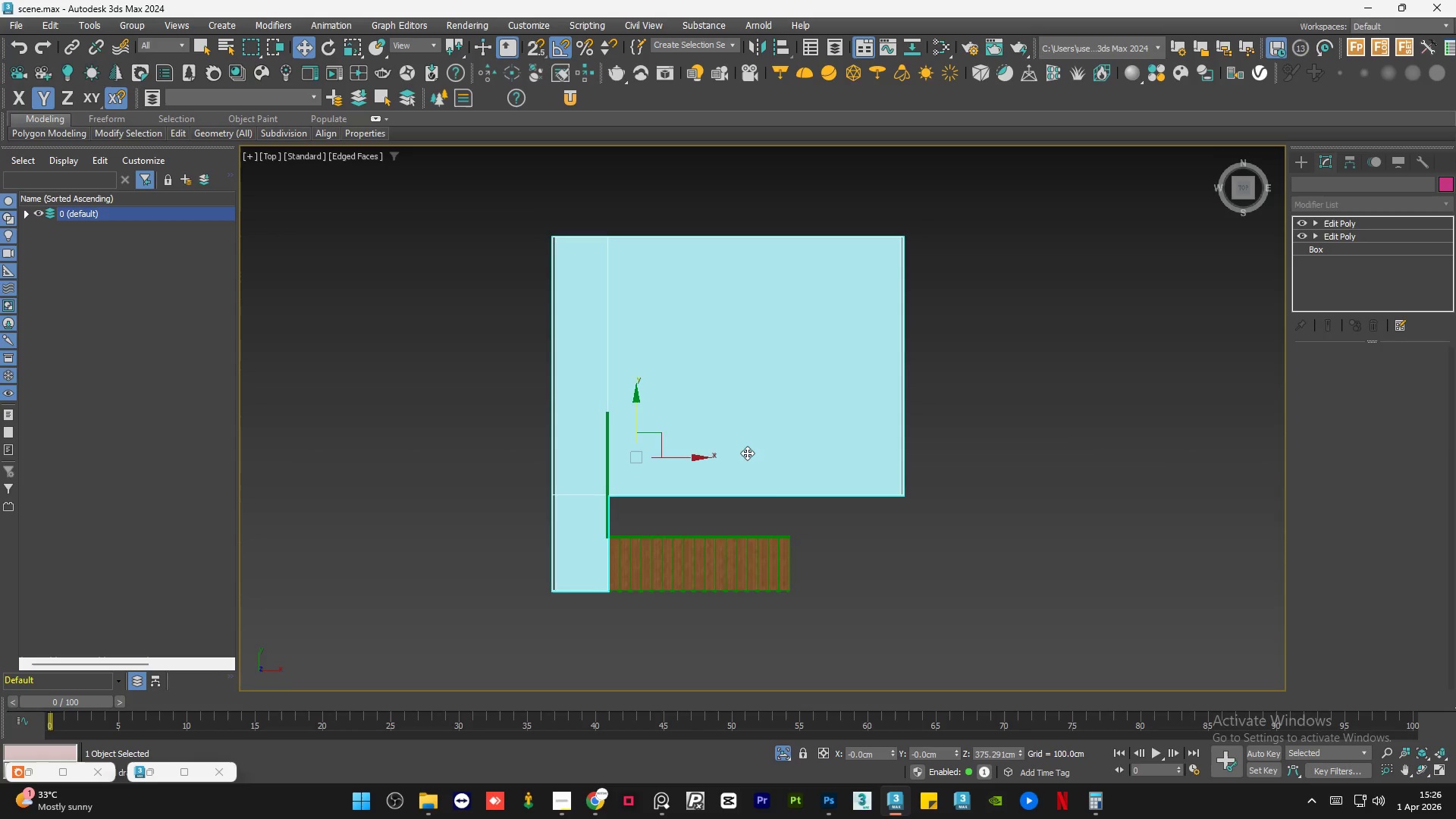 
hold_key(key=AltLeft, duration=0.67)
 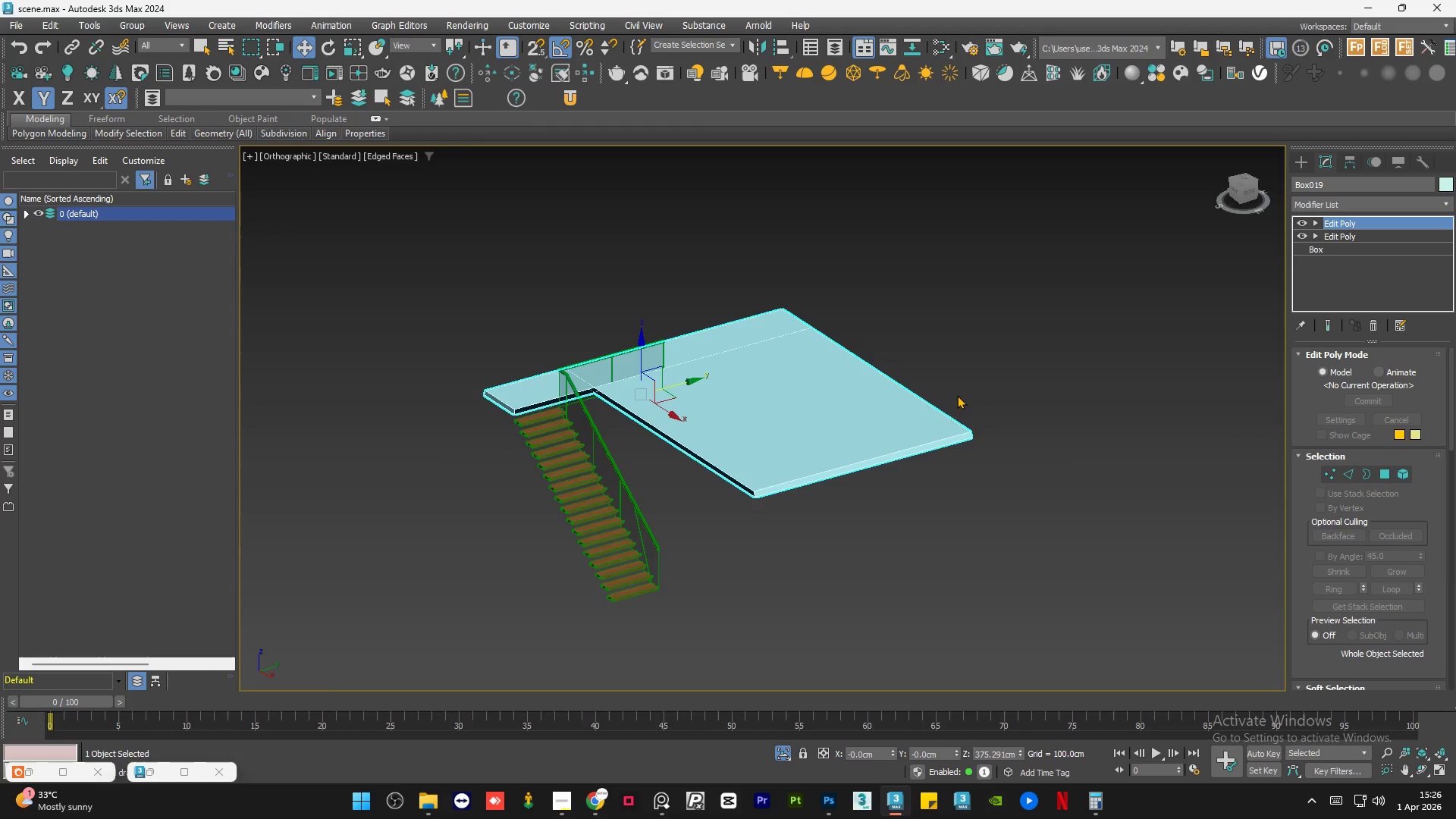 
left_click([1003, 344])
 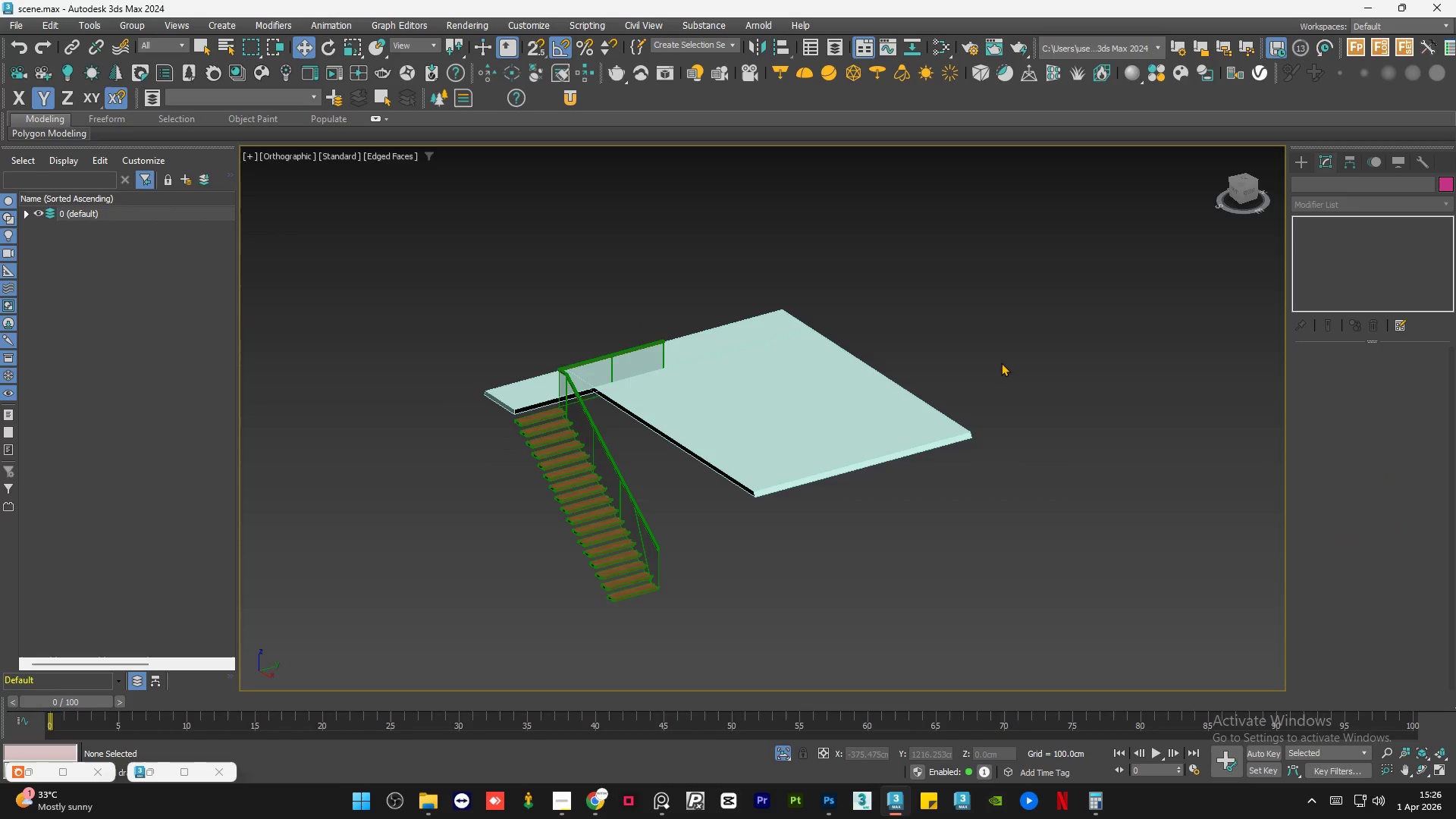 
key(Control+S)
 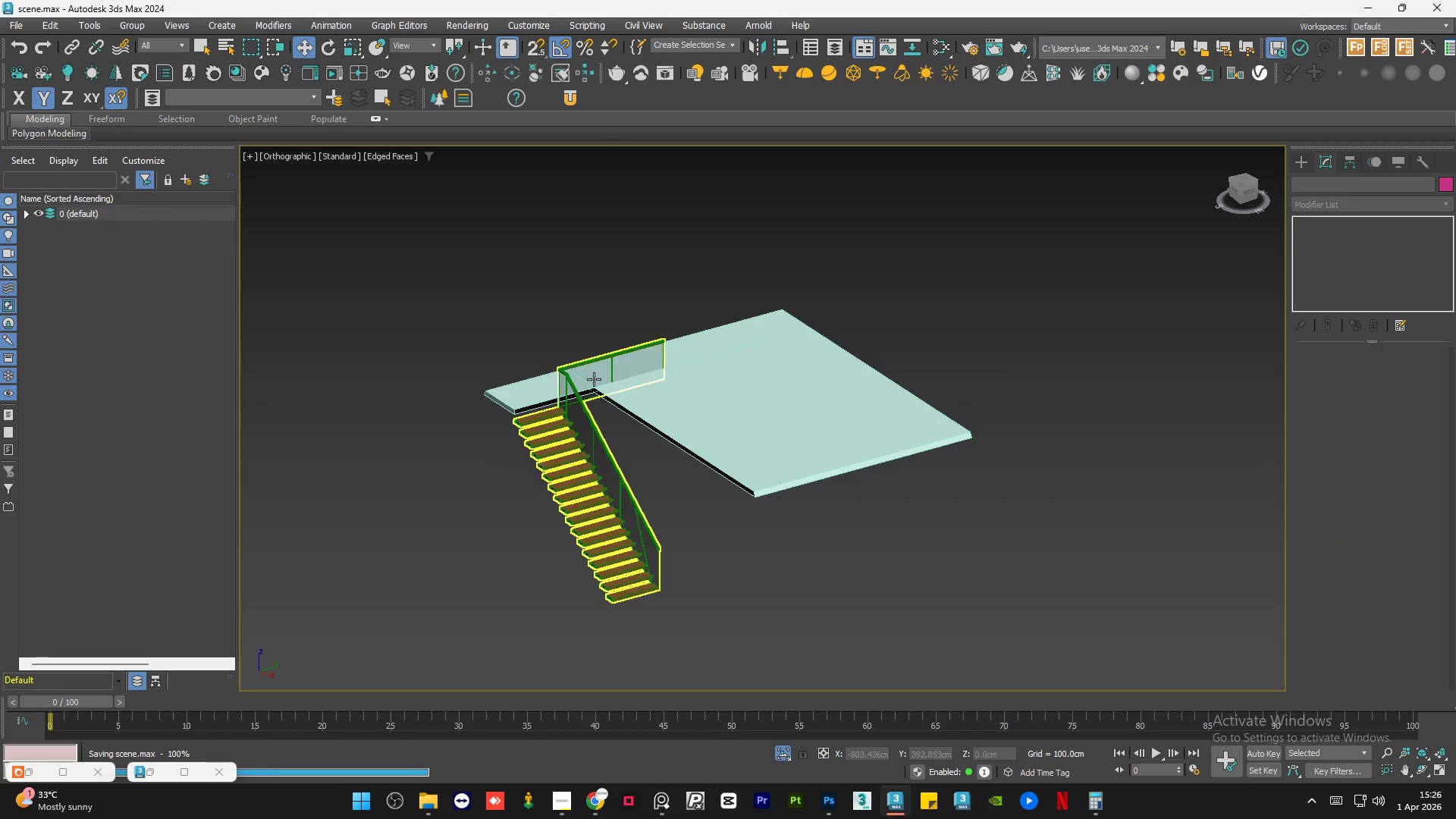 
left_click([586, 378])
 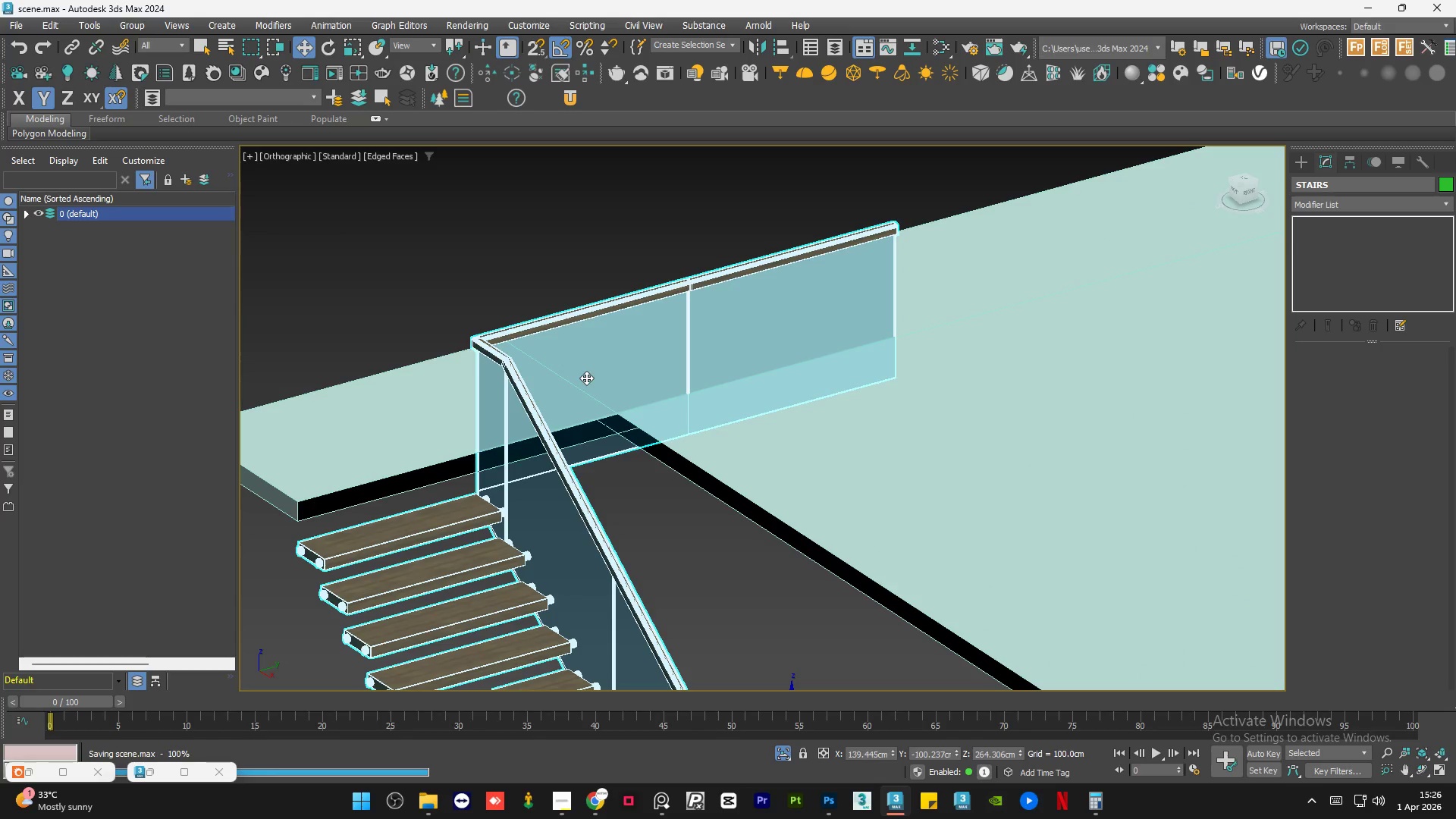 
scroll: coordinate [586, 378], scroll_direction: up, amount: 4.0
 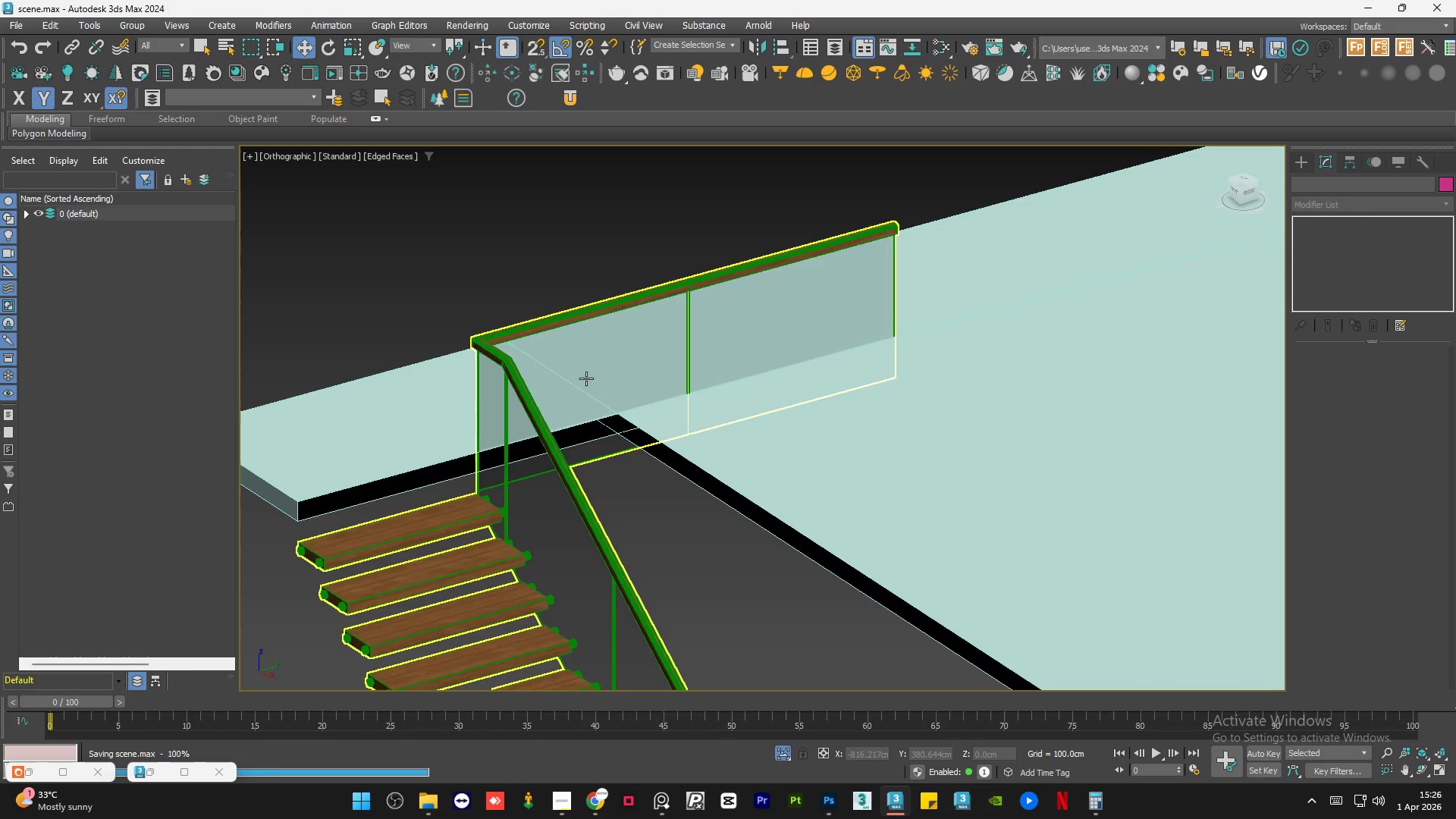 
hold_key(key=AltLeft, duration=1.5)
 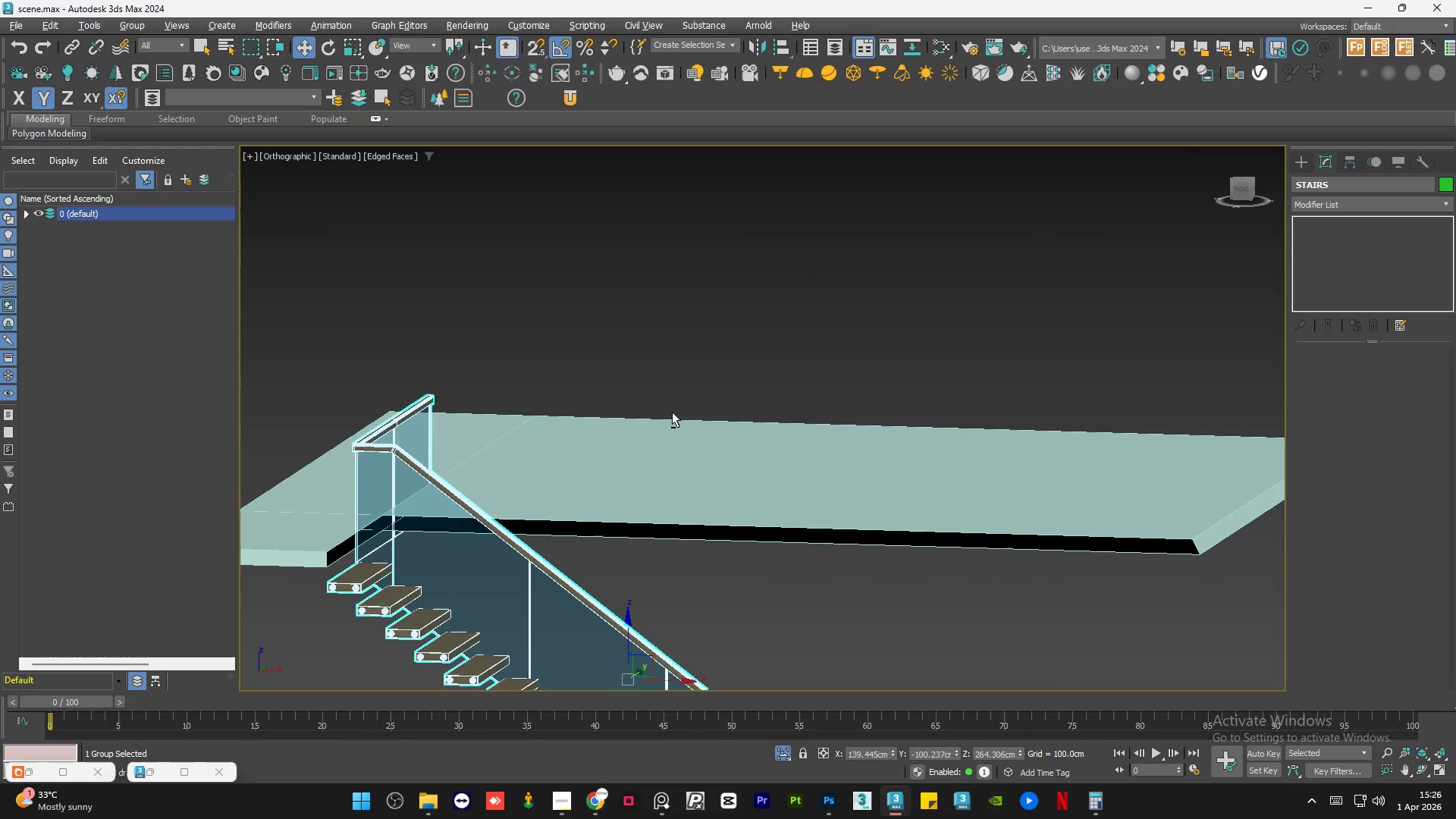 
scroll: coordinate [588, 394], scroll_direction: down, amount: 1.0
 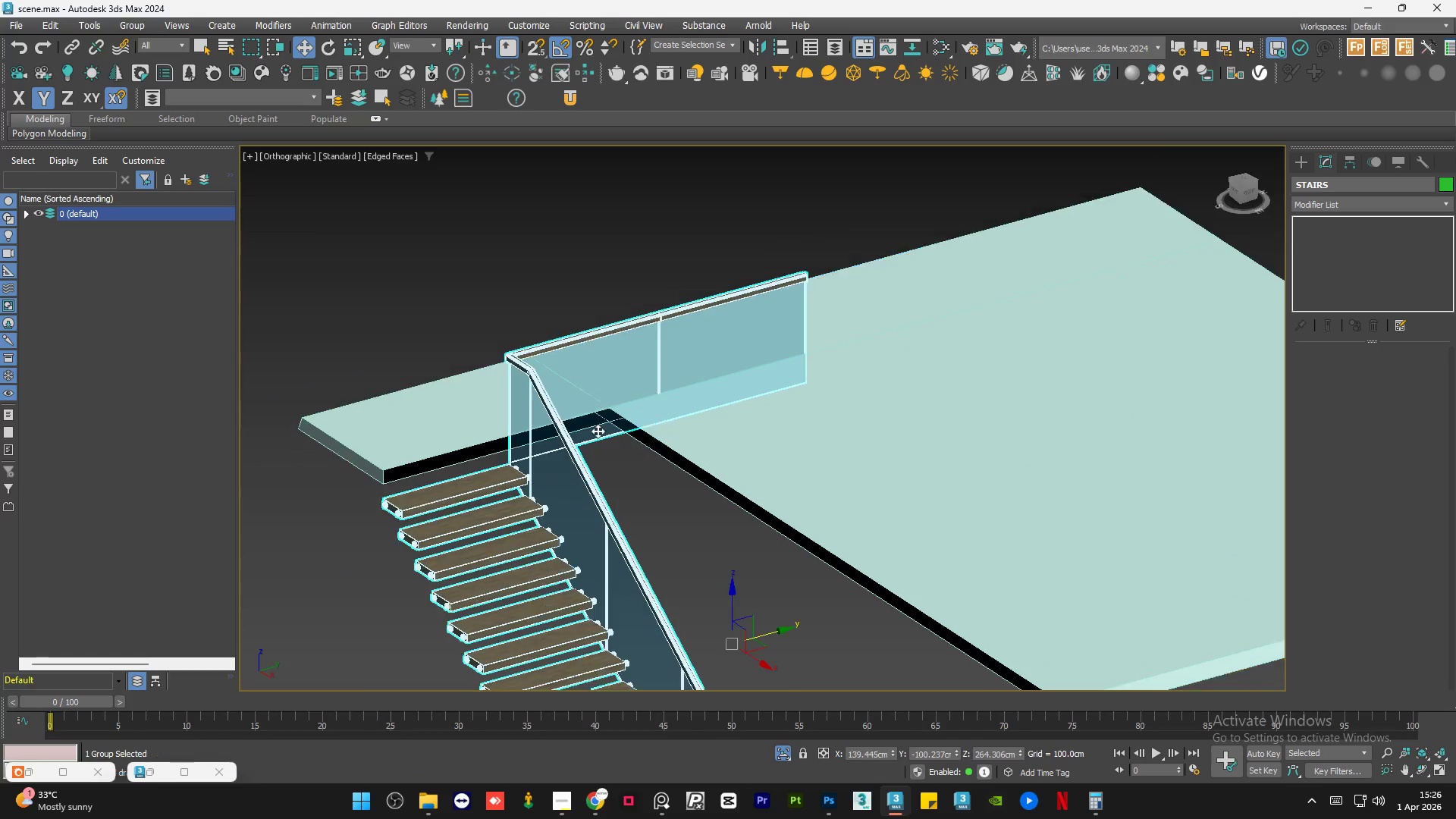 
hold_key(key=AltLeft, duration=1.52)
 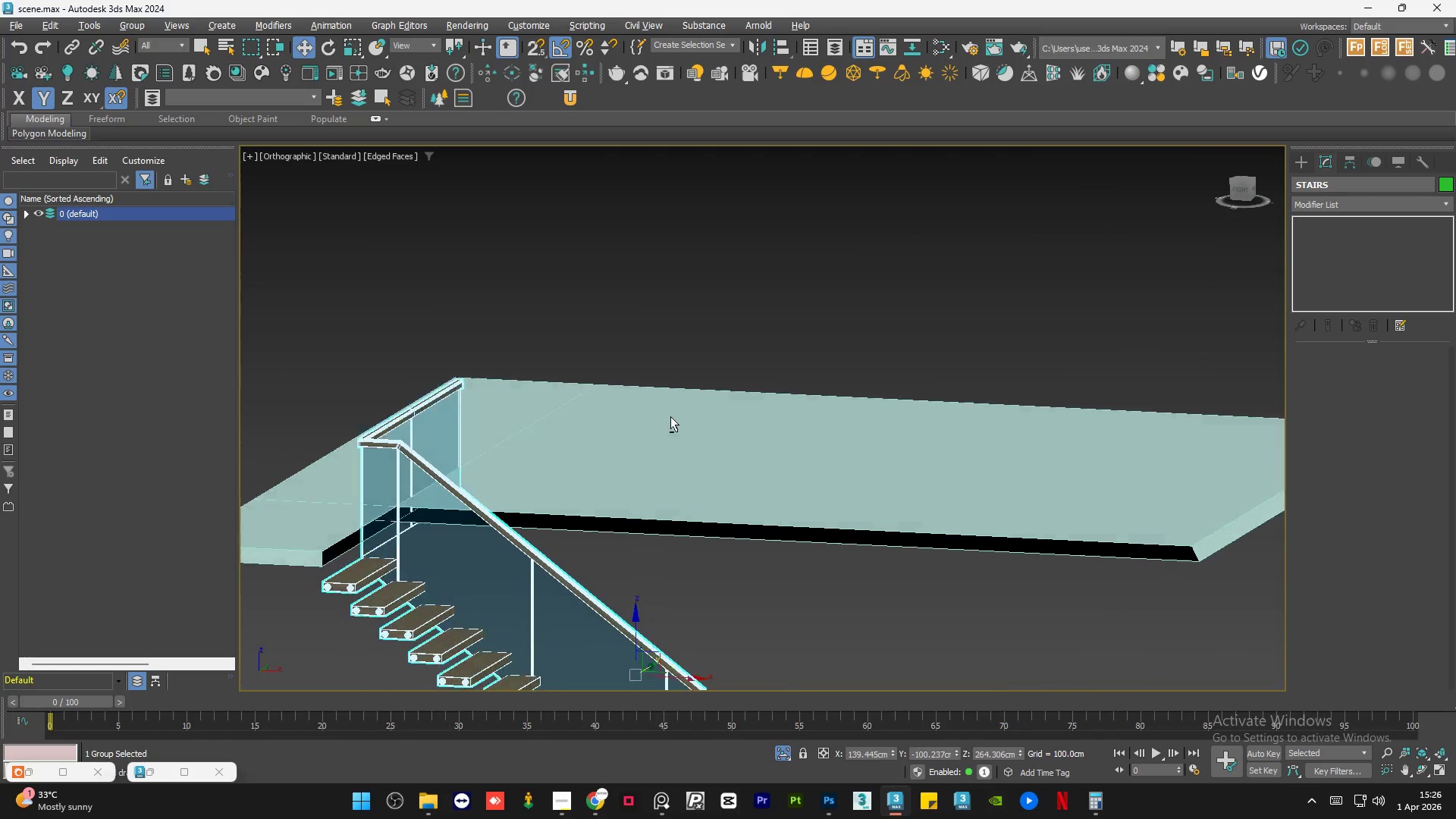 
hold_key(key=AltLeft, duration=0.75)
 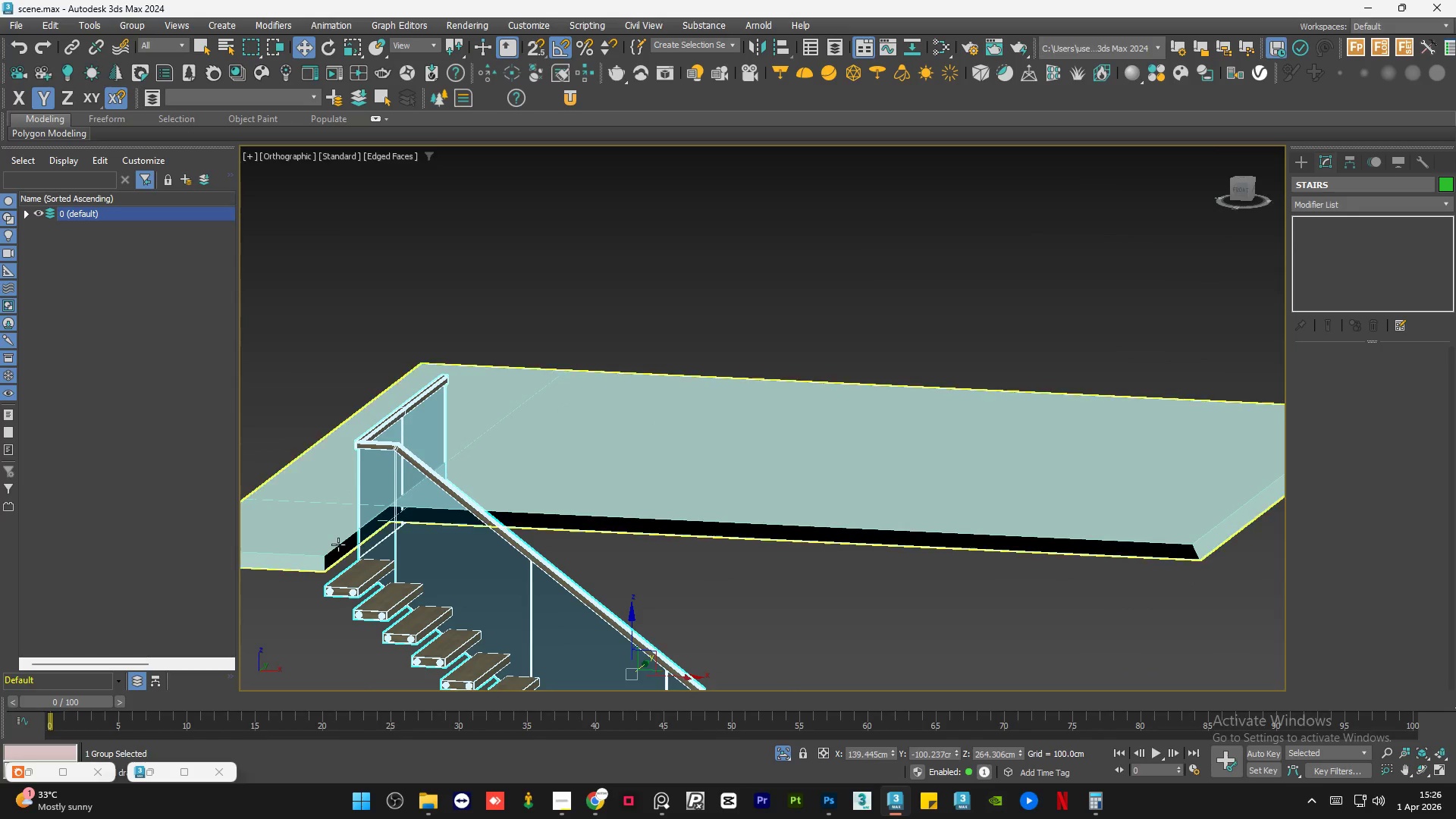 
left_click([338, 544])
 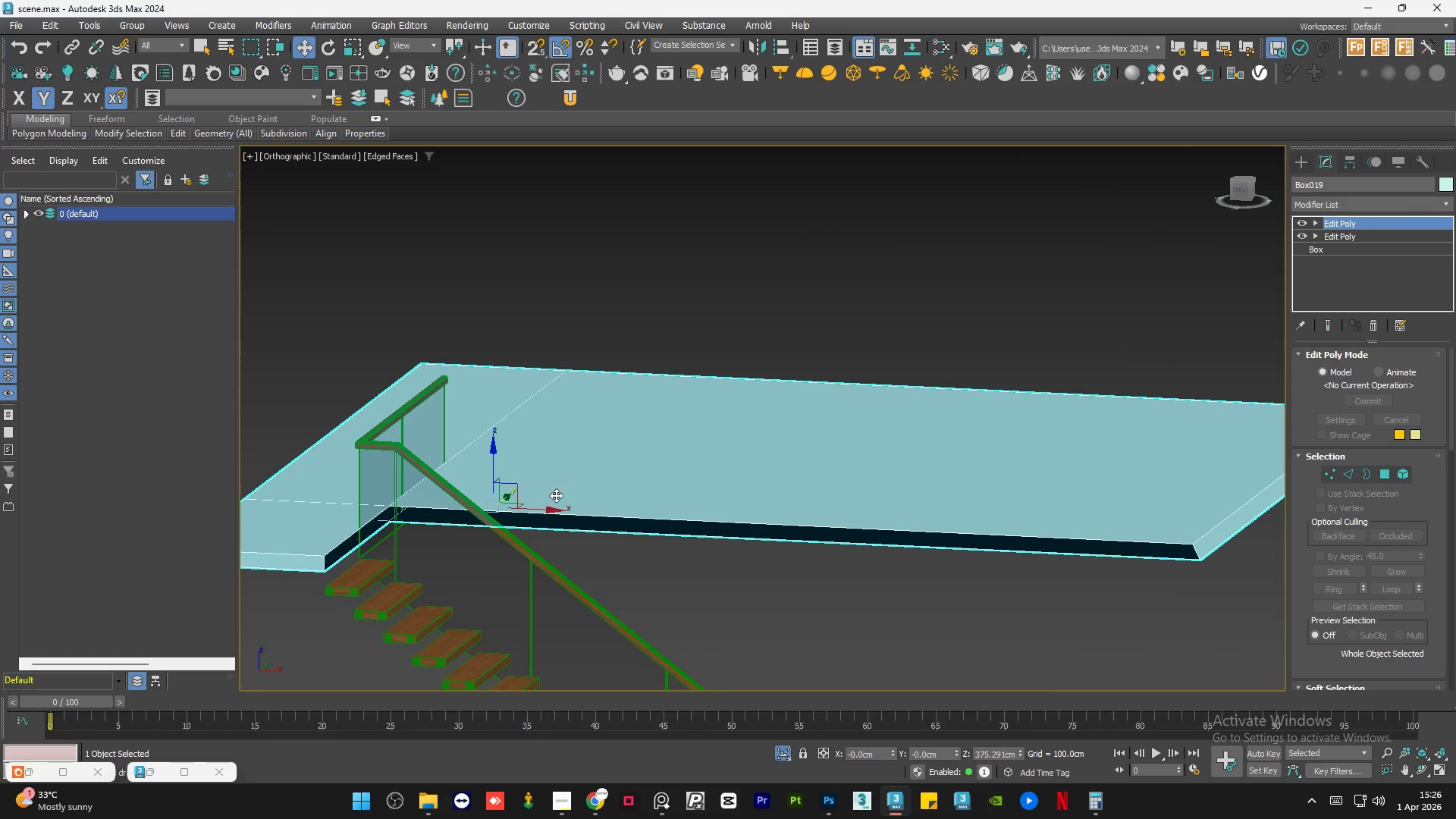 
hold_key(key=AltLeft, duration=0.53)
 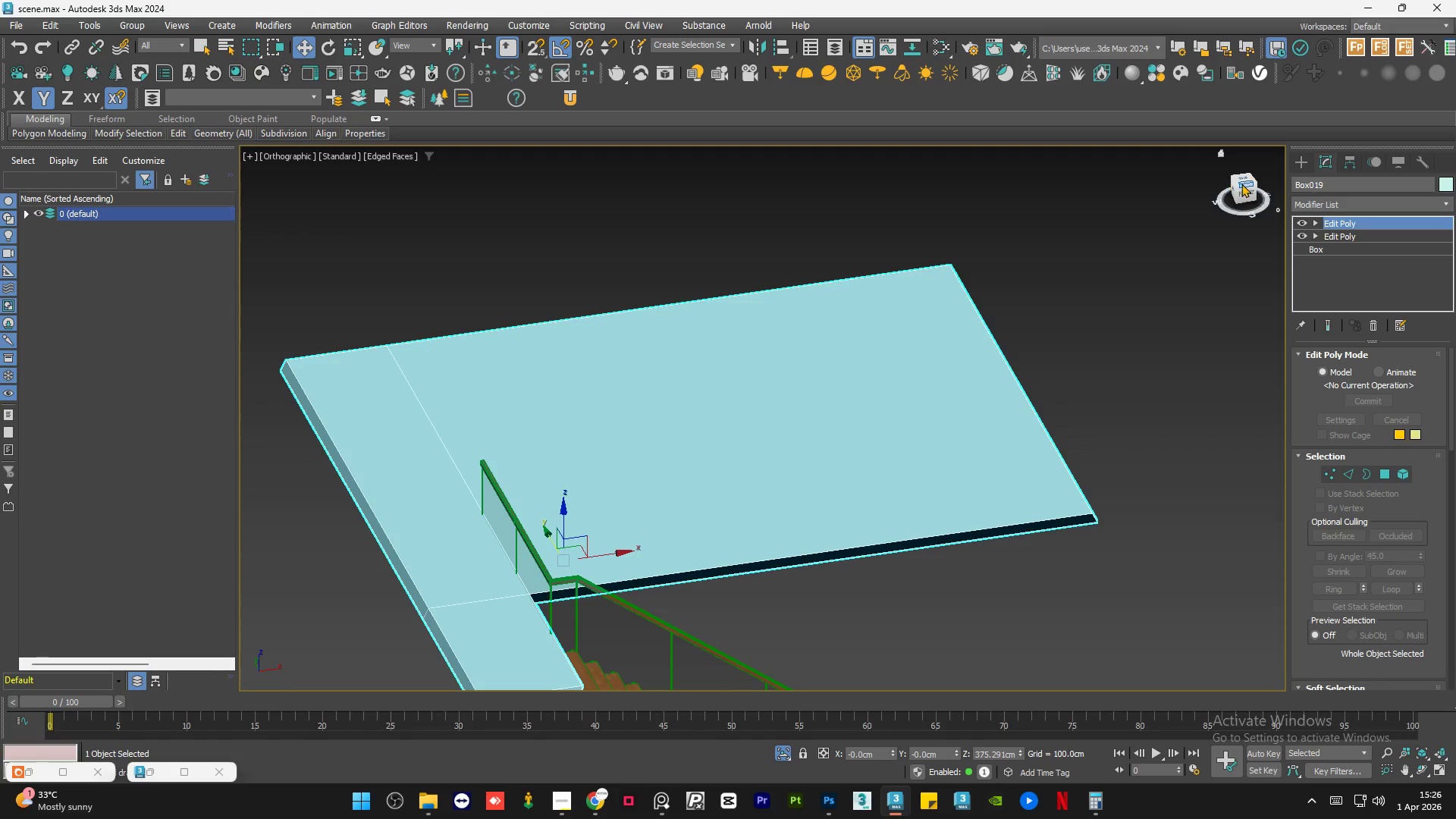 
scroll: coordinate [573, 489], scroll_direction: down, amount: 1.0
 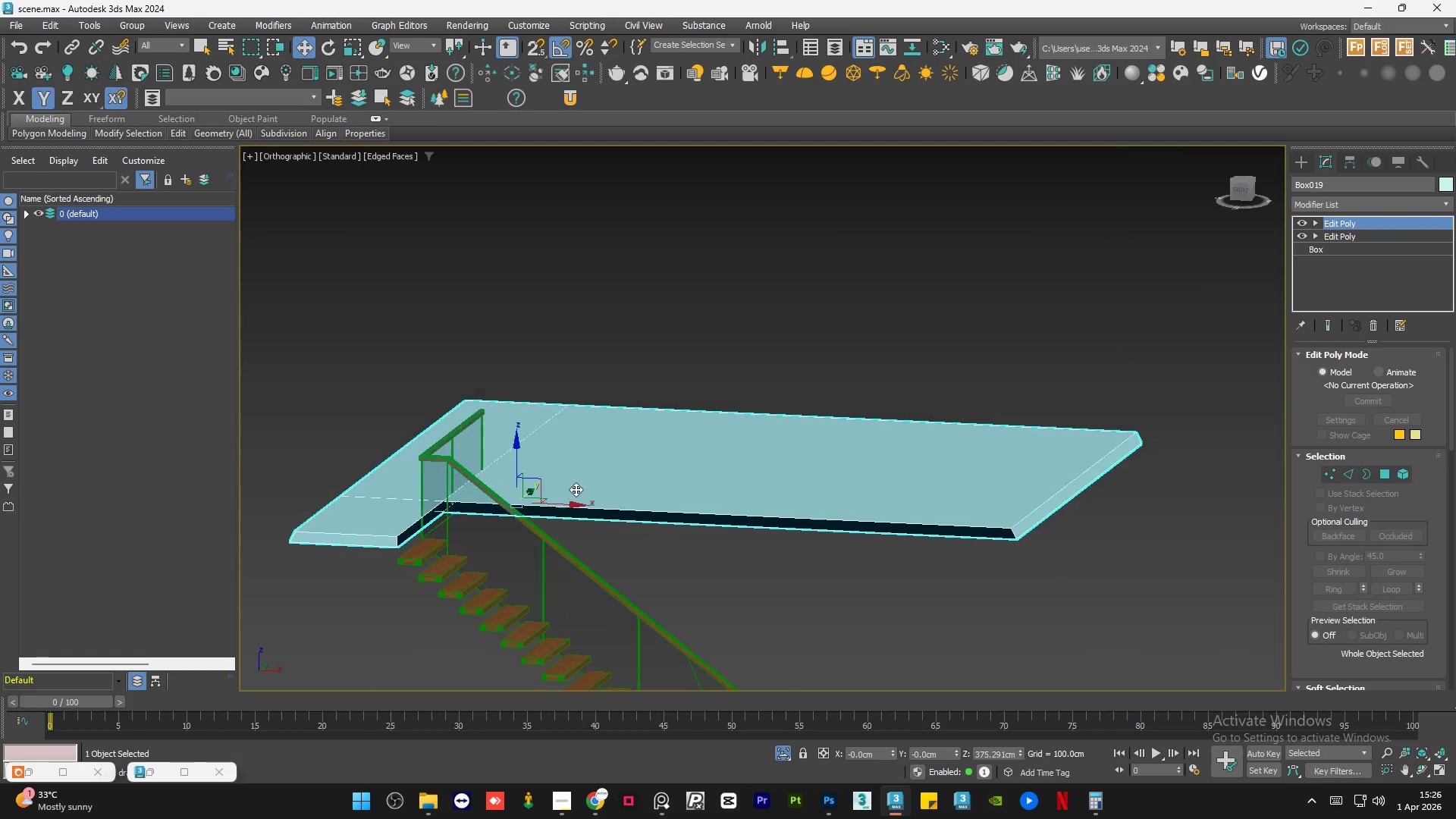 
left_click([1242, 180])
 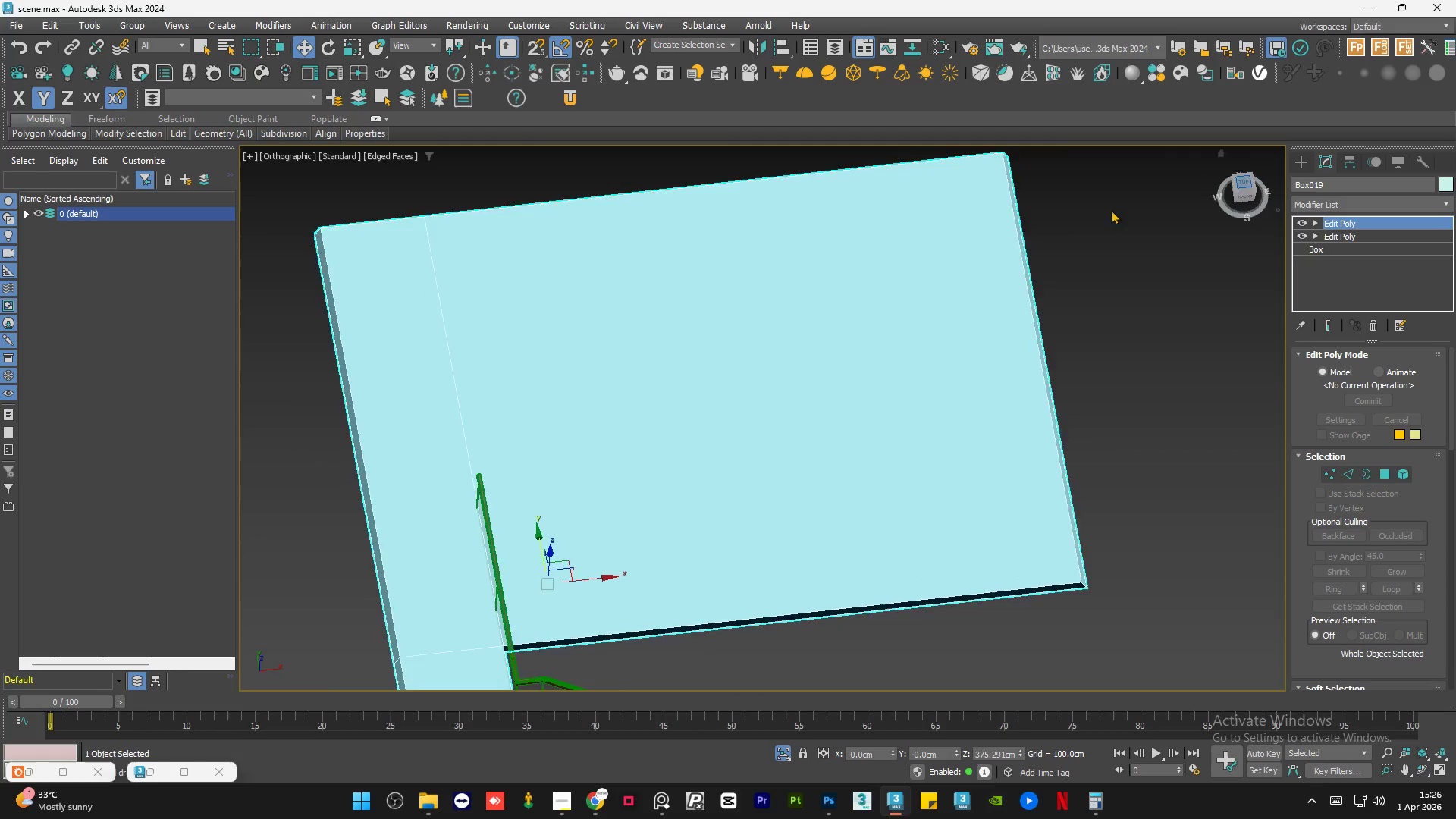 
scroll: coordinate [718, 310], scroll_direction: down, amount: 3.0
 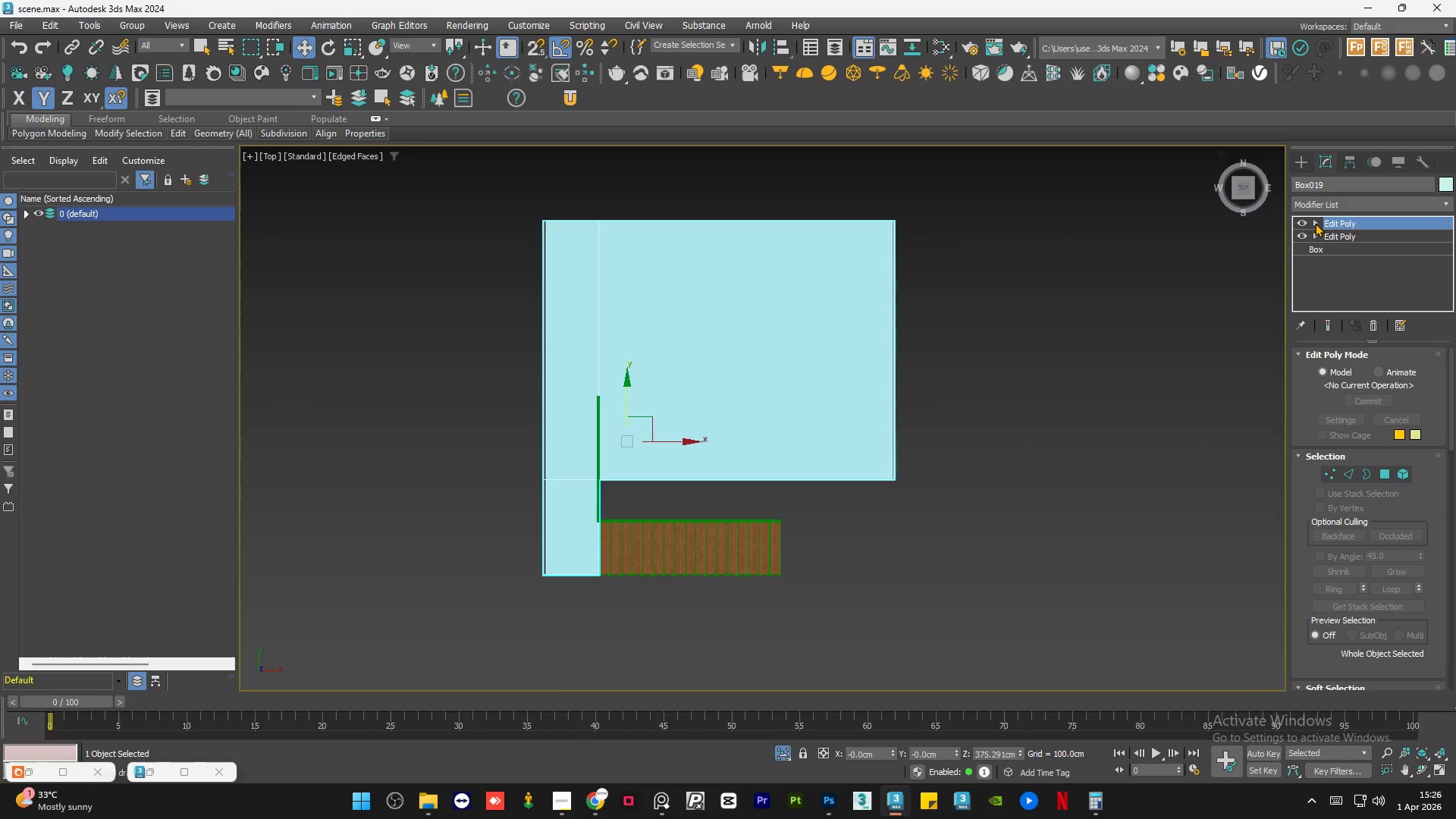 
double_click([1338, 234])
 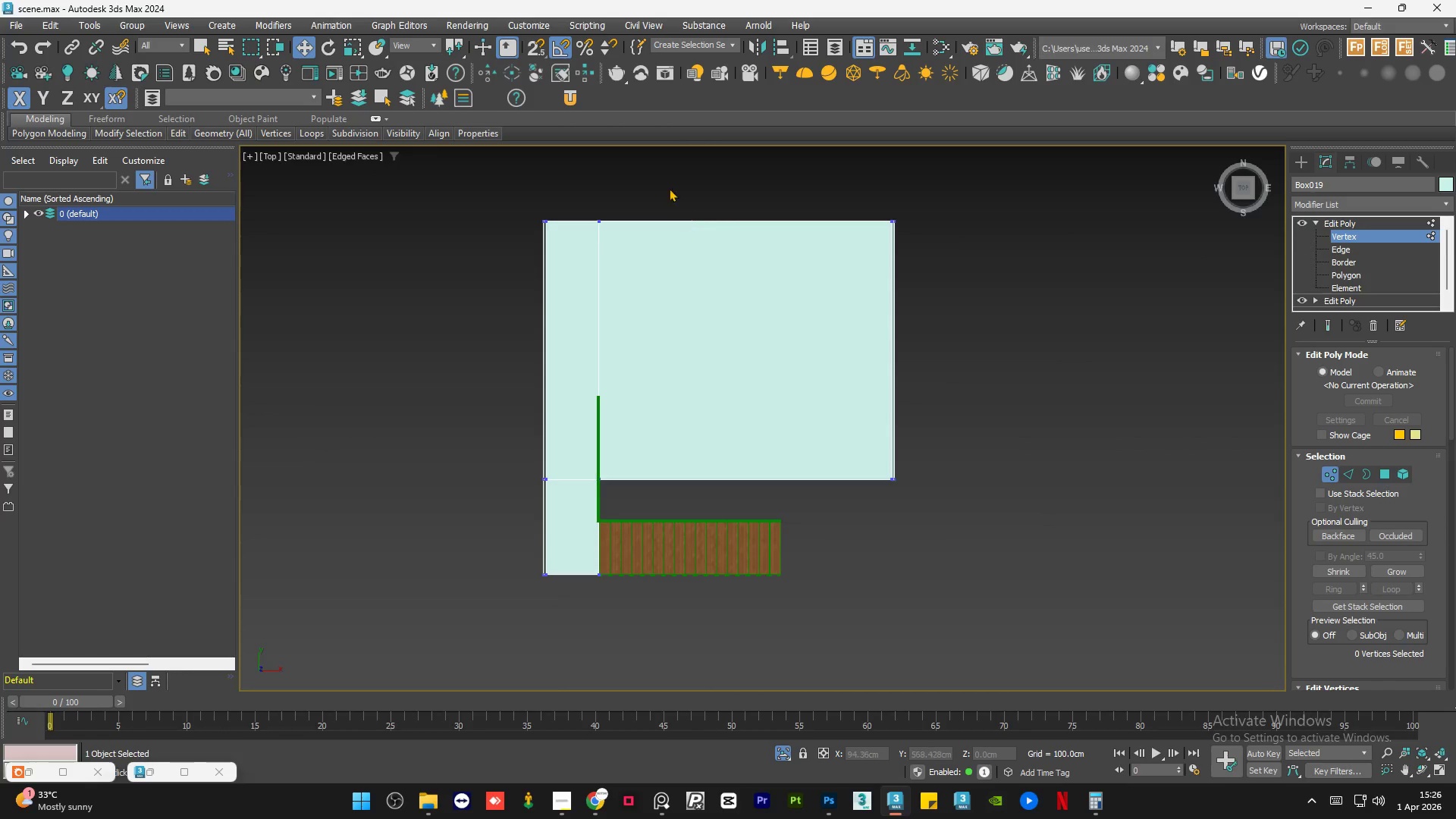 
left_click_drag(start_coordinate=[665, 179], to_coordinate=[581, 623])
 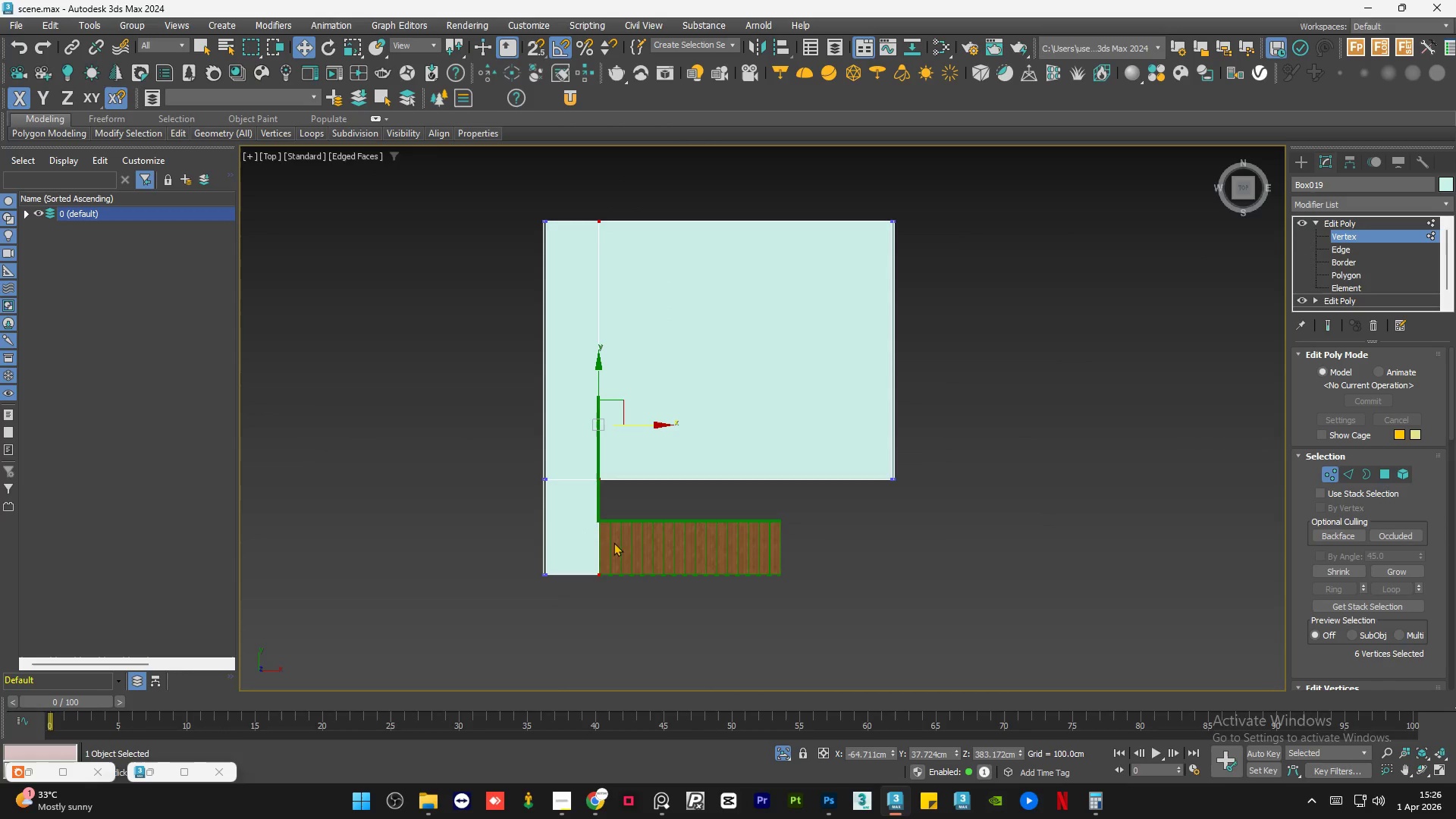 
hold_key(key=AltLeft, duration=1.06)
 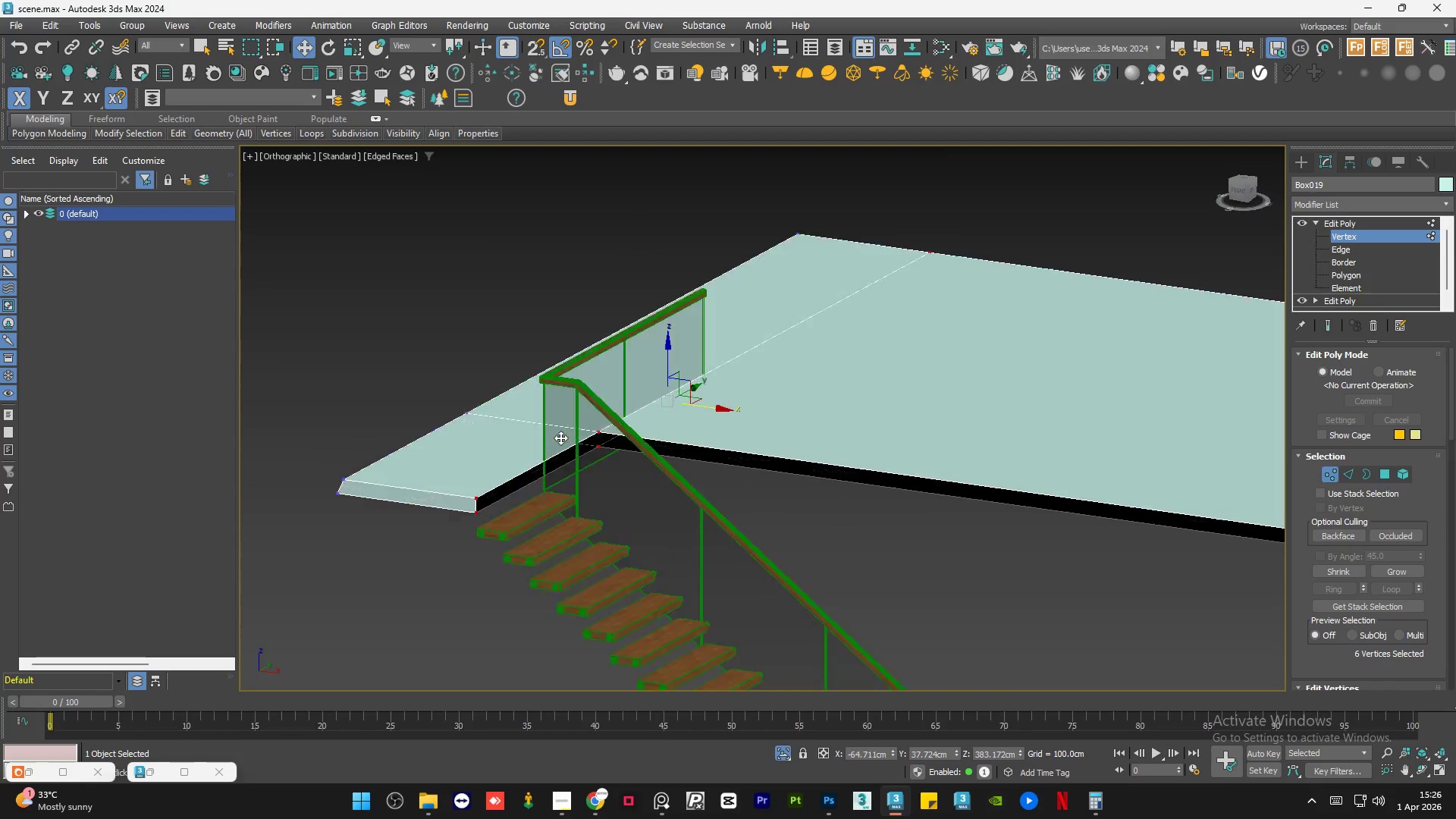 
hold_key(key=AltLeft, duration=2.44)
scroll: coordinate [560, 438], scroll_direction: up, amount: 5.0
 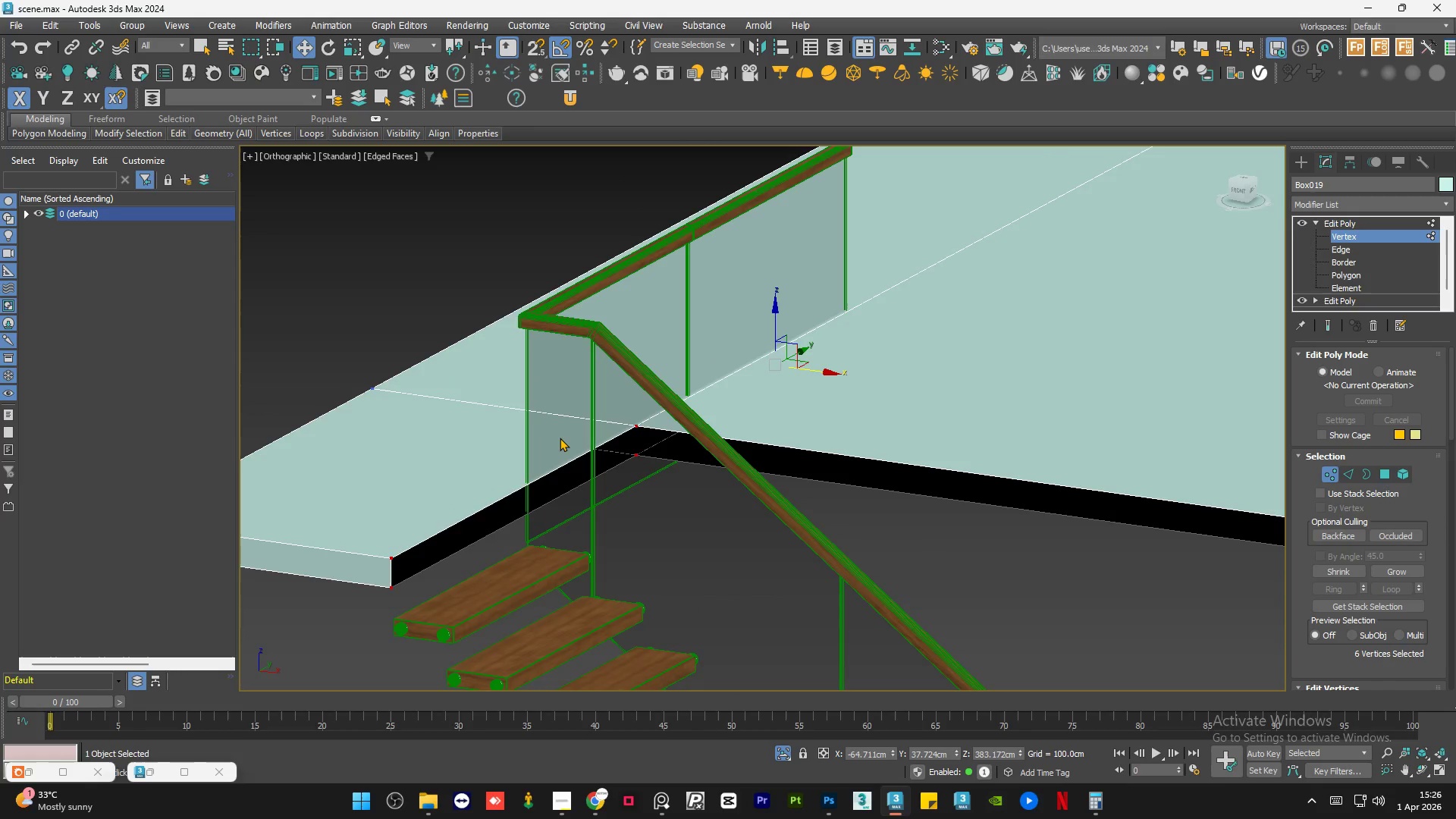 
key(F4)
 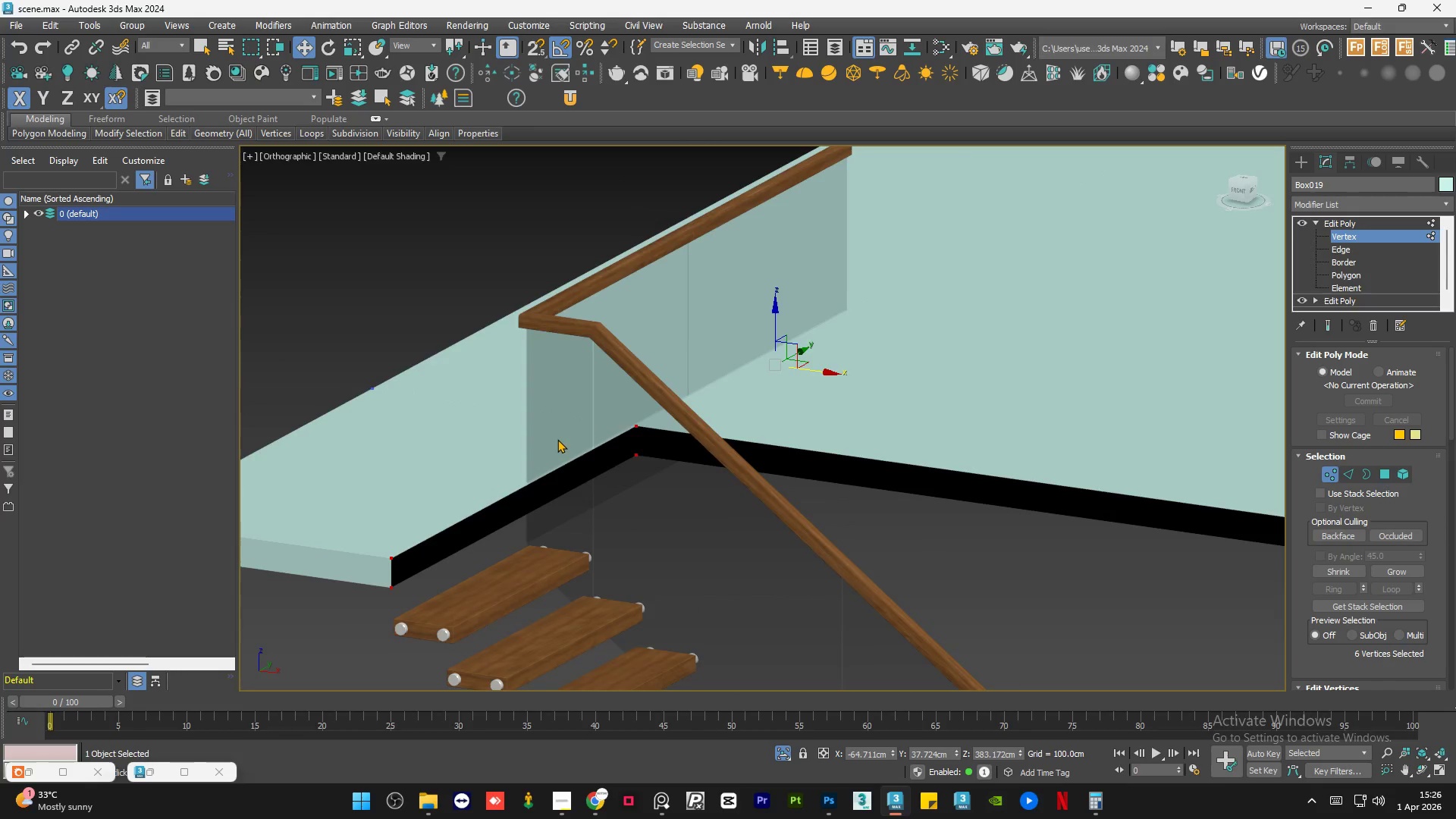 
hold_key(key=AltLeft, duration=1.51)
 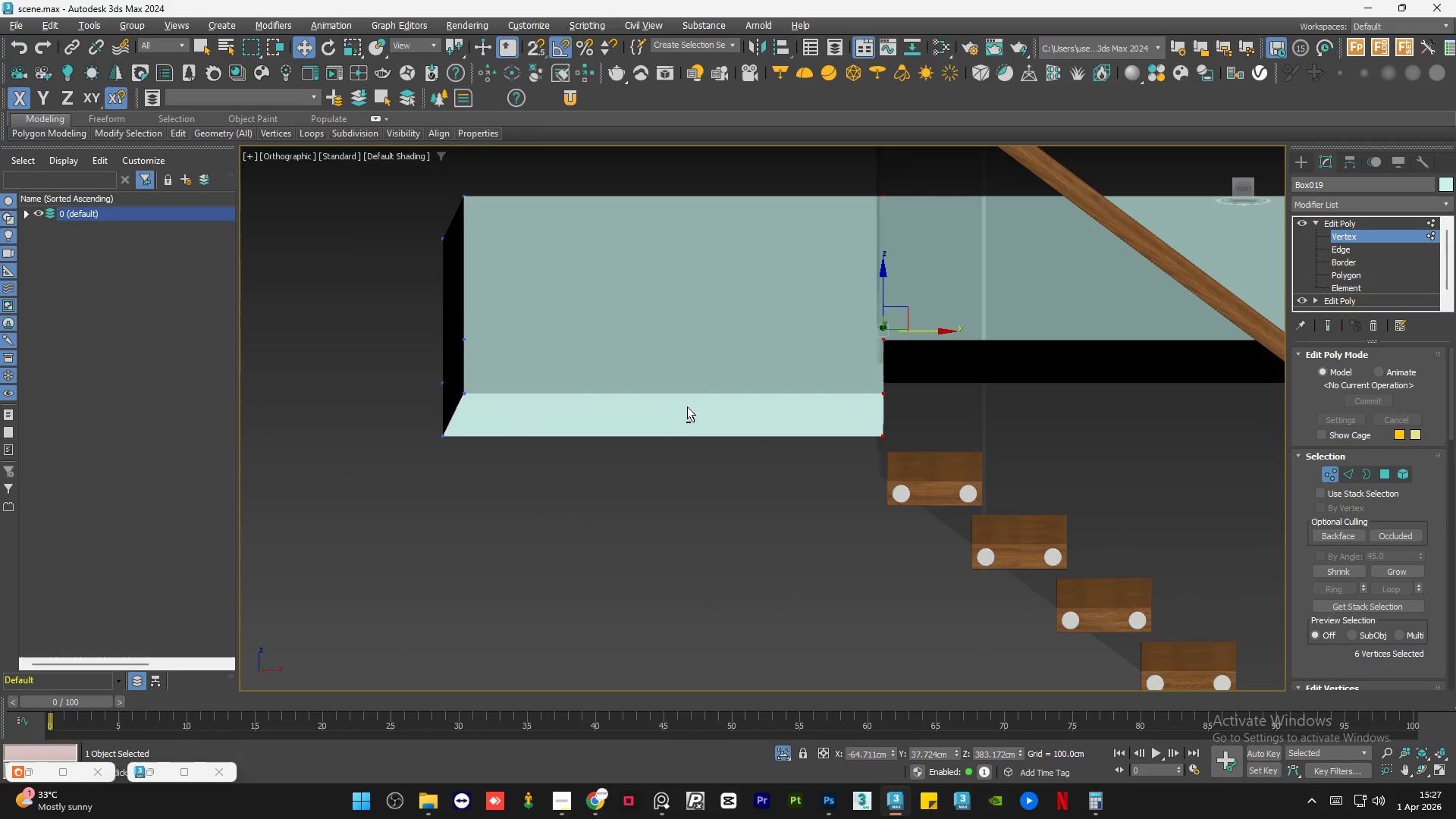 
scroll: coordinate [616, 428], scroll_direction: up, amount: 1.0
 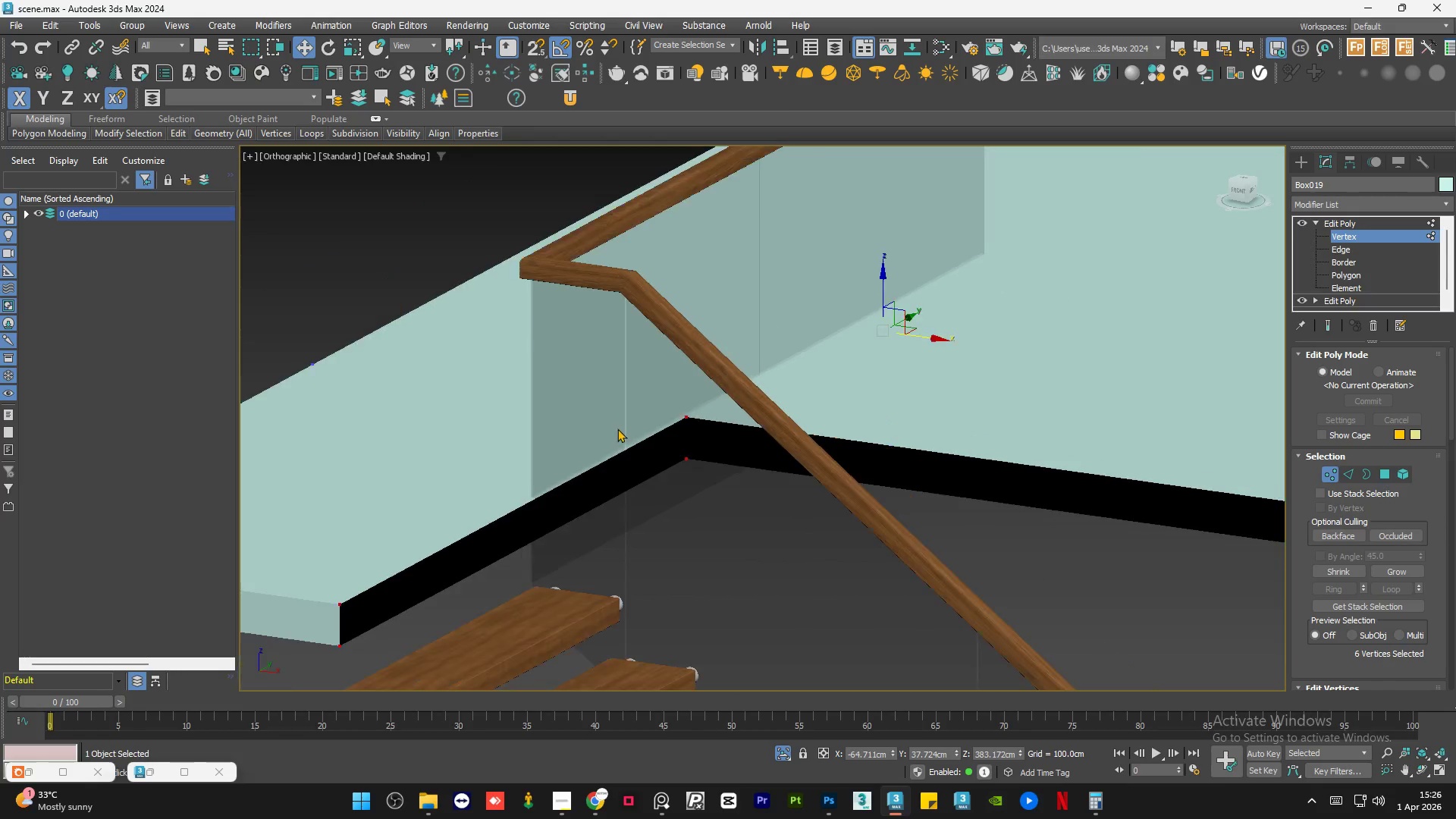 
hold_key(key=AltLeft, duration=0.88)
 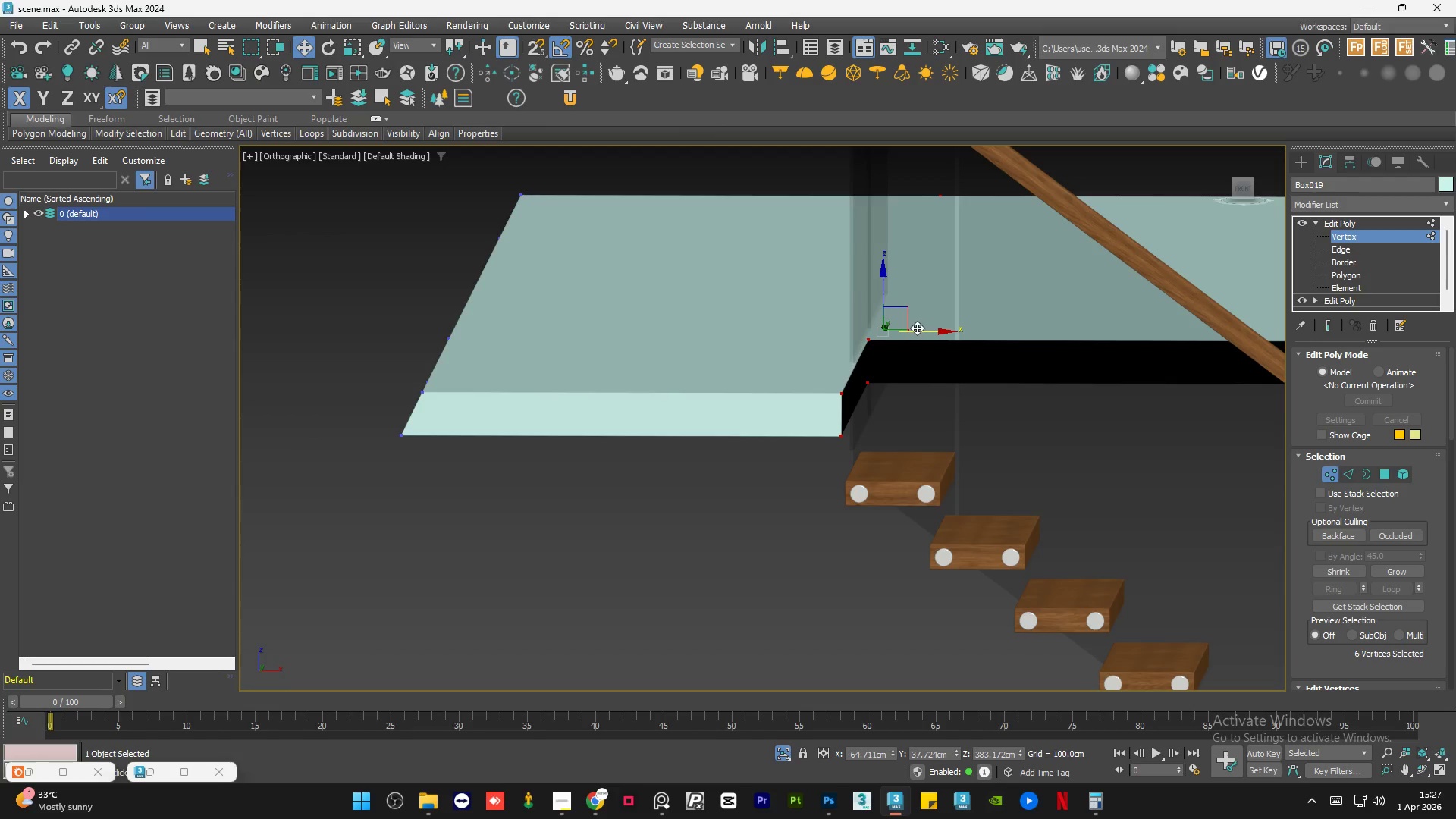 
left_click_drag(start_coordinate=[917, 328], to_coordinate=[906, 328])
 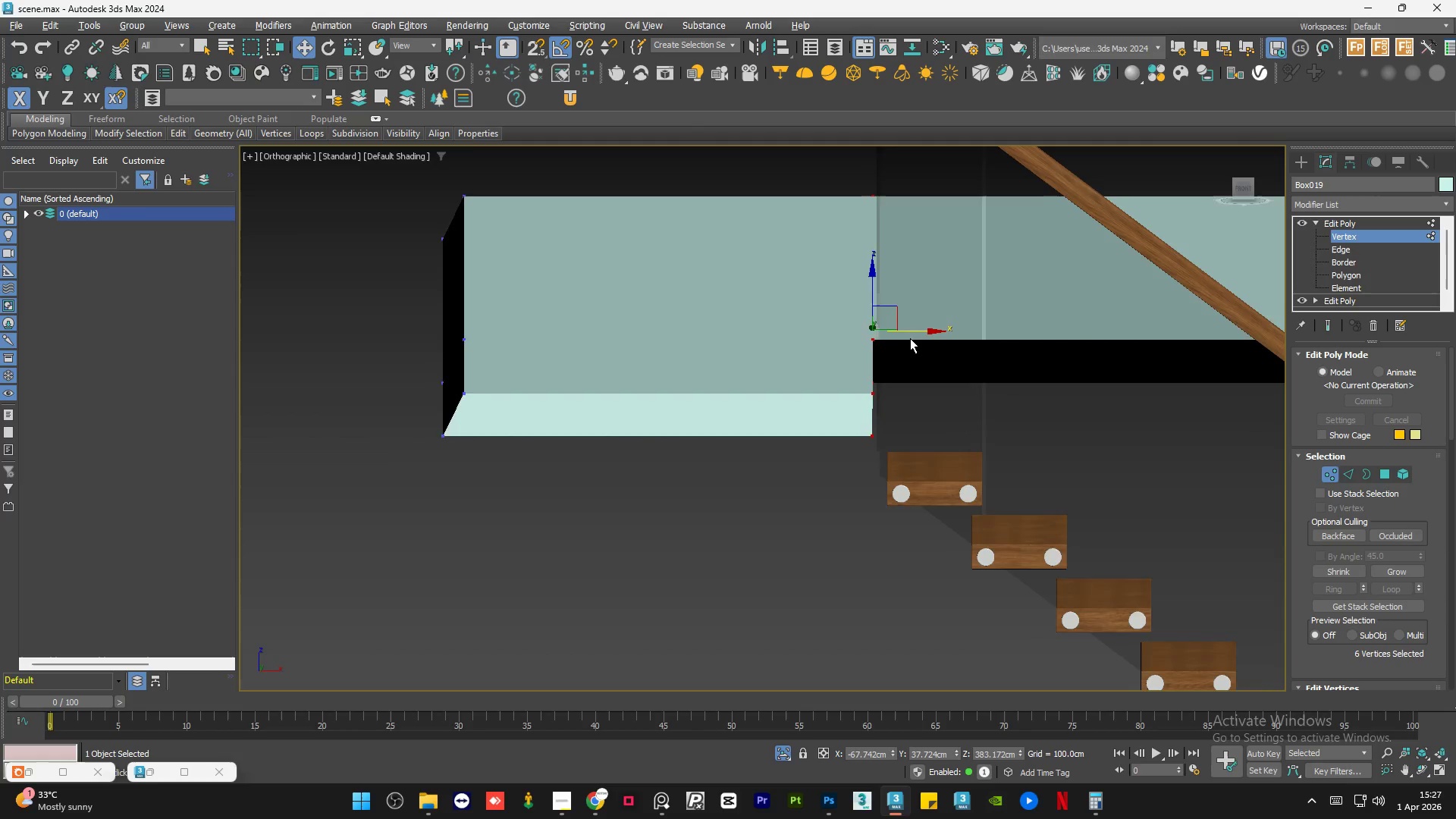 
hold_key(key=AltLeft, duration=1.45)
 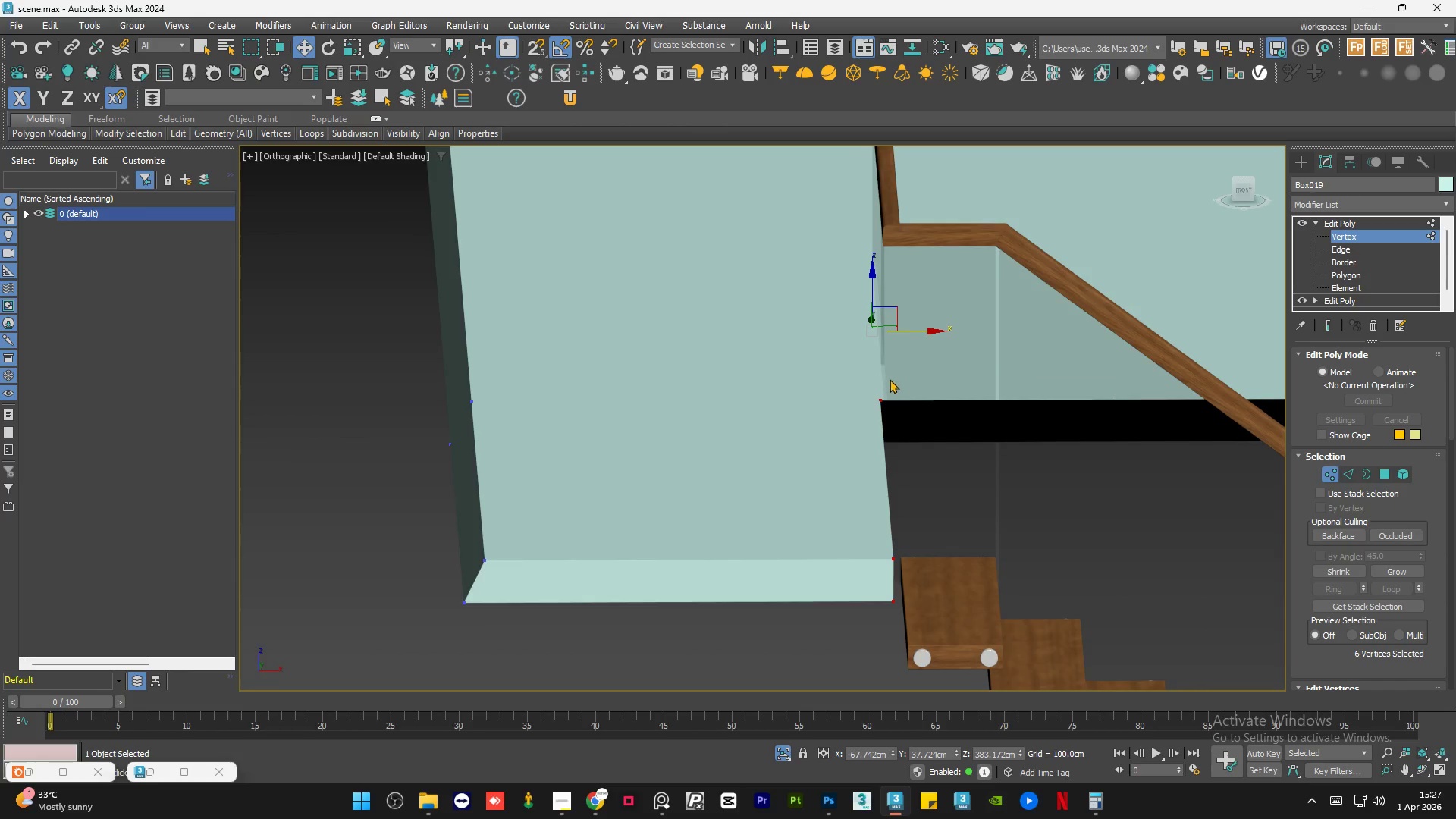 
scroll: coordinate [844, 385], scroll_direction: up, amount: 3.0
 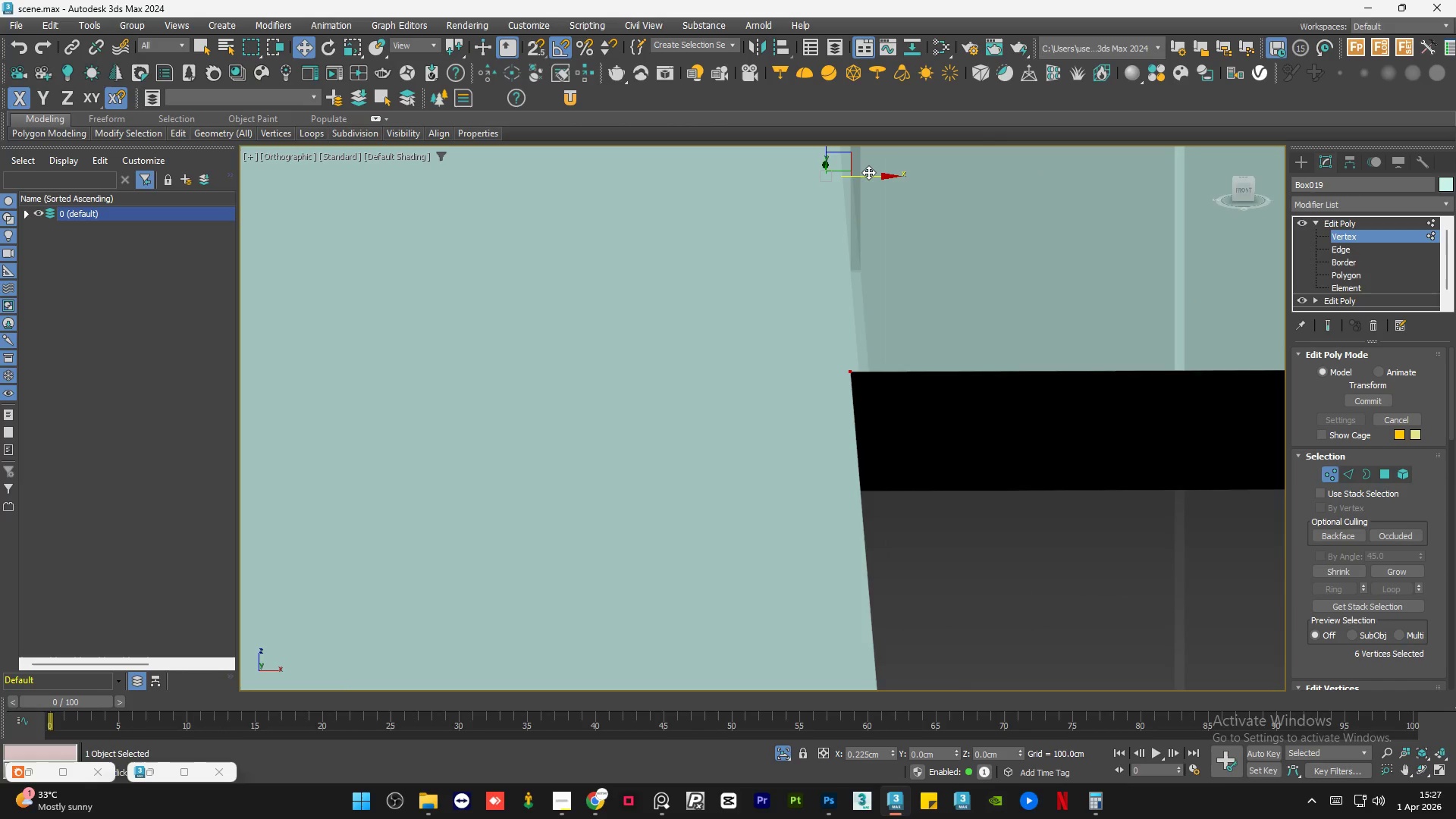 
hold_key(key=AltLeft, duration=1.5)
 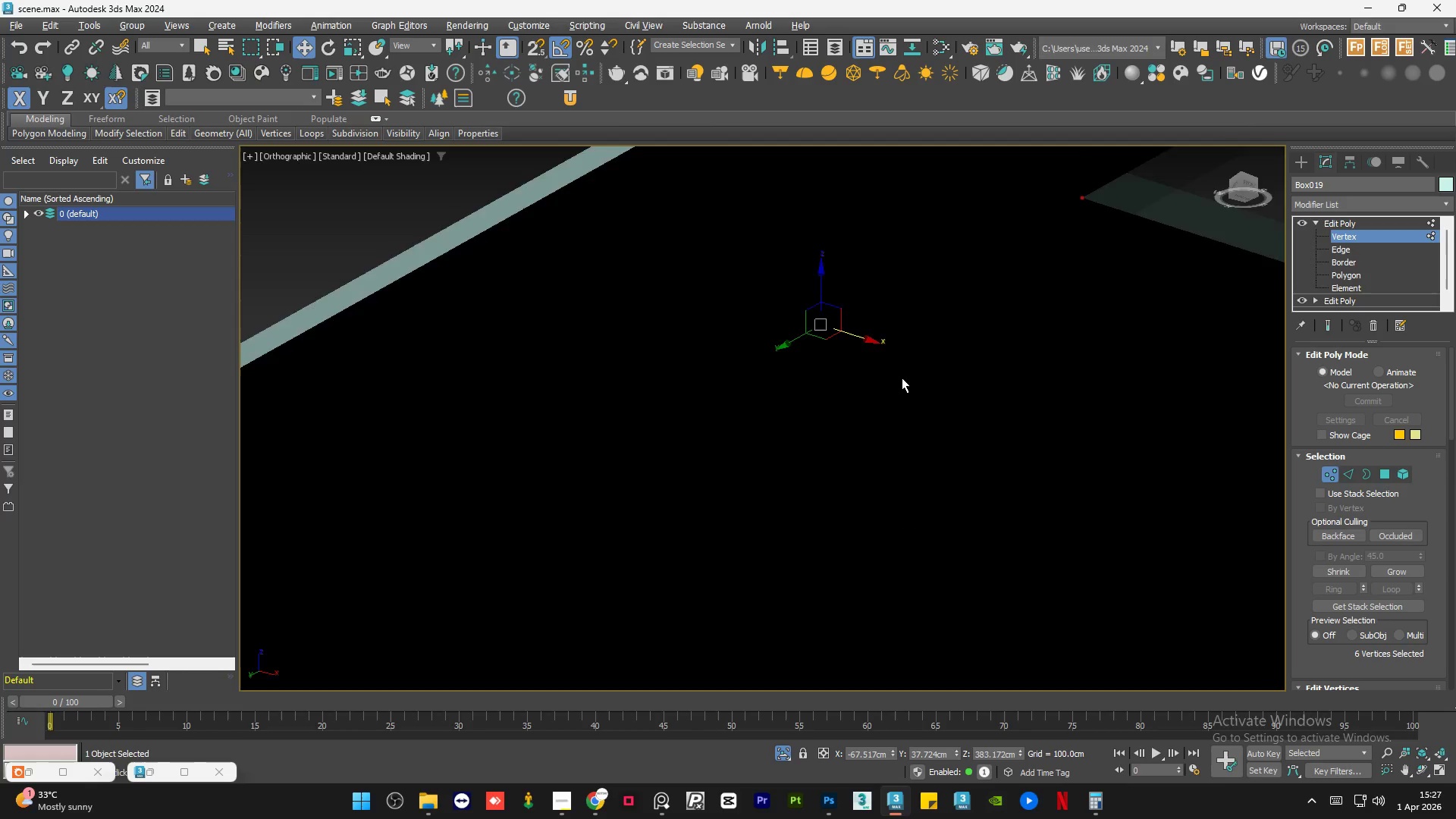 
scroll: coordinate [817, 407], scroll_direction: down, amount: 3.0
 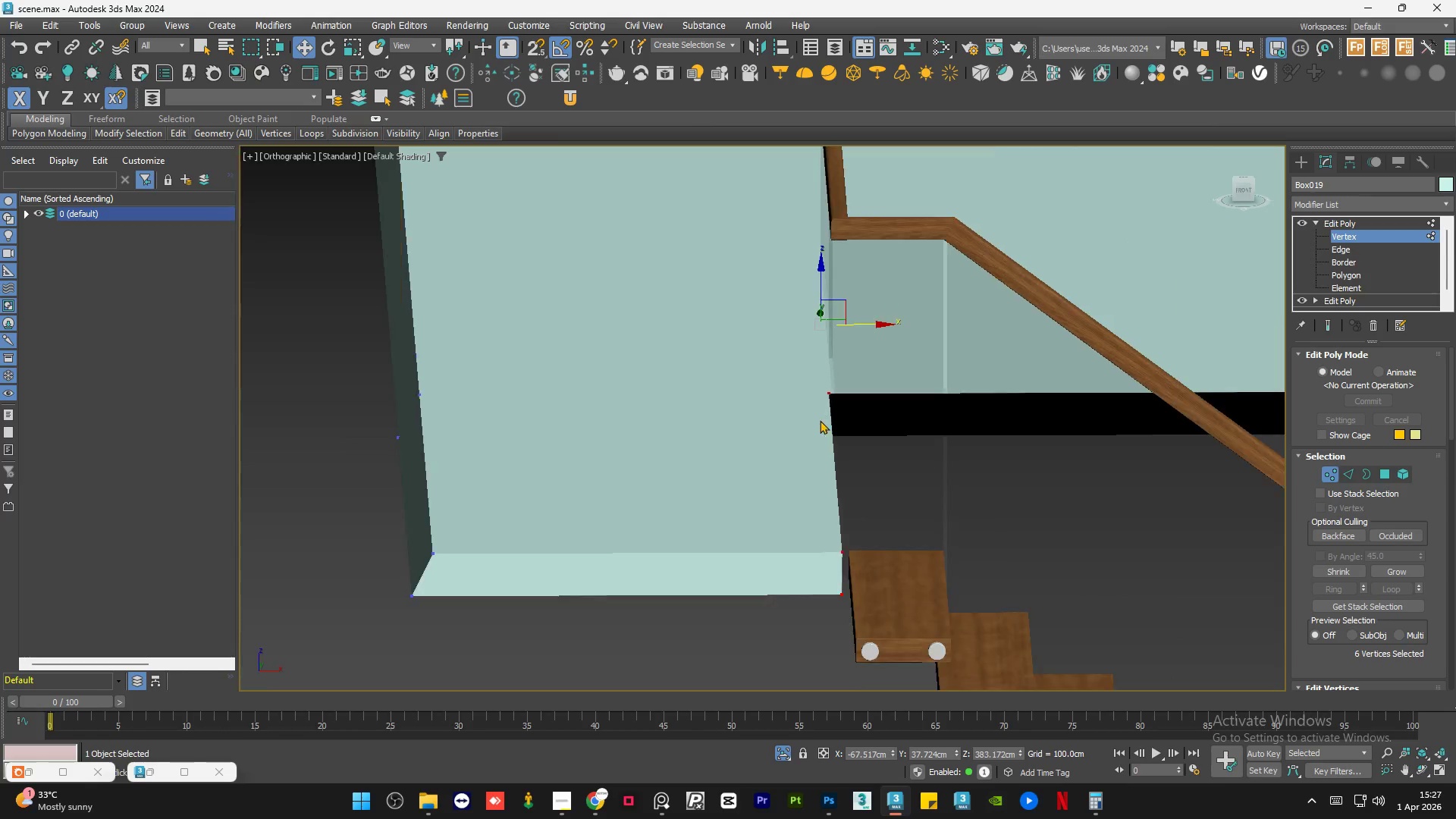 
hold_key(key=AltLeft, duration=1.51)
 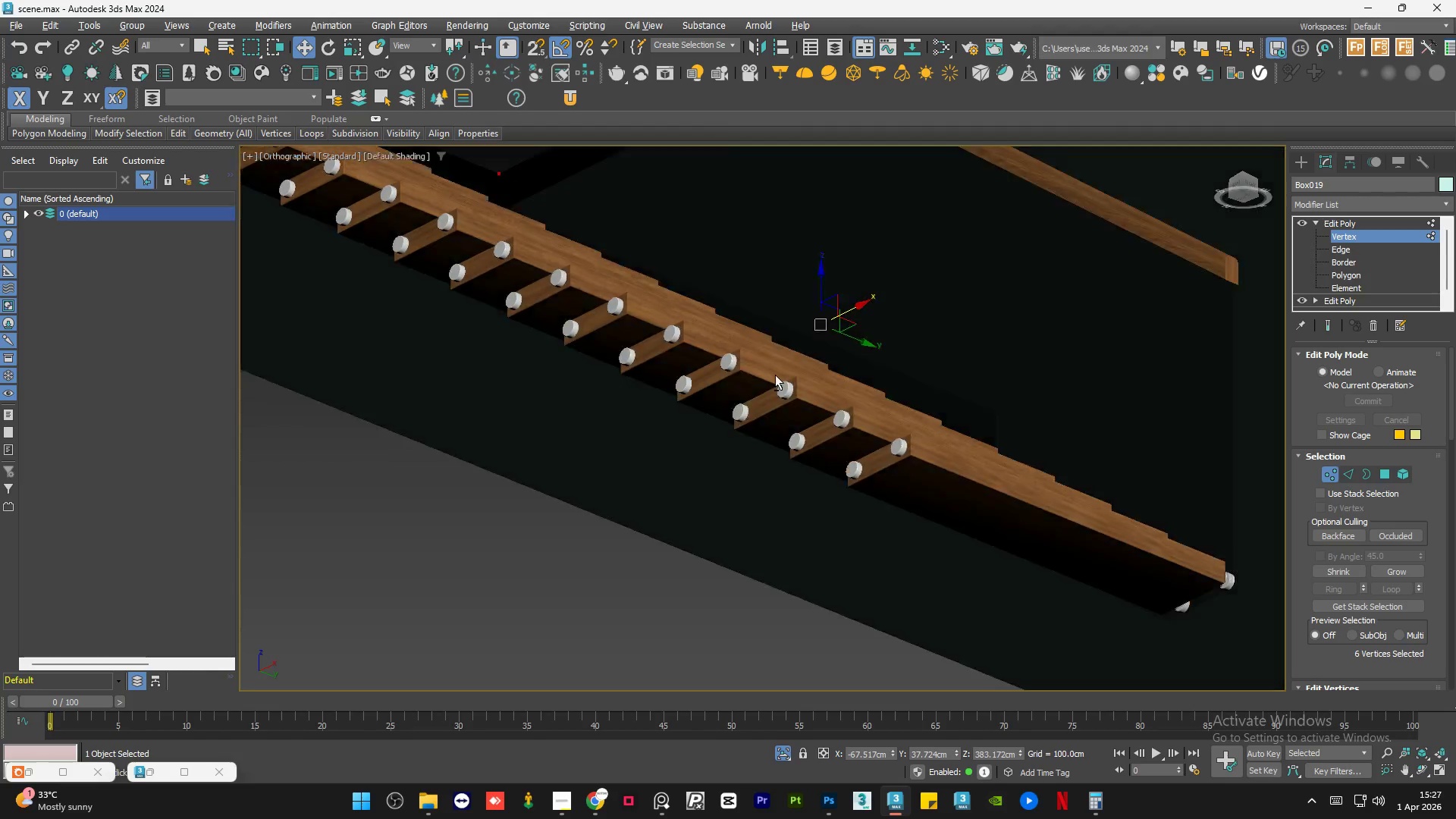 
hold_key(key=AltLeft, duration=1.5)
 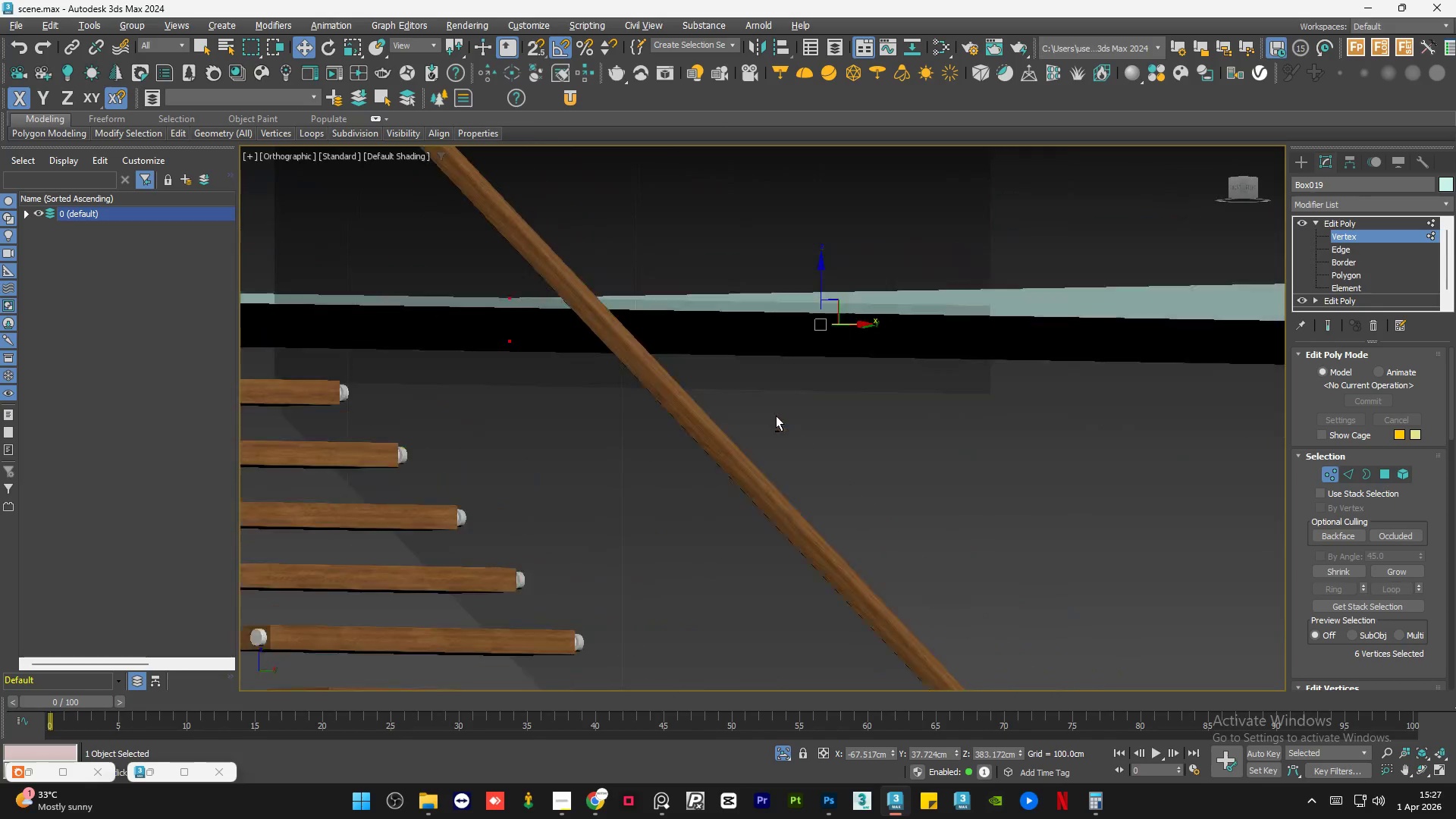 
key(Alt+AltLeft)
 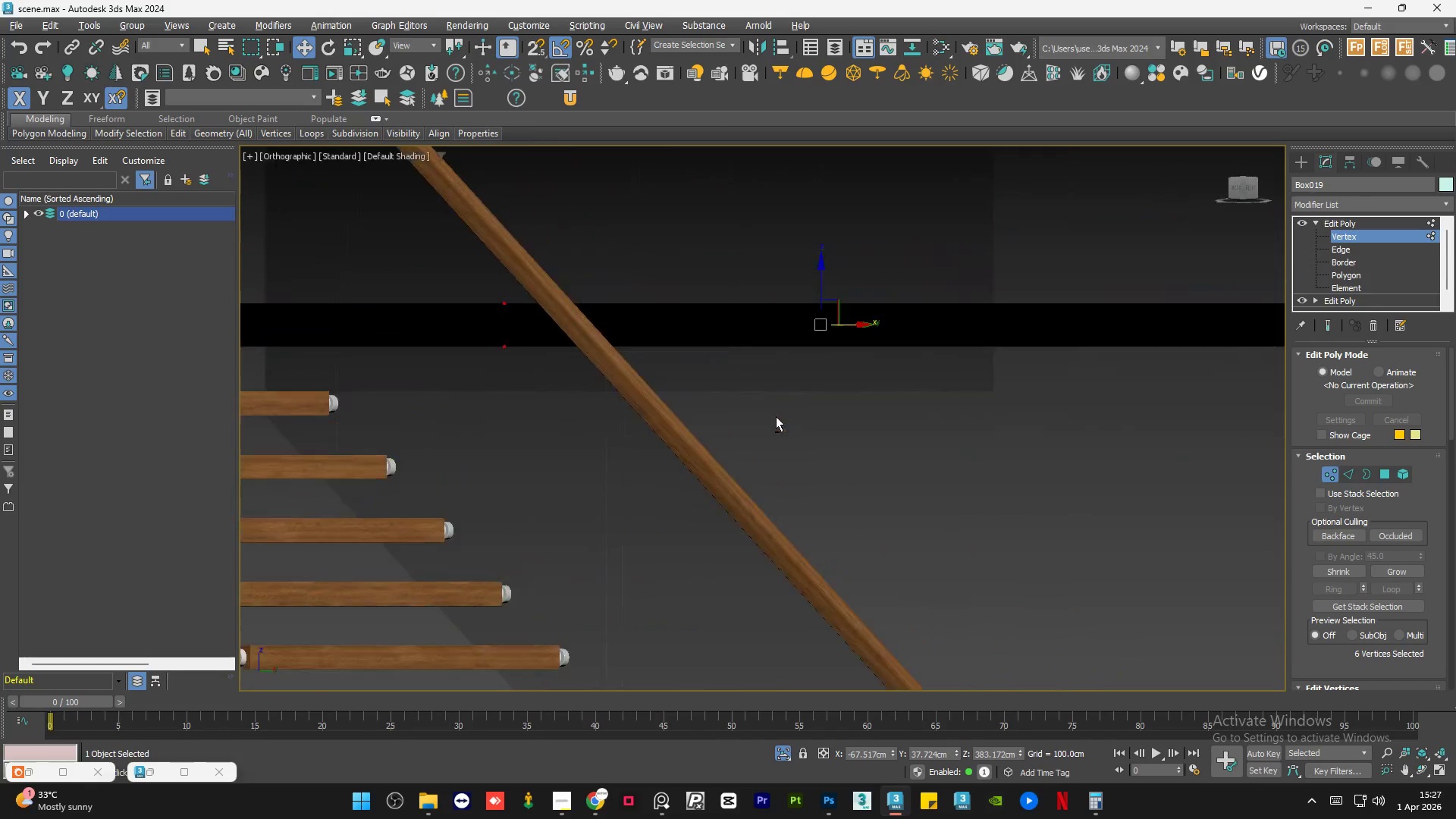 
key(Alt+AltLeft)
 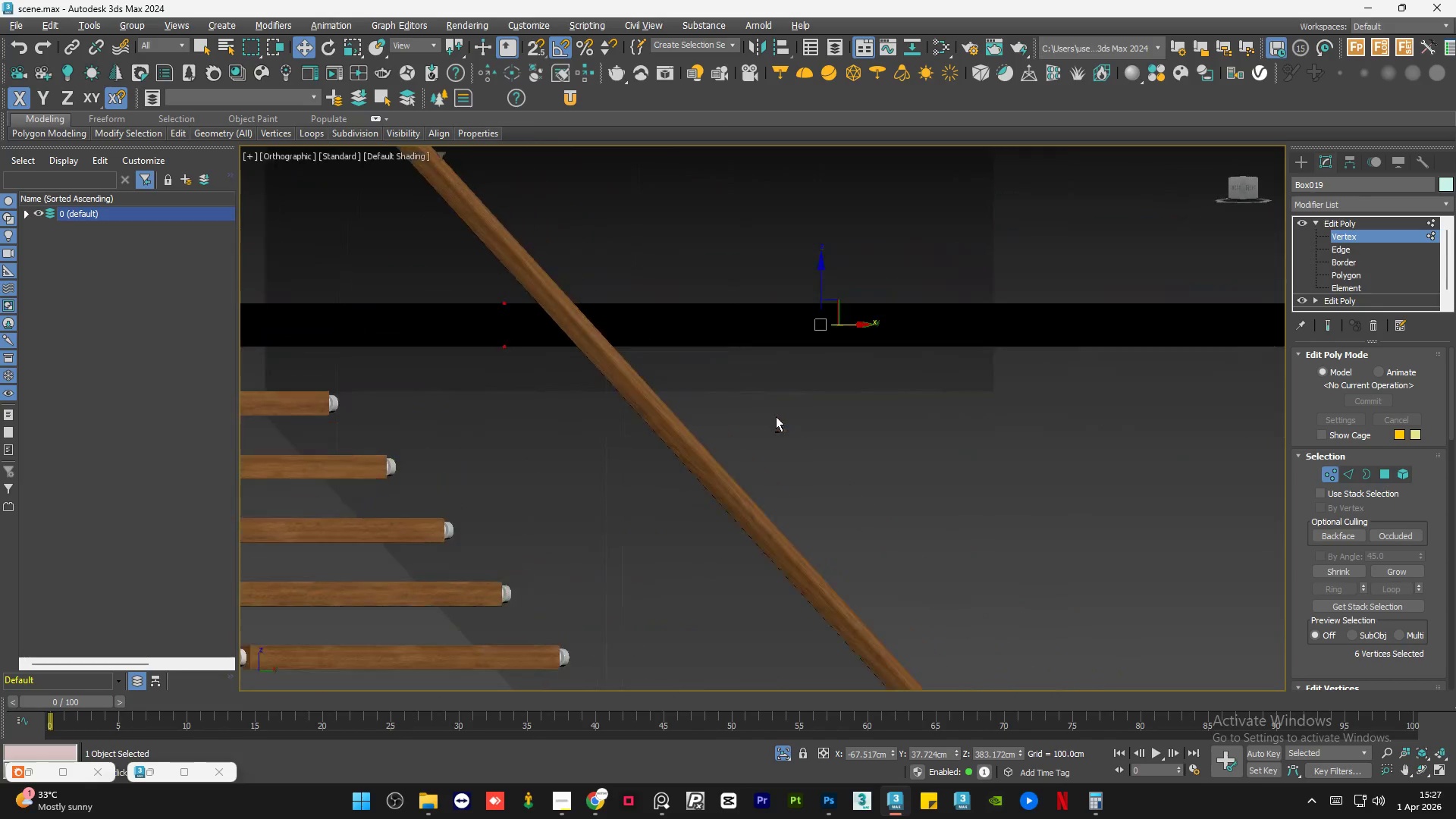 
key(Alt+AltLeft)
 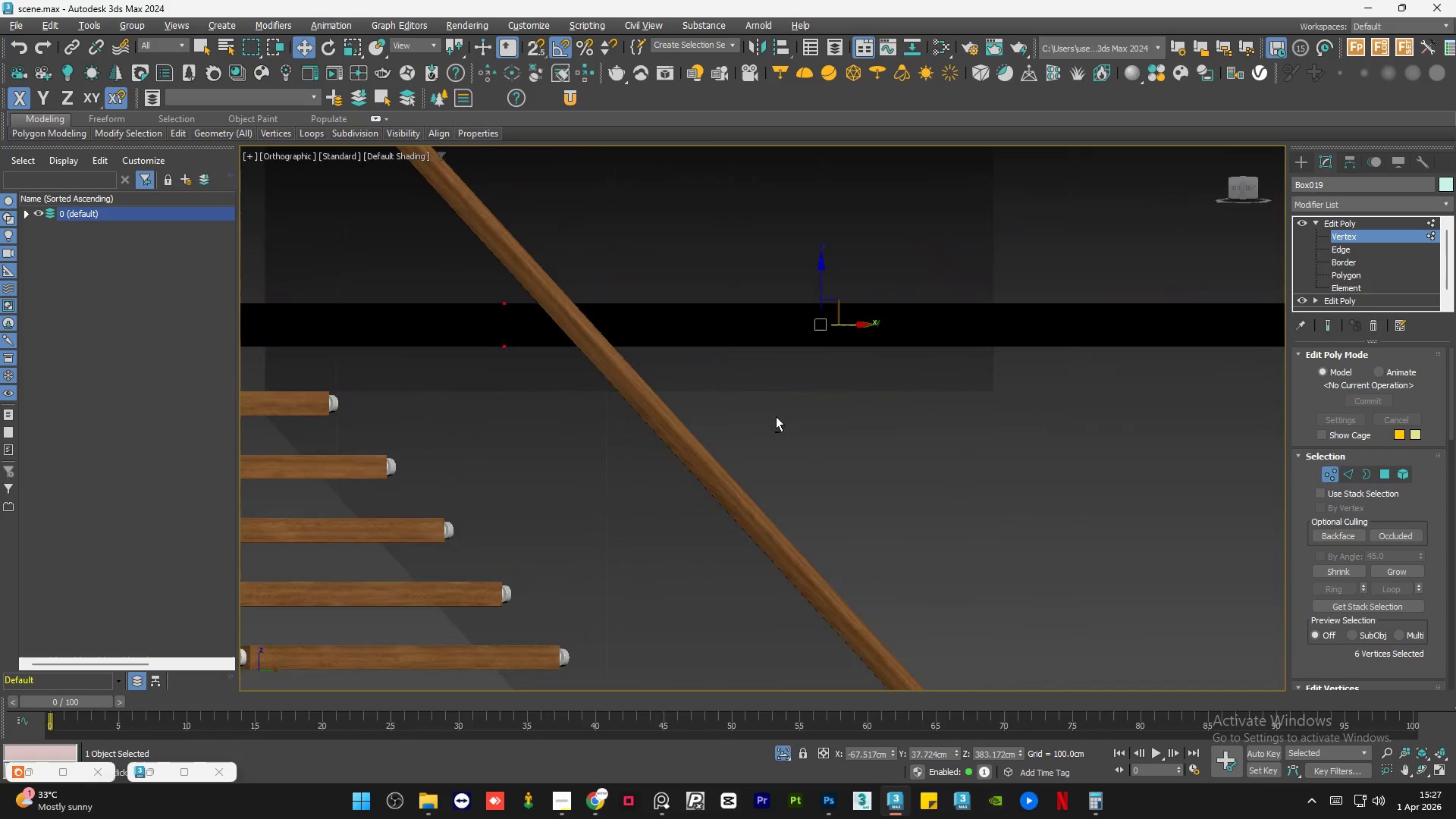 
key(Alt+AltLeft)
 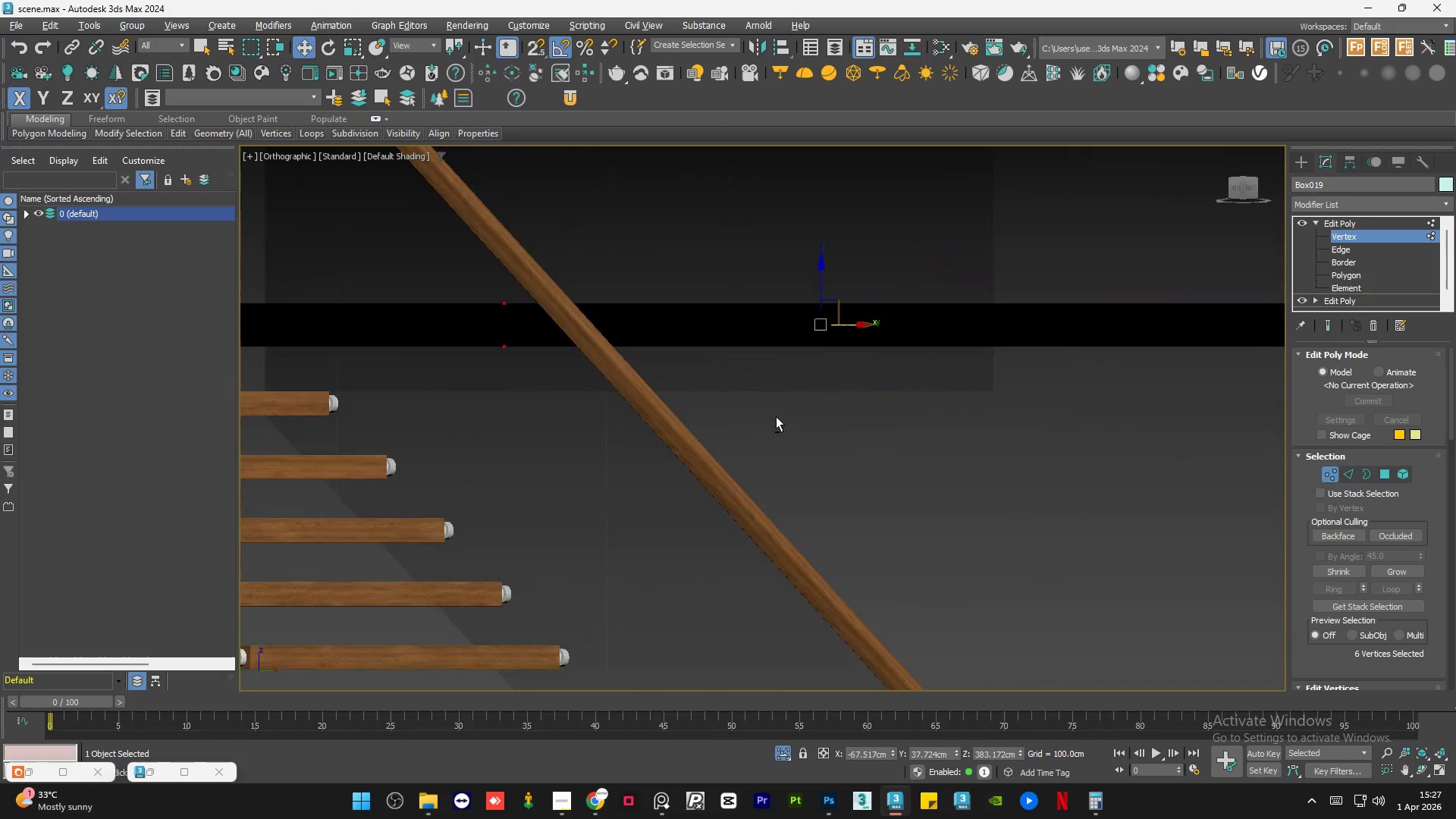 
key(Alt+AltLeft)
 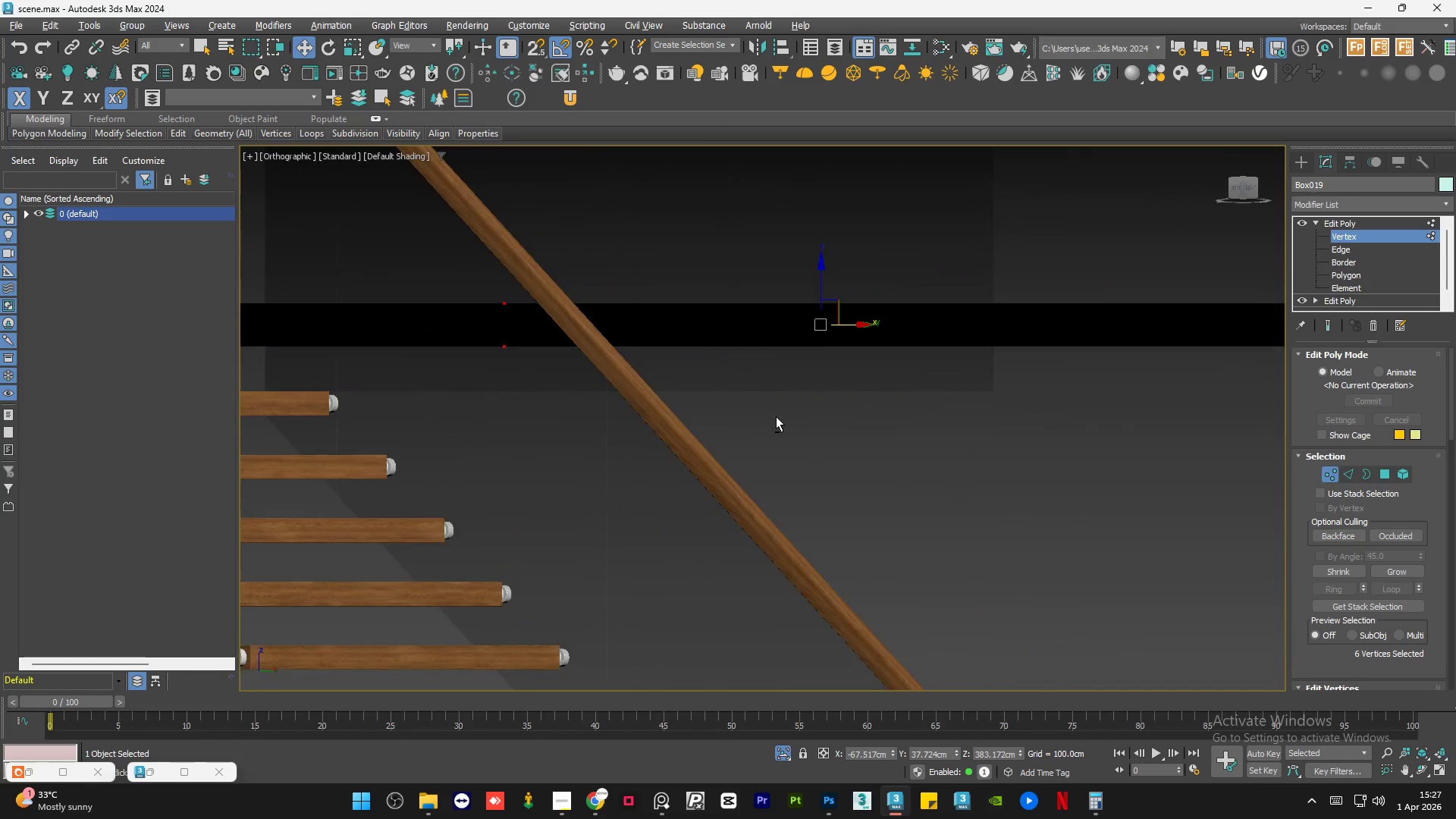 
key(Alt+AltLeft)
 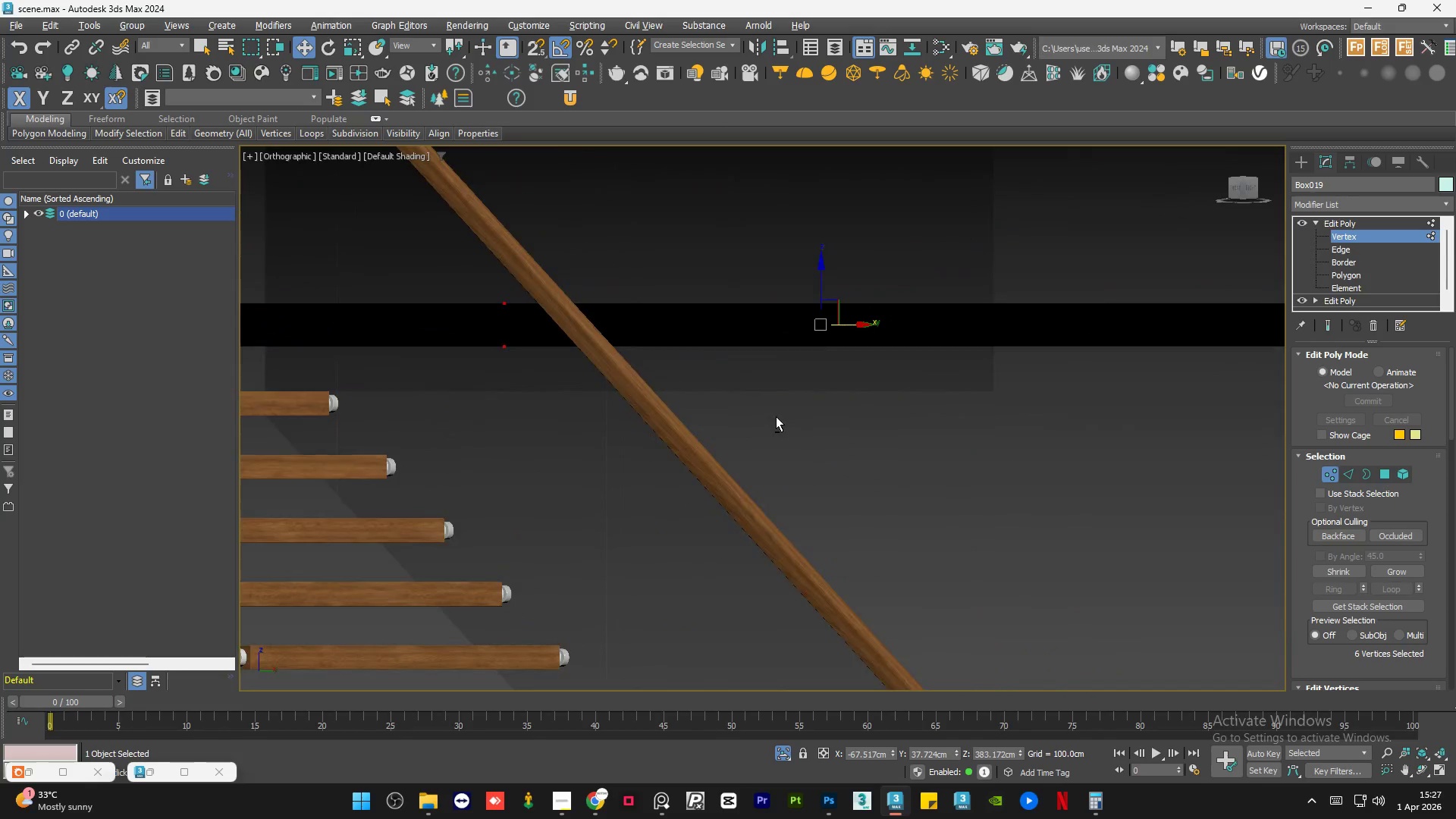 
key(Alt+AltLeft)
 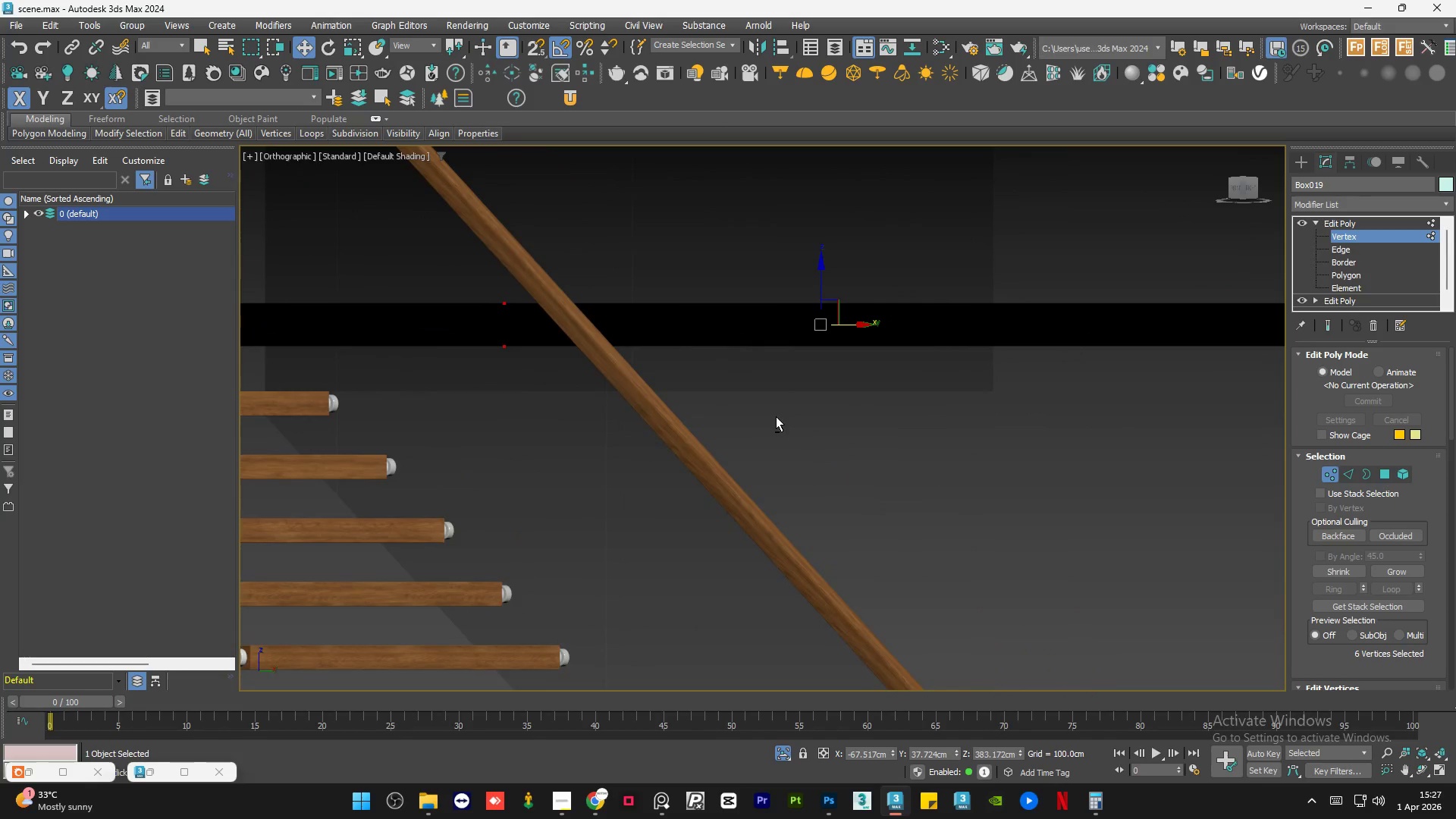 
key(Alt+AltLeft)
 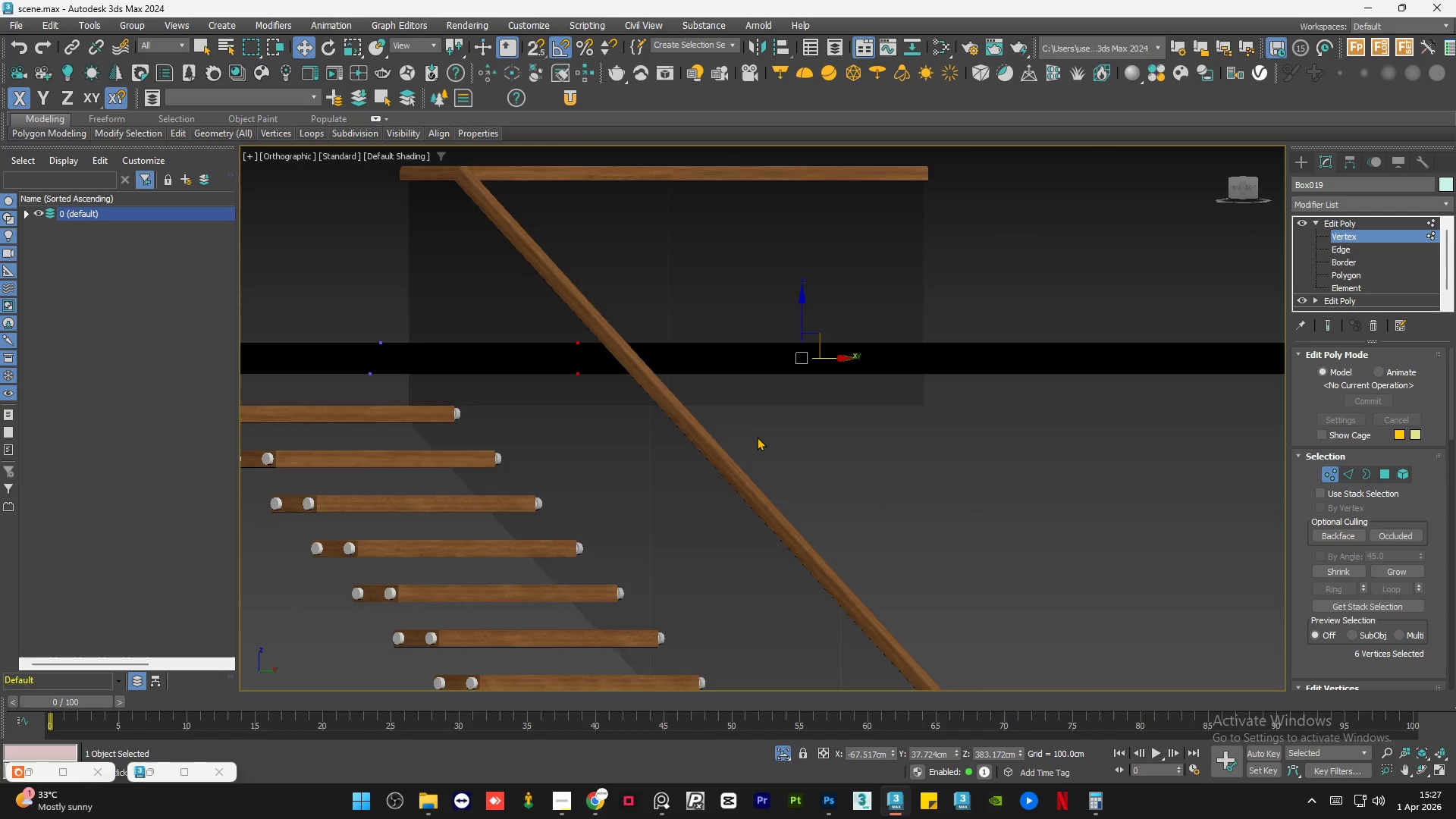 
hold_key(key=AltLeft, duration=1.51)
 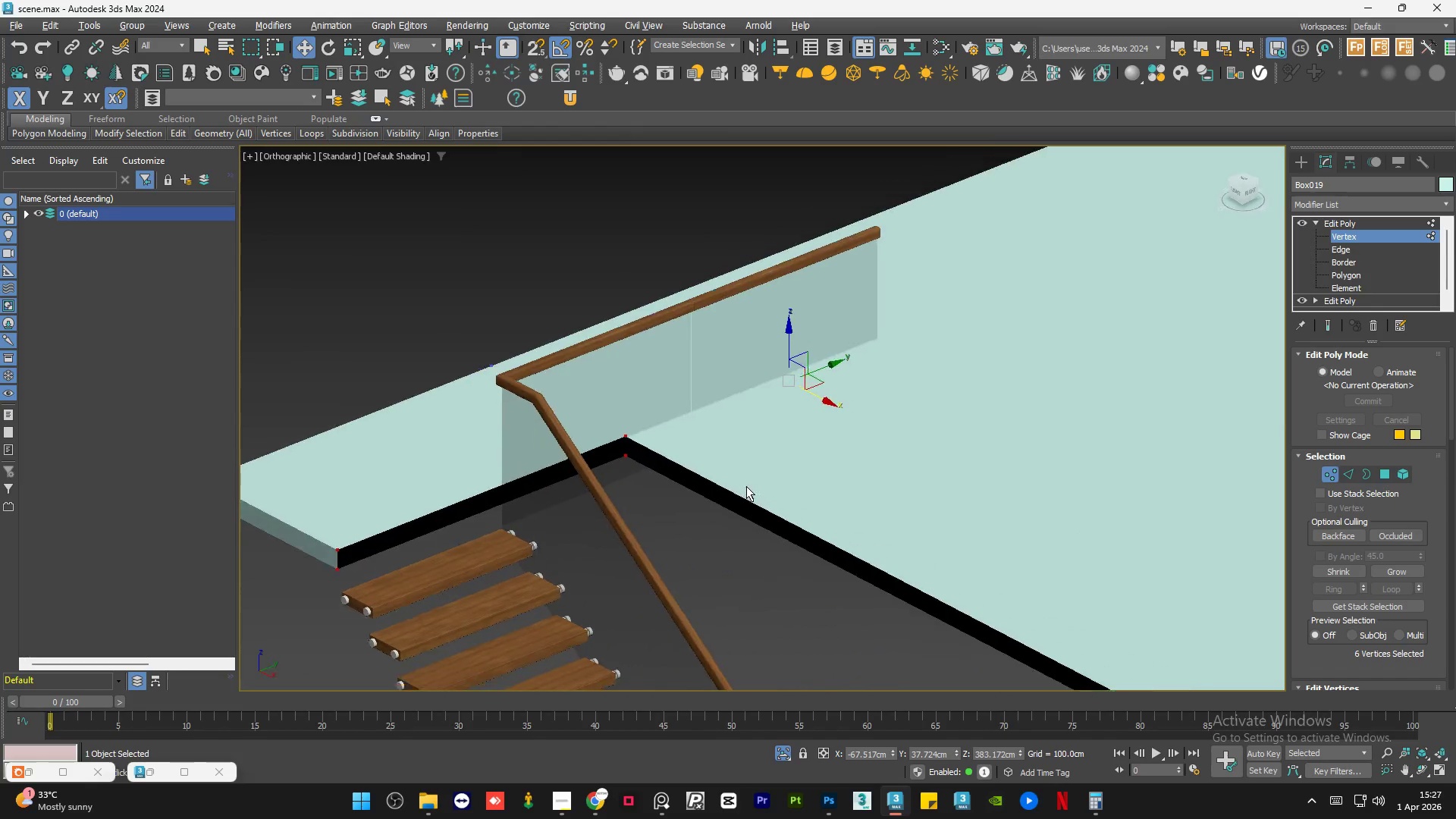 
scroll: coordinate [757, 437], scroll_direction: down, amount: 2.0
 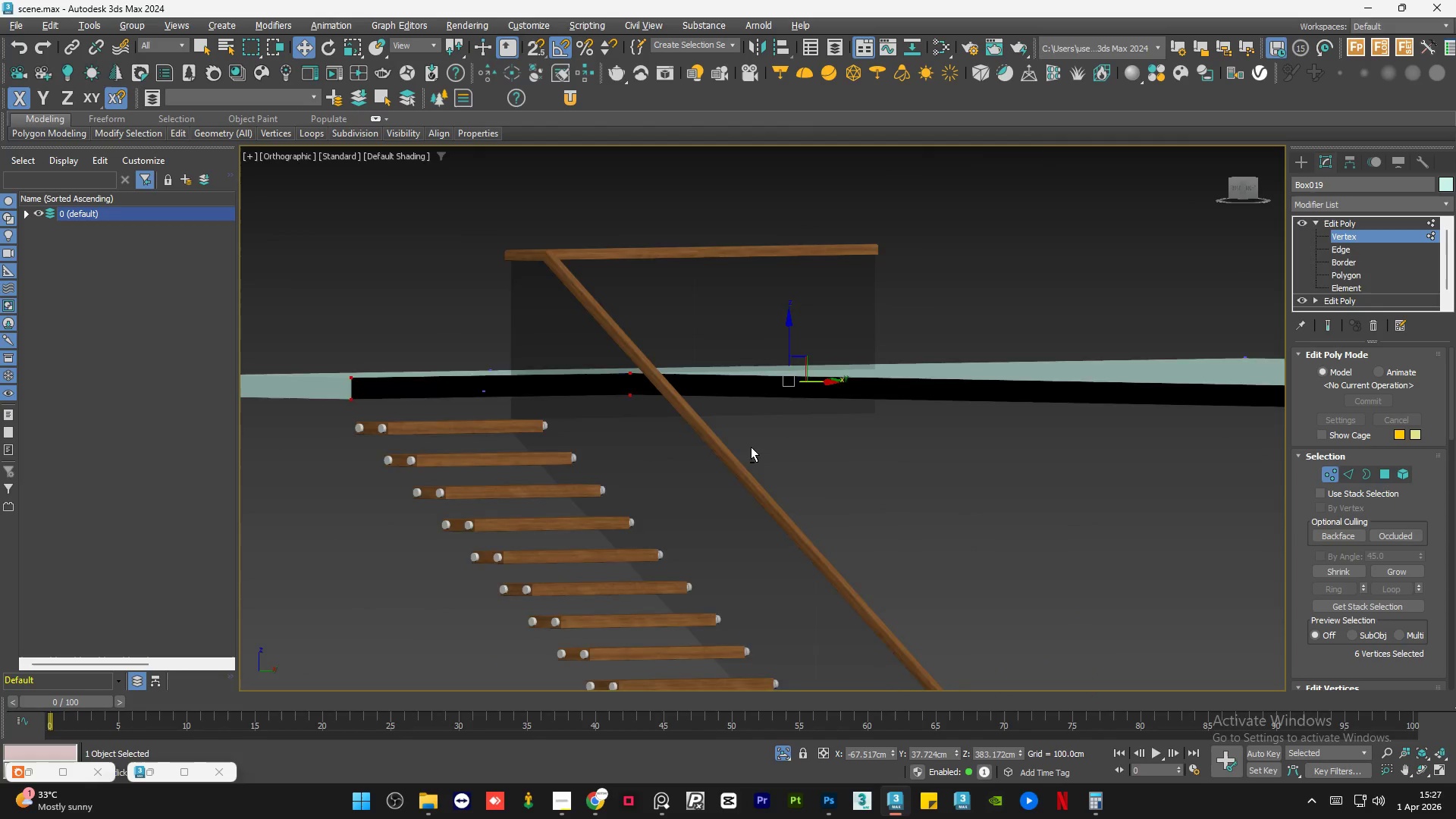 
hold_key(key=AltLeft, duration=1.52)
 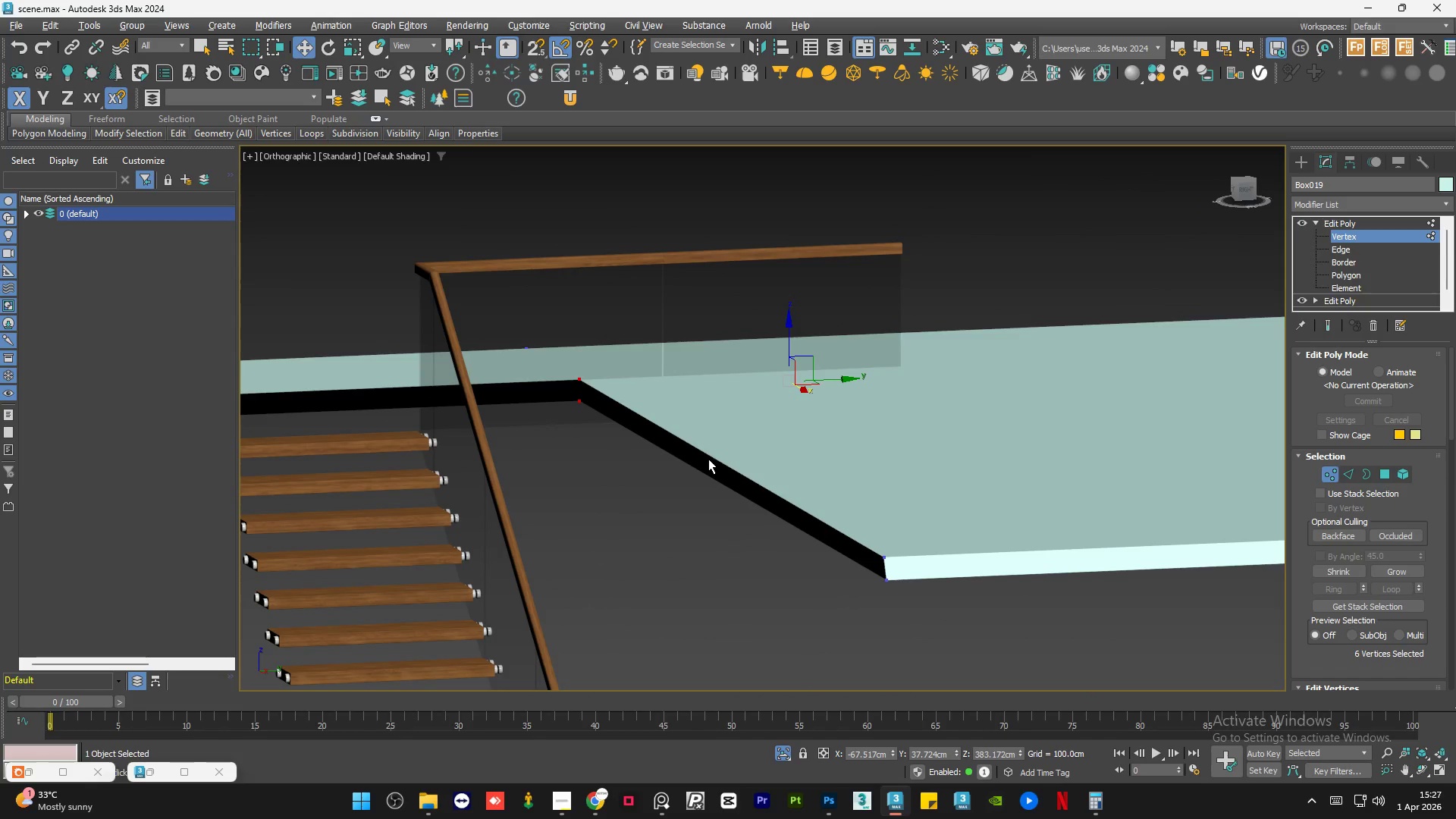 
hold_key(key=AltLeft, duration=0.73)
 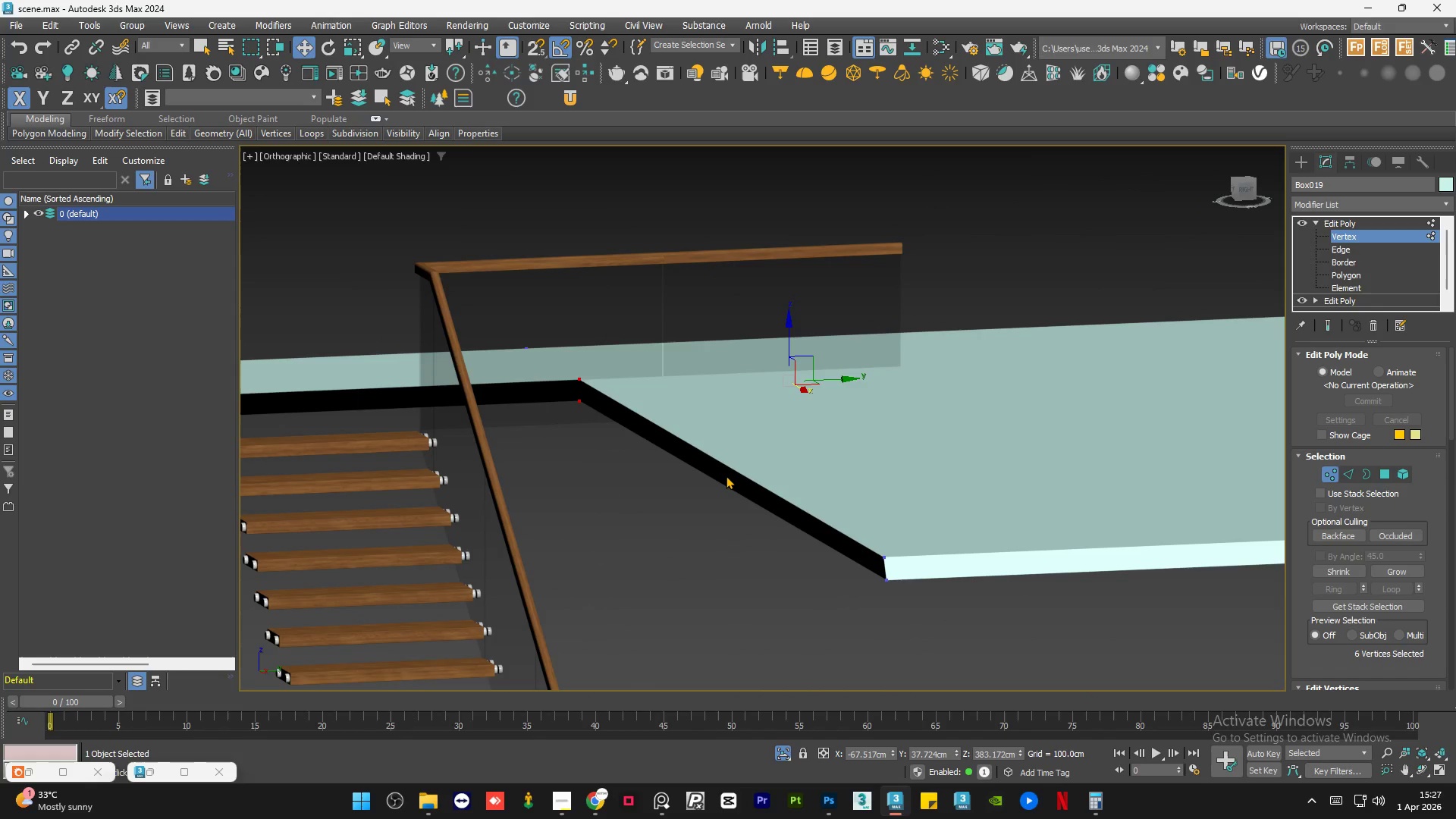 
scroll: coordinate [722, 477], scroll_direction: down, amount: 1.0
 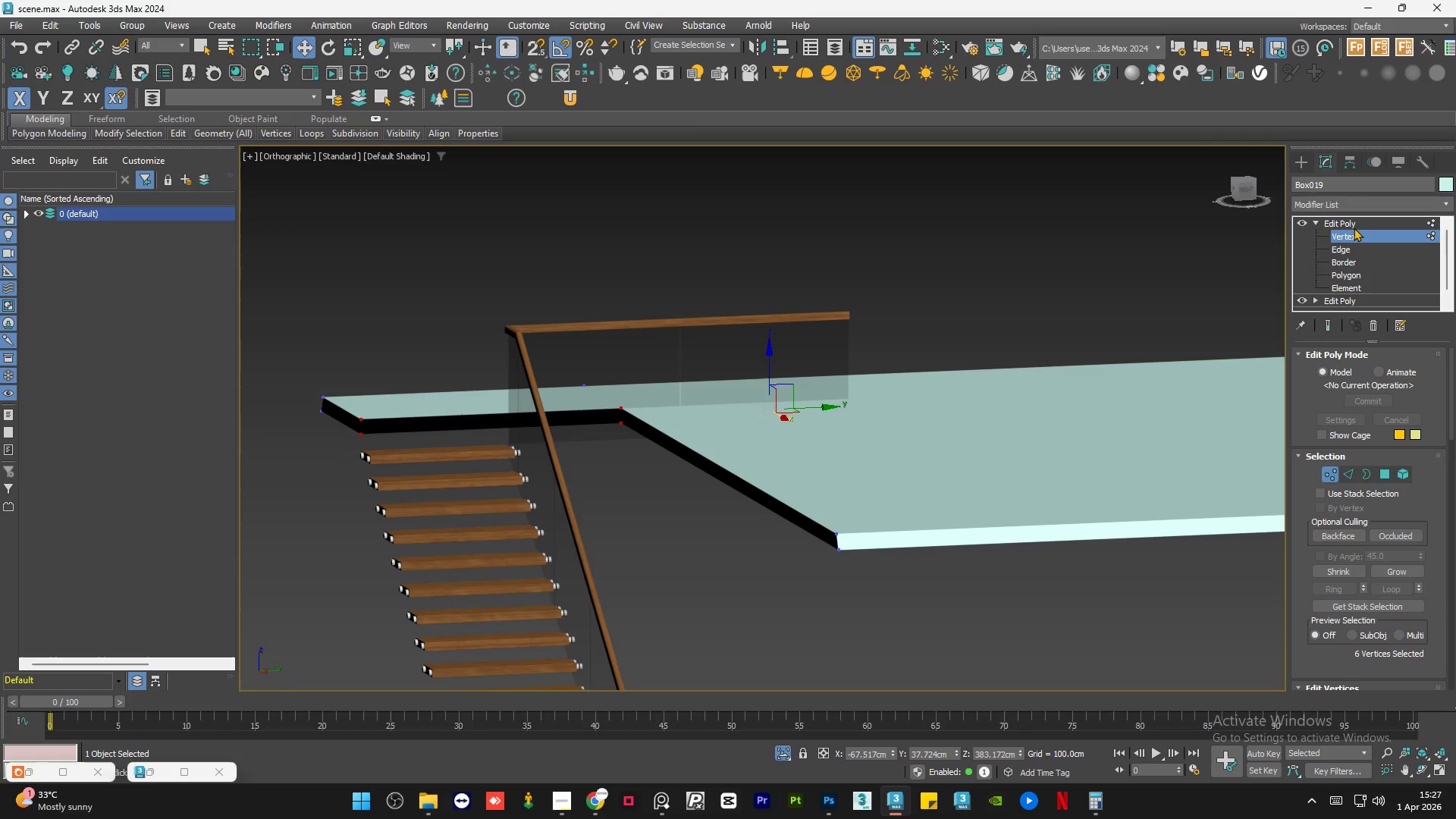 
left_click([1247, 189])
 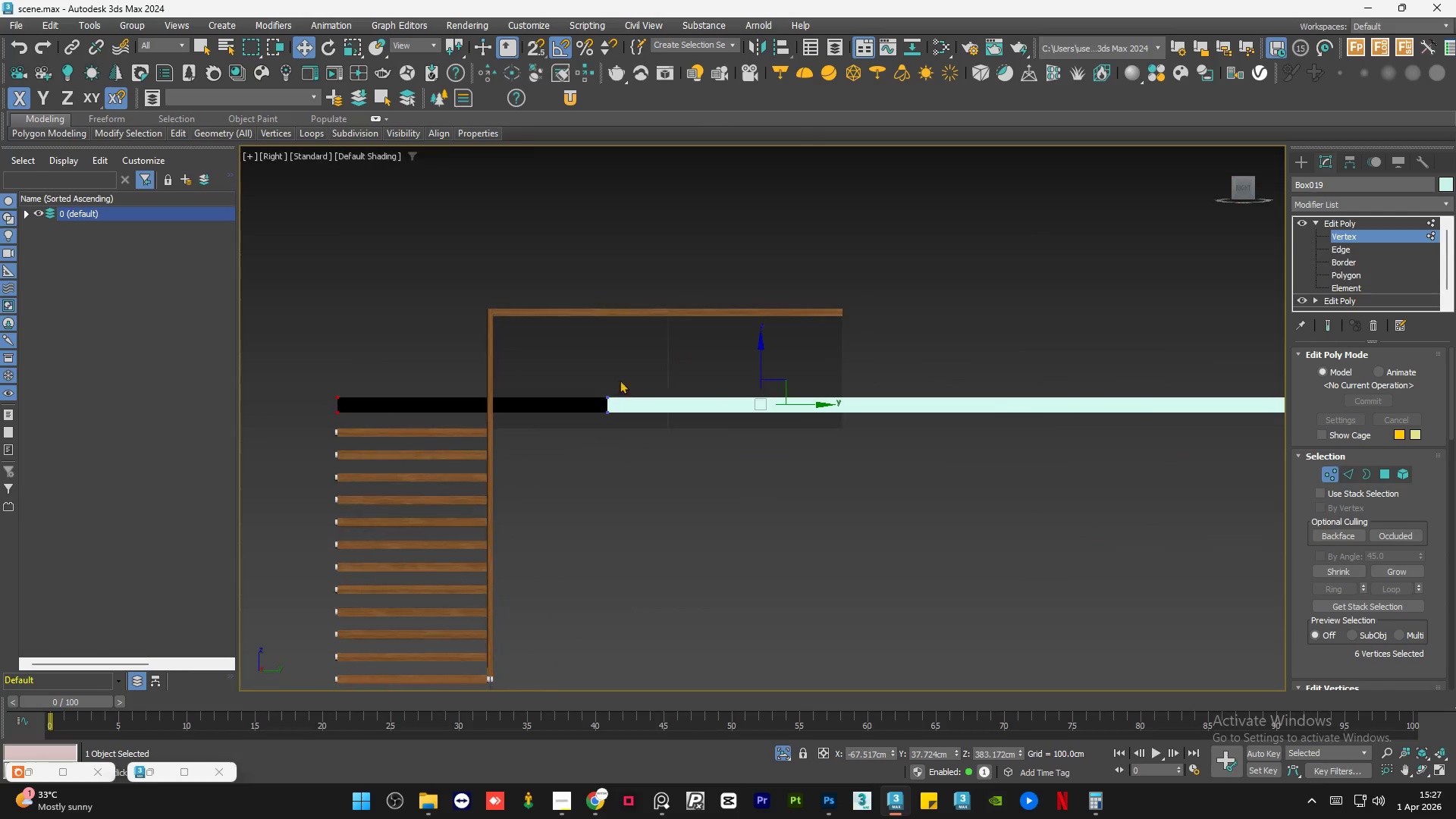 
scroll: coordinate [587, 403], scroll_direction: up, amount: 2.0
 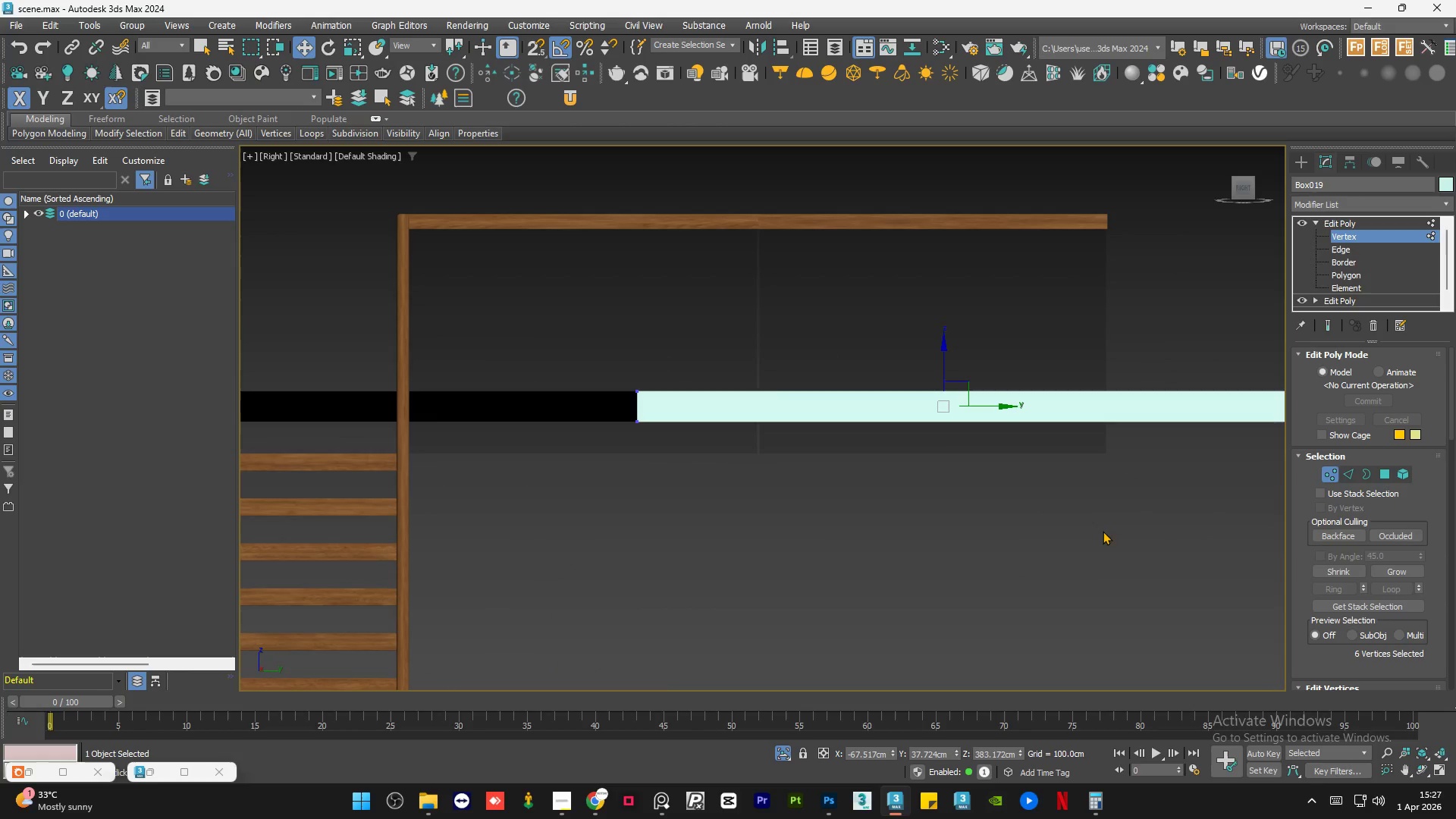 
scroll: coordinate [1074, 529], scroll_direction: down, amount: 1.0
 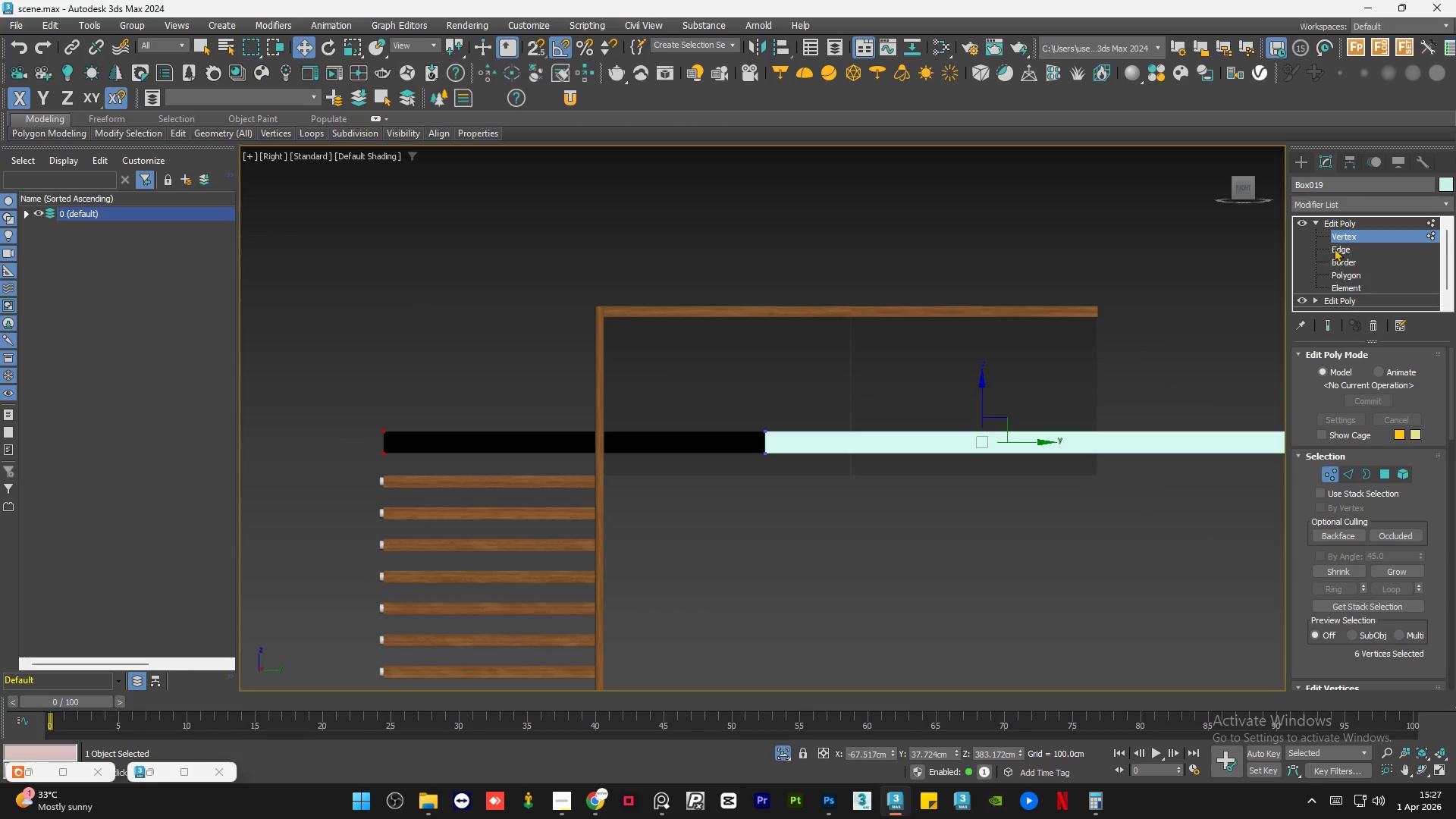 
left_click([1351, 220])
 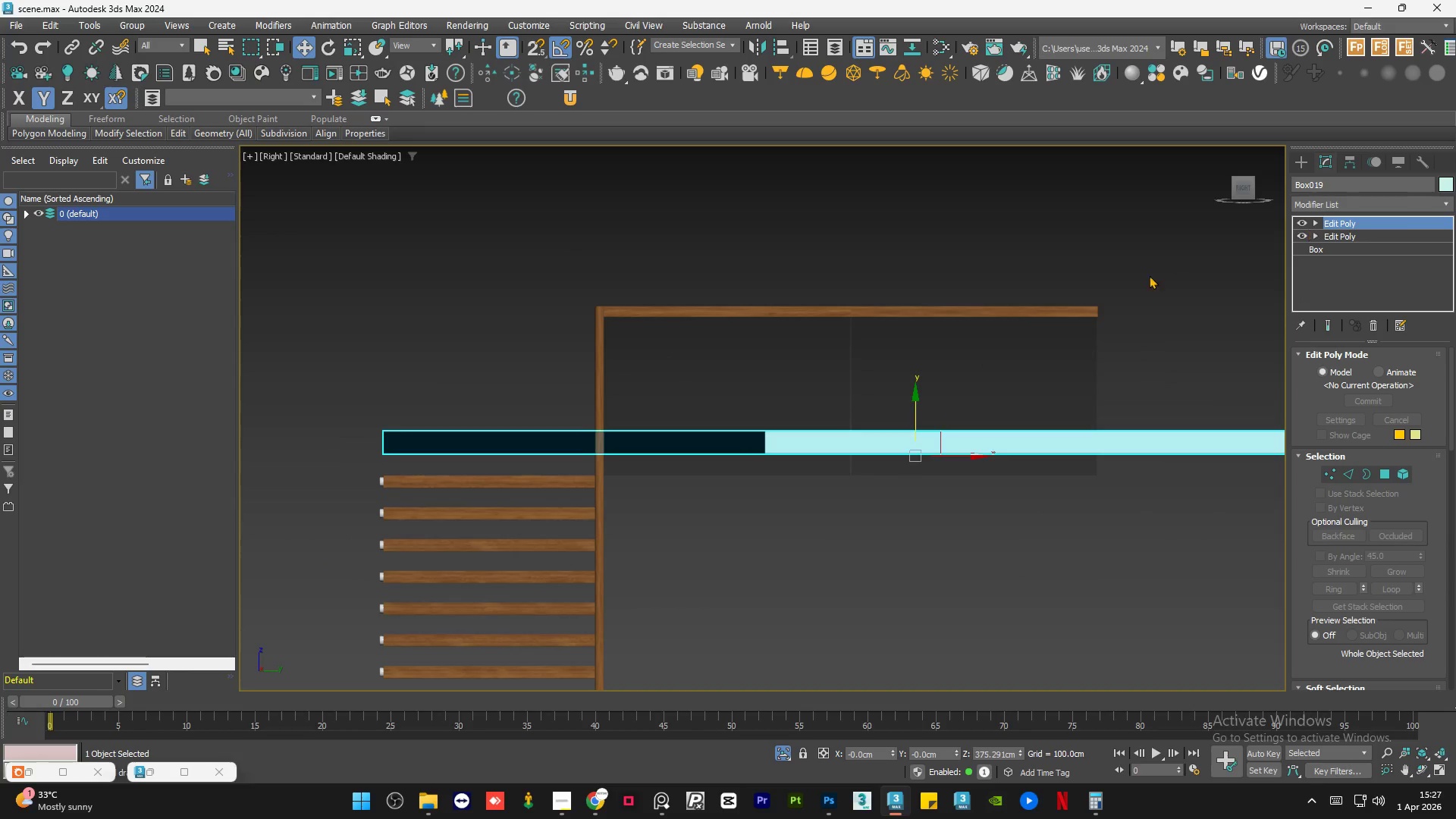 
left_click([882, 364])
 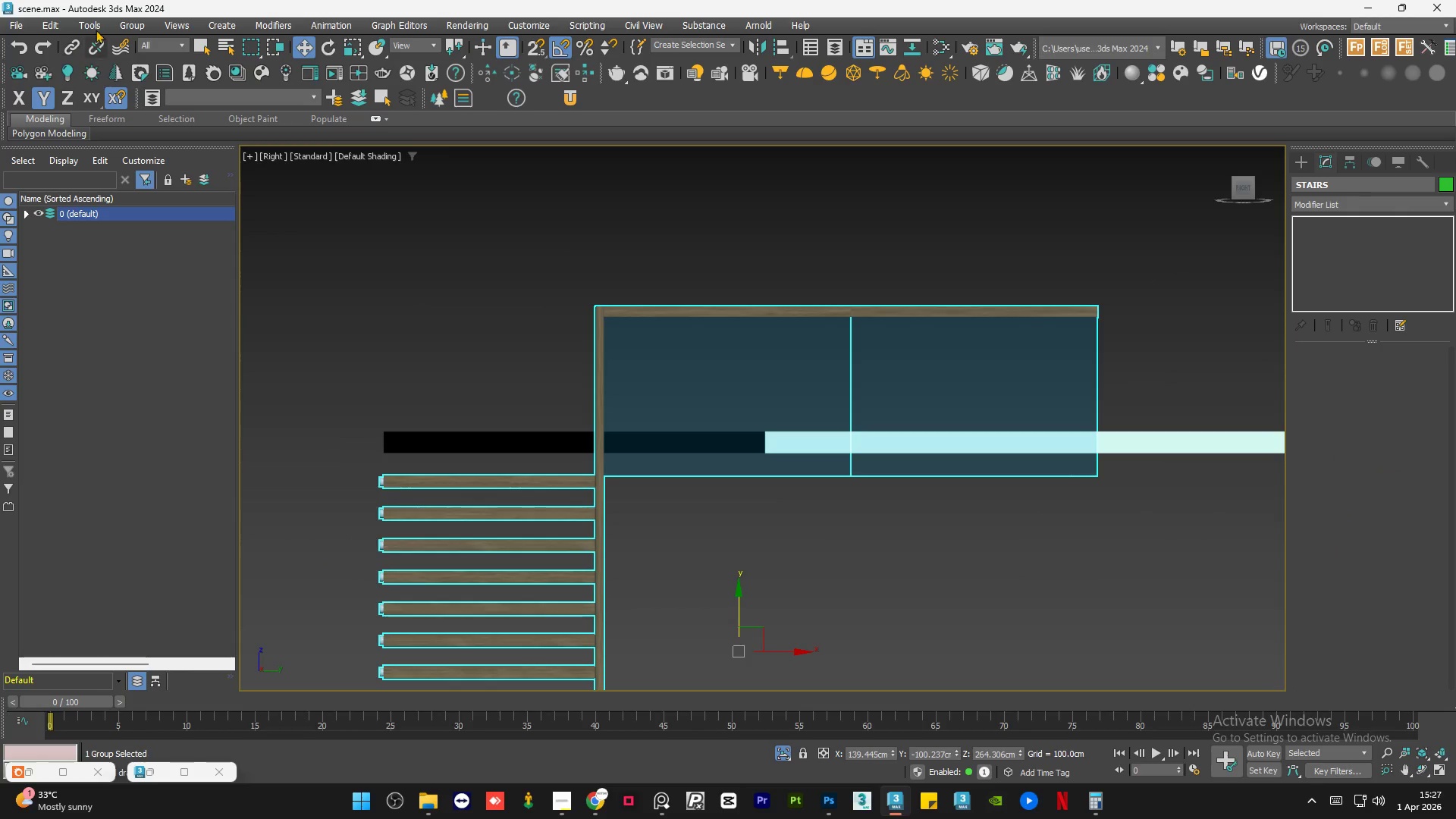 
left_click([133, 26])
 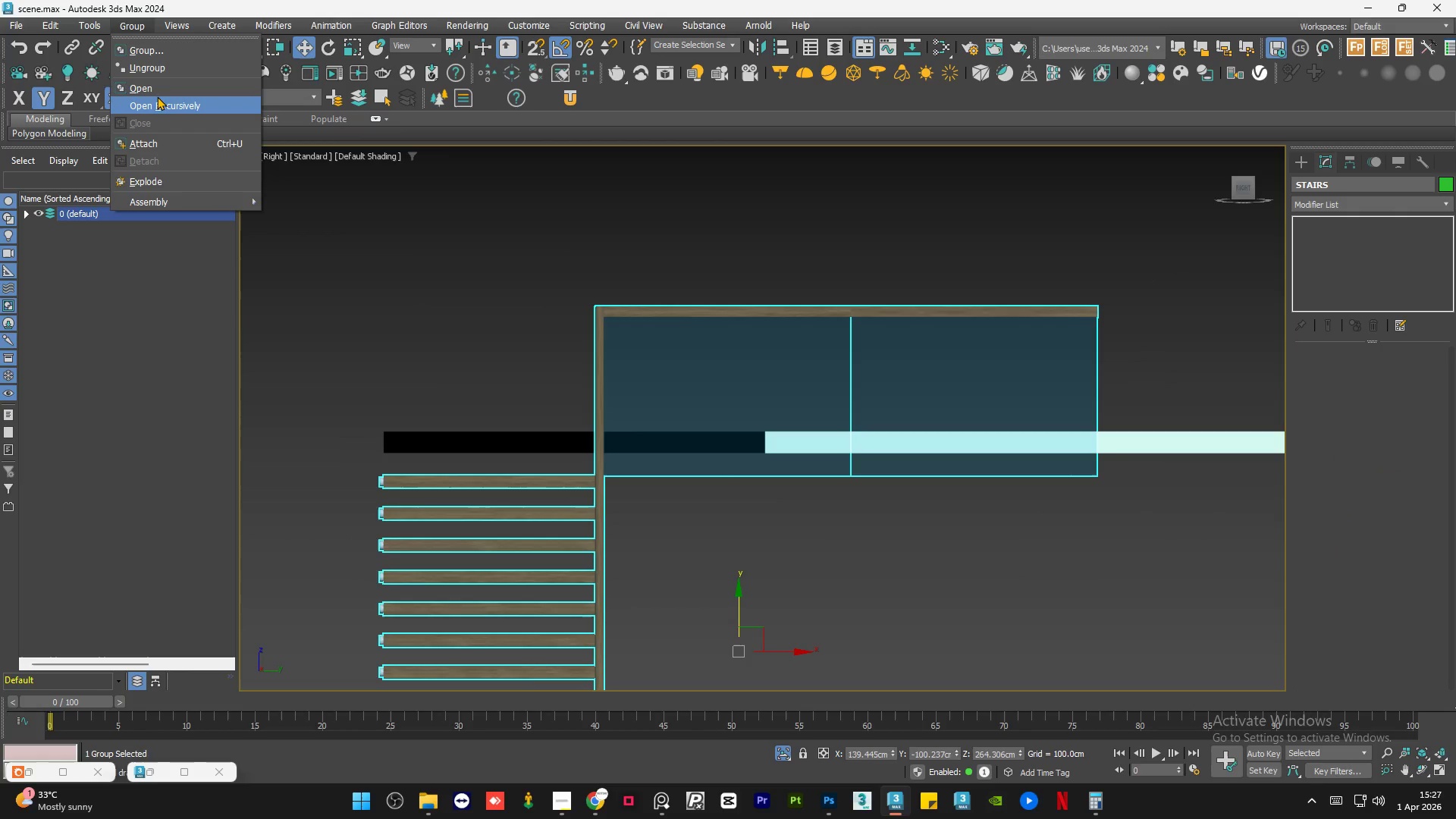 
left_click([157, 102])
 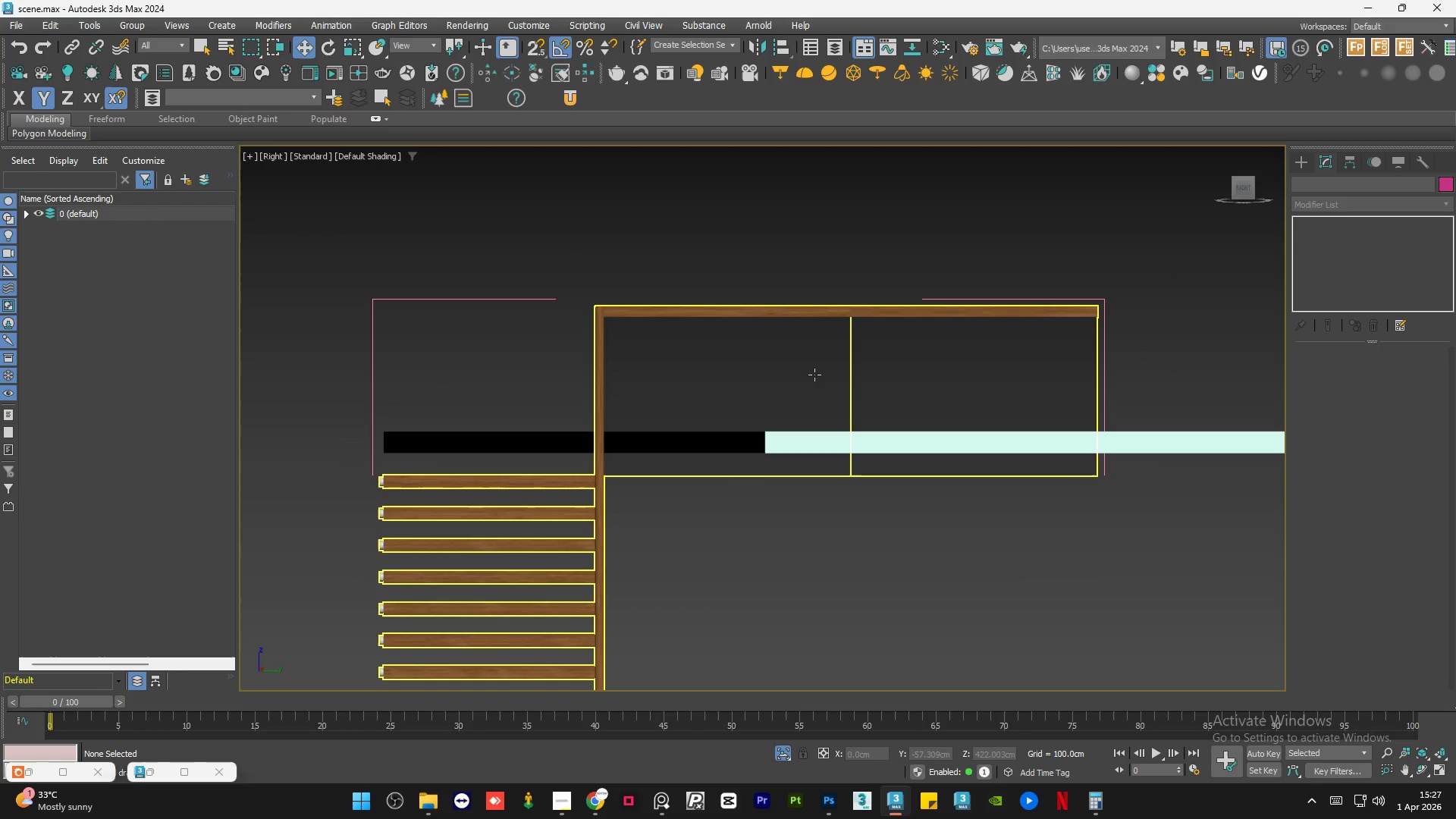 
left_click([814, 375])
 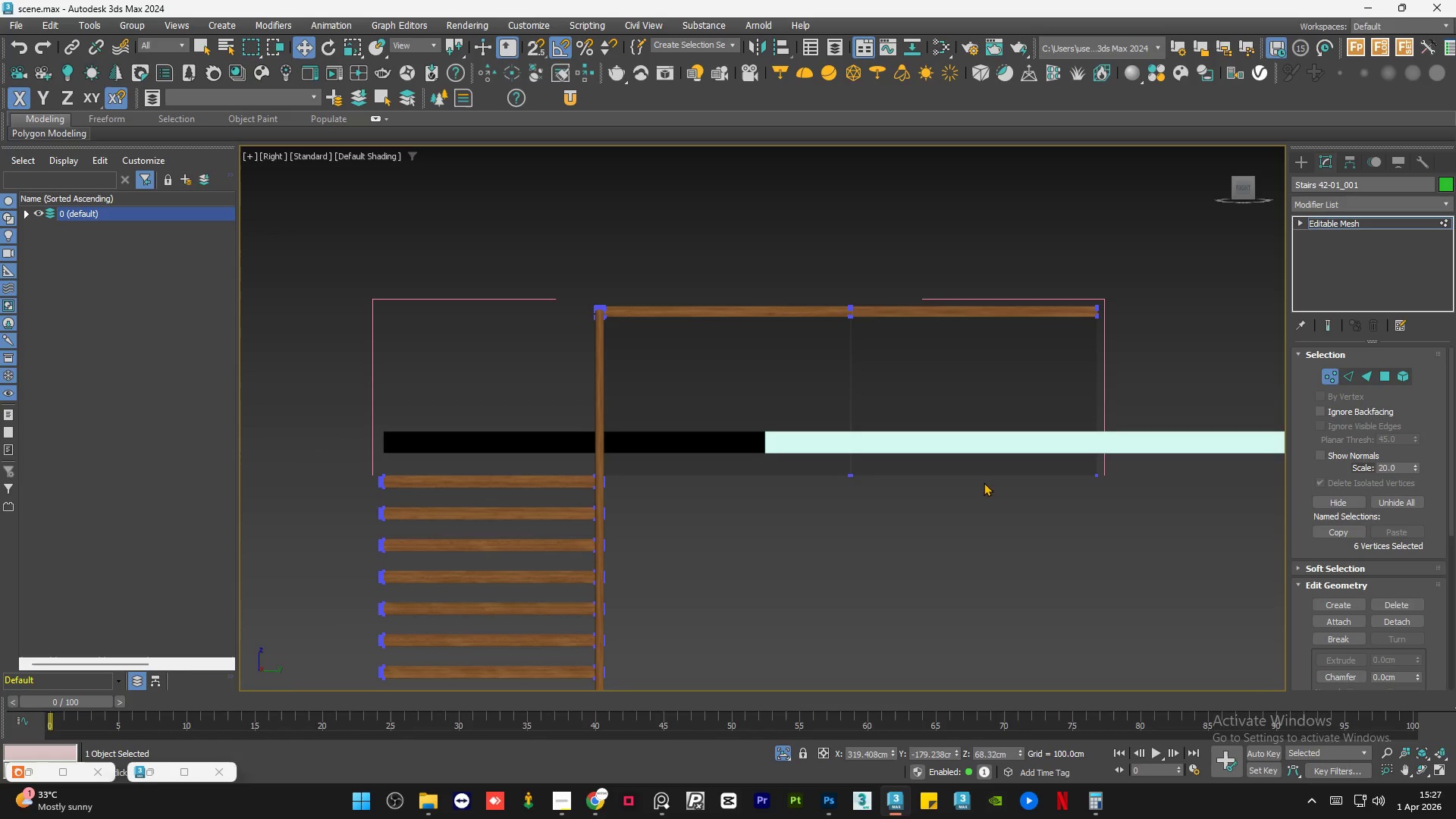 
left_click_drag(start_coordinate=[1132, 489], to_coordinate=[830, 466])
 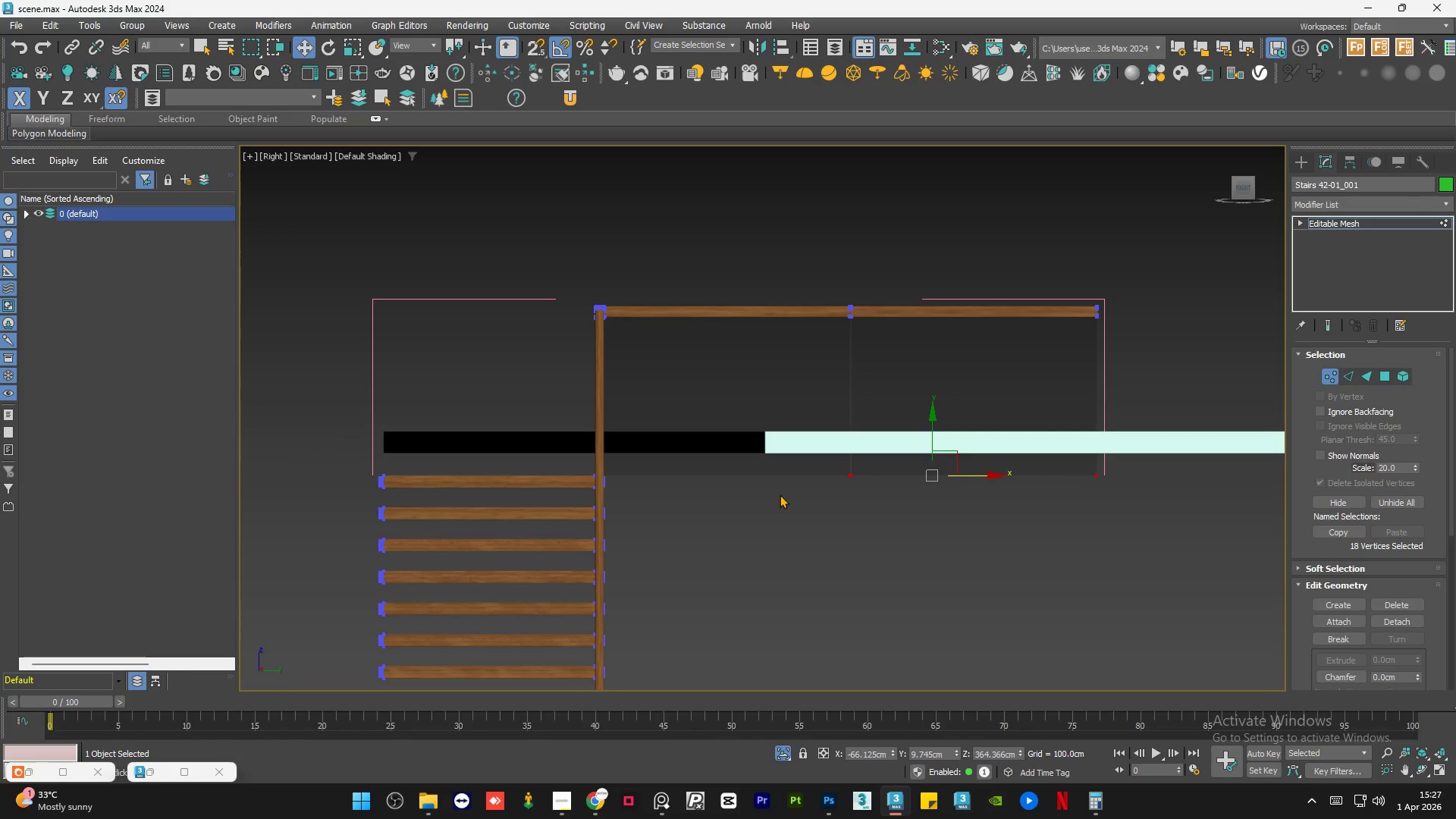 
hold_key(key=AltLeft, duration=1.47)
 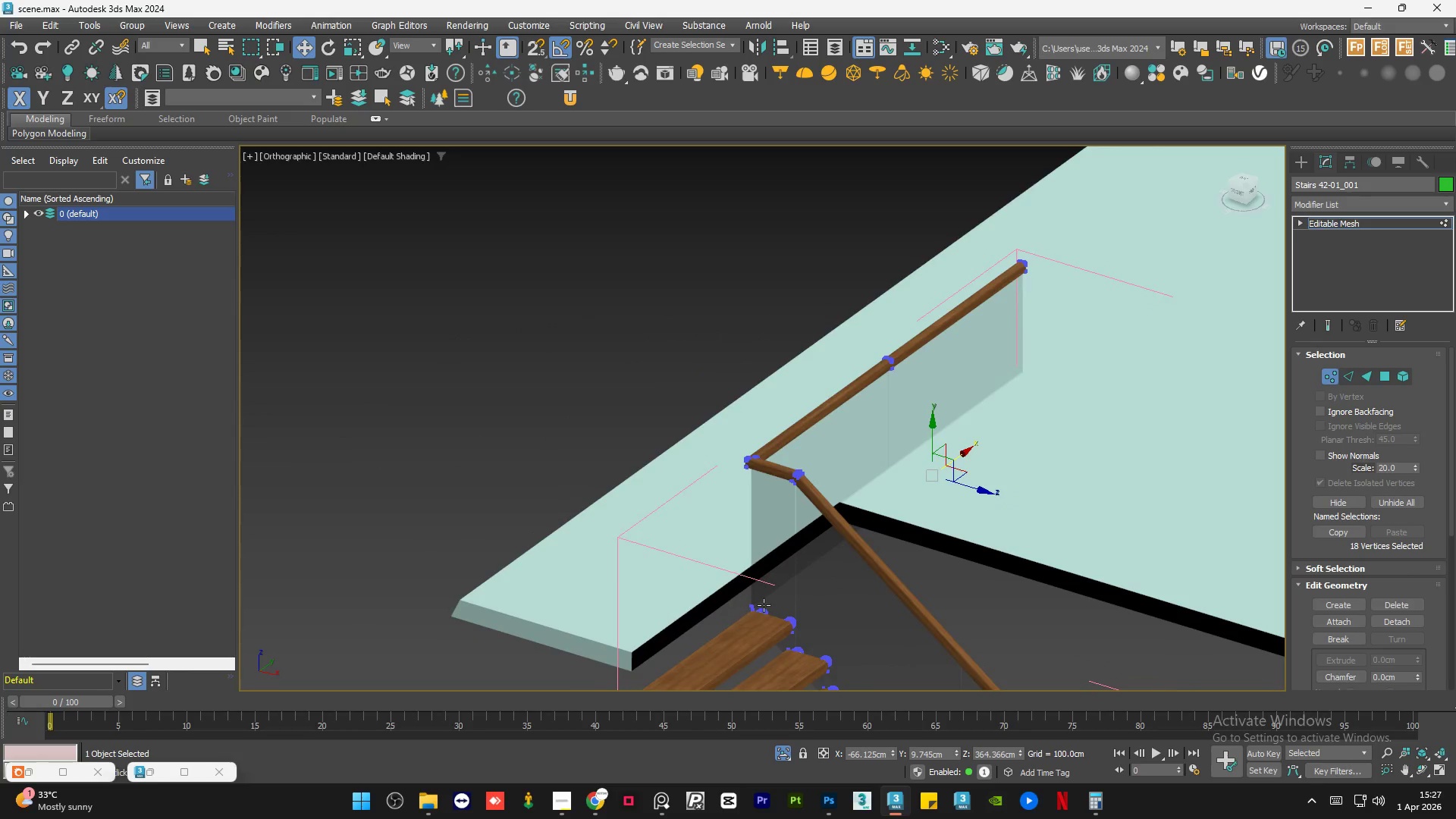 
hold_key(key=ControlLeft, duration=1.05)
 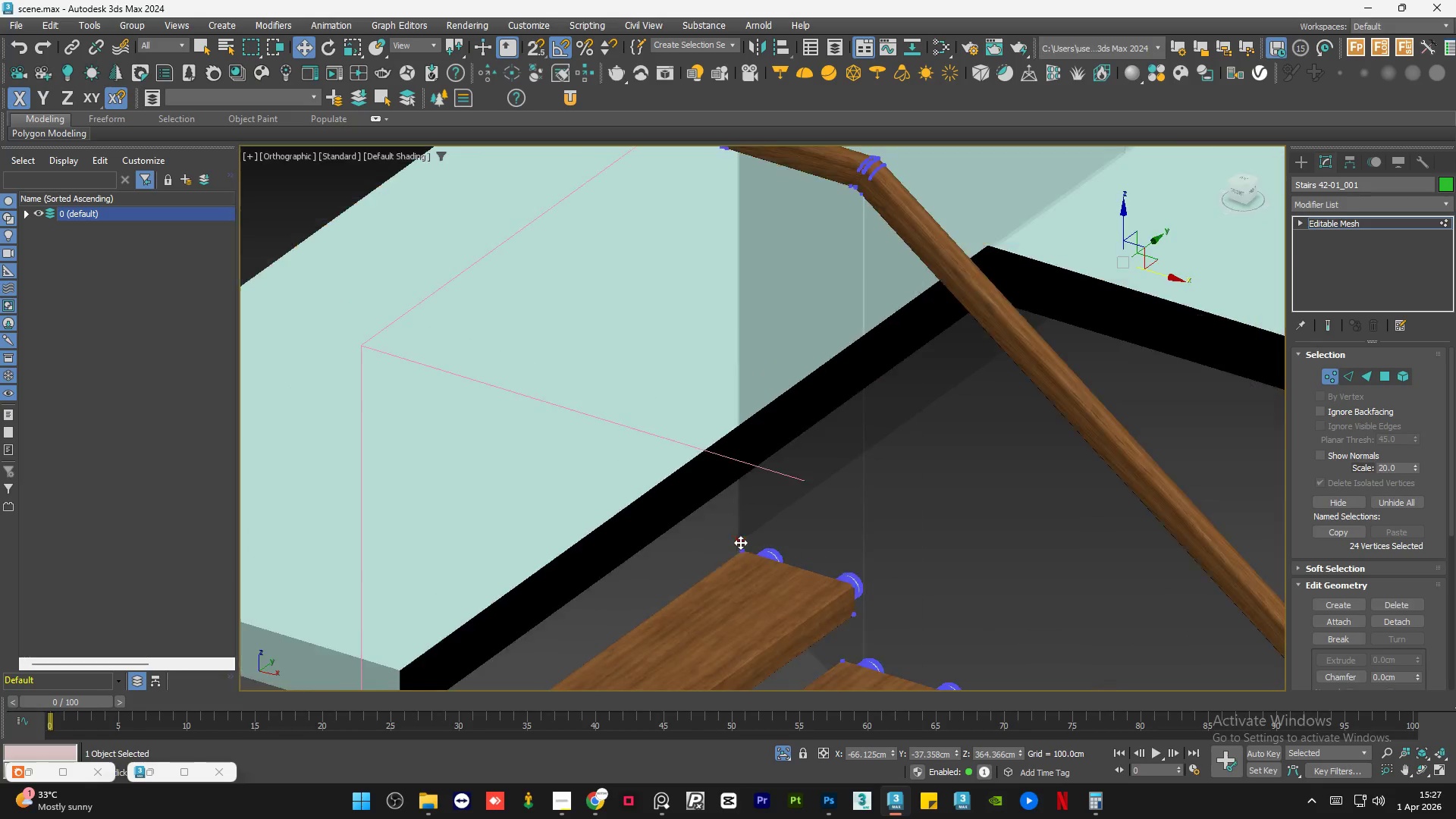 
scroll: coordinate [753, 573], scroll_direction: up, amount: 8.0
 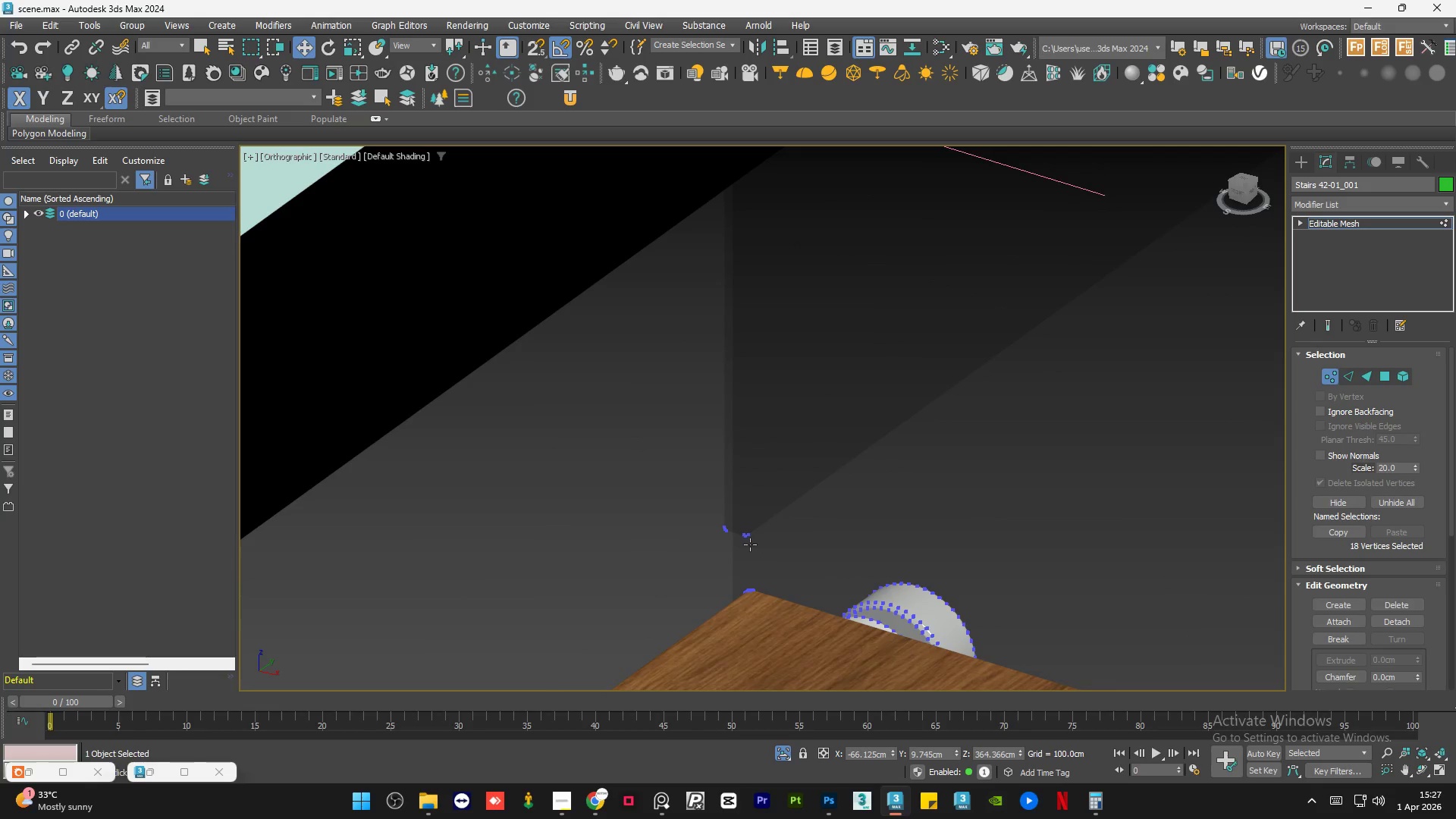 
left_click_drag(start_coordinate=[695, 476], to_coordinate=[770, 548])
 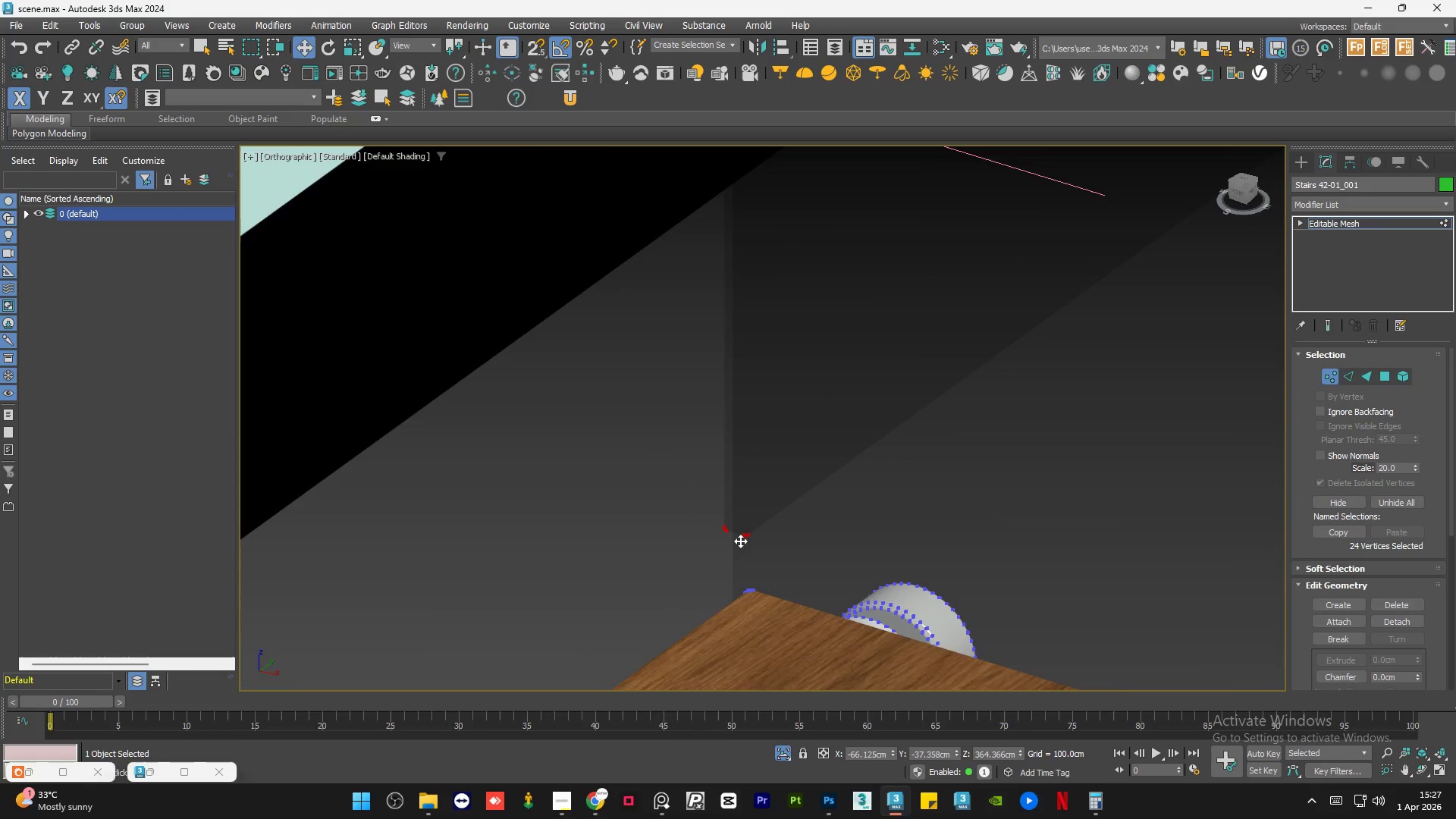 
hold_key(key=AltLeft, duration=1.5)
 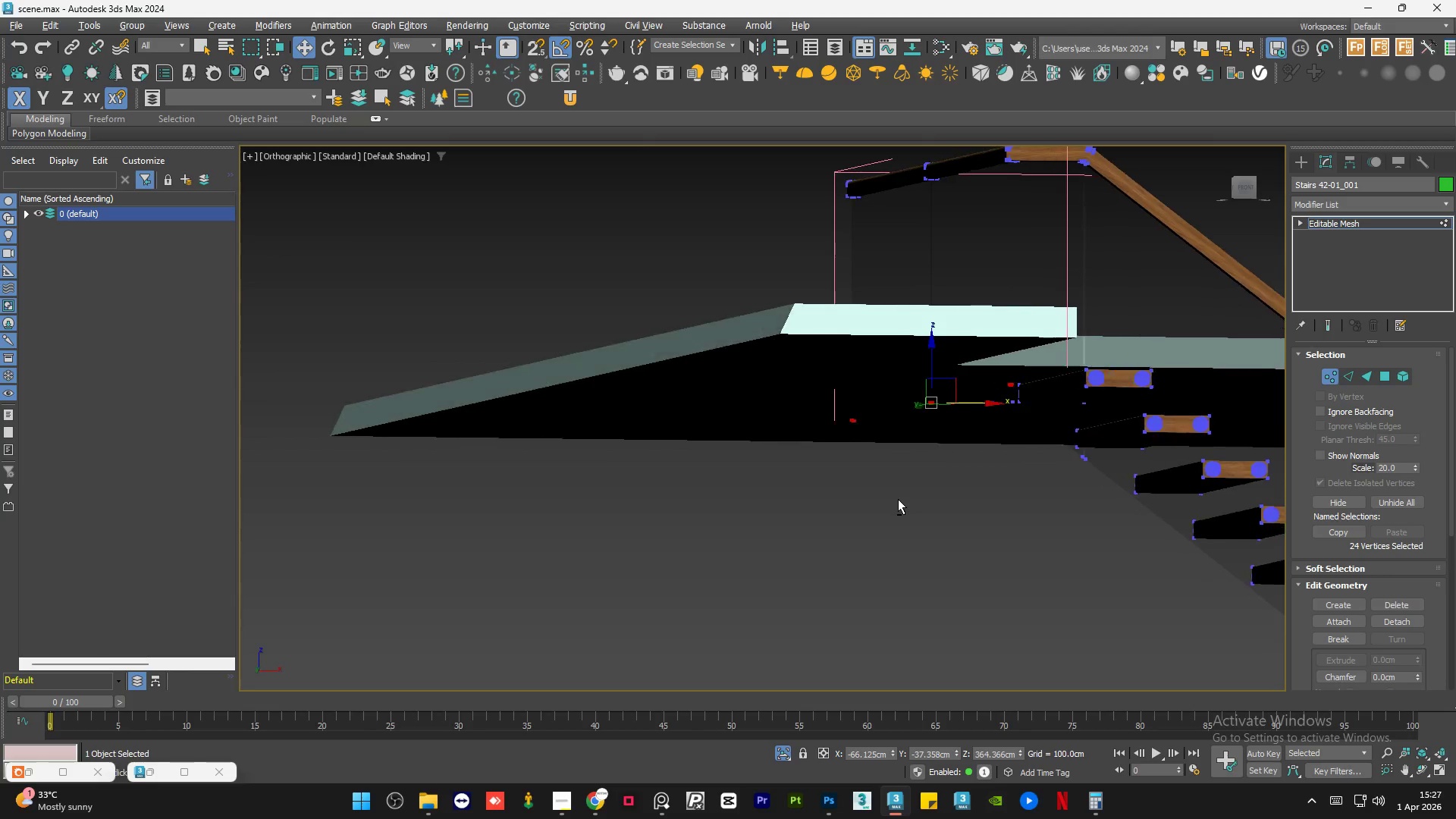 
scroll: coordinate [739, 542], scroll_direction: down, amount: 7.0
 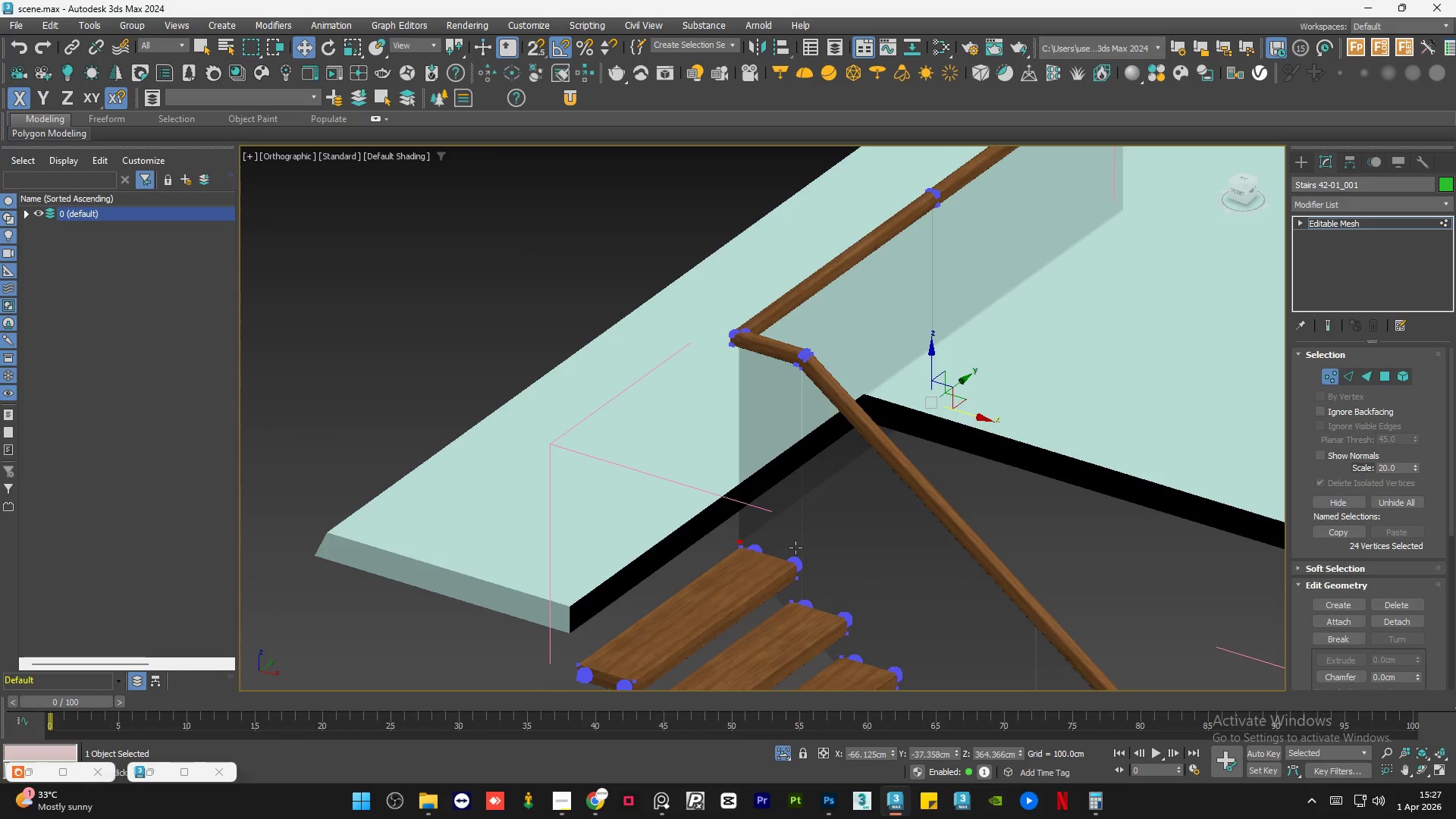 
hold_key(key=AltLeft, duration=1.53)
 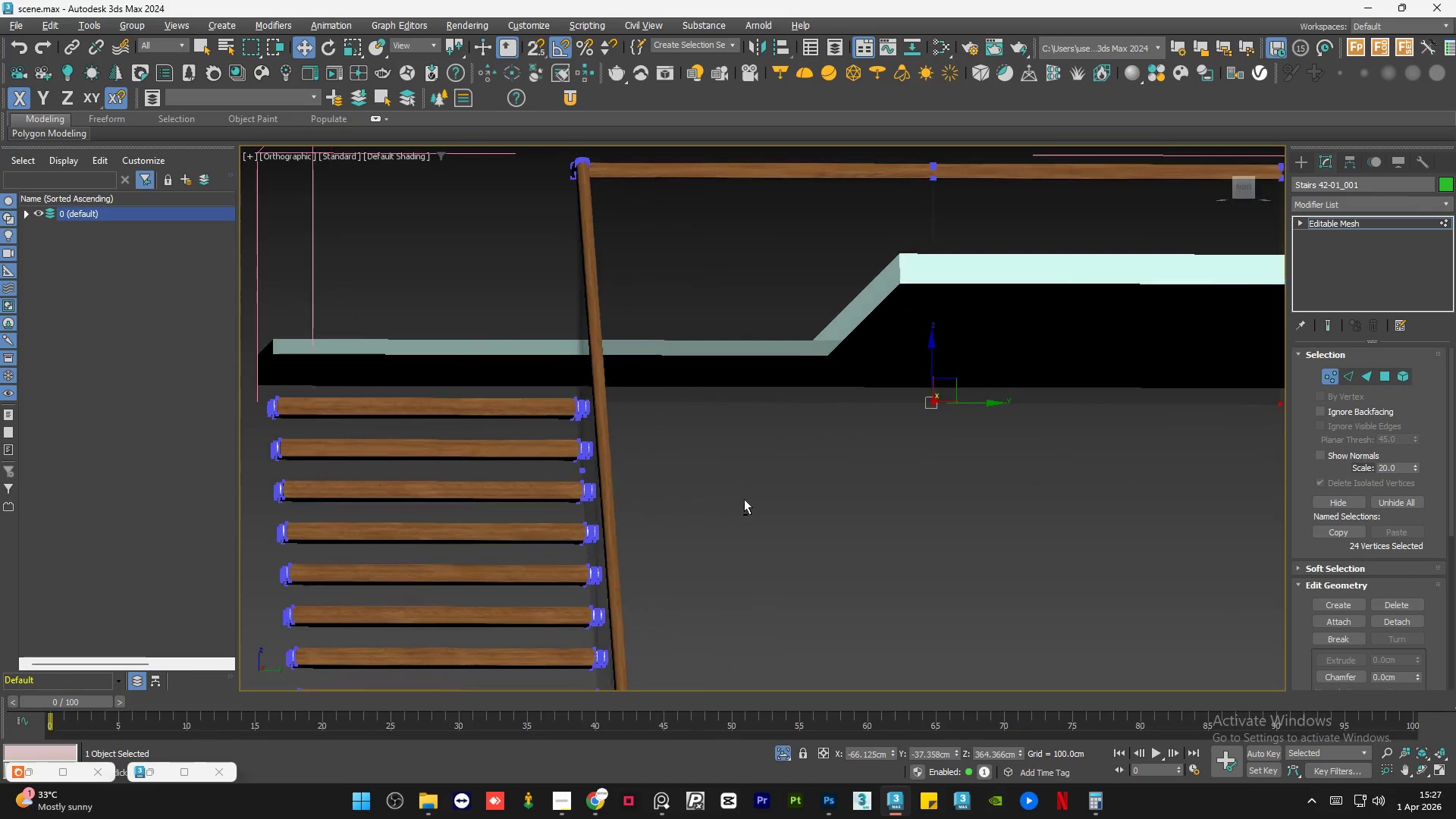 
hold_key(key=AltLeft, duration=0.69)
 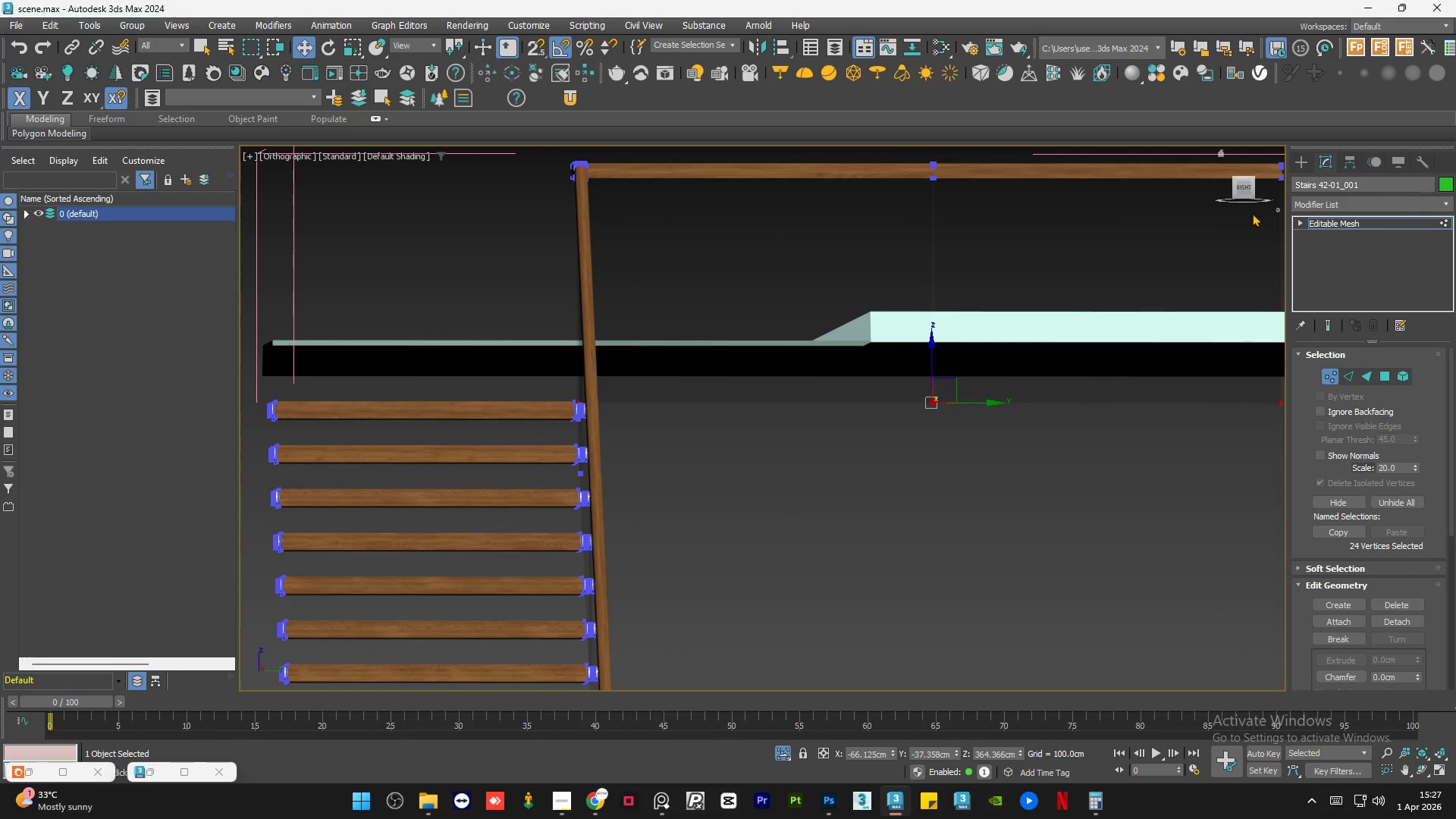 
hold_key(key=AltLeft, duration=4.66)
left_click([1241, 185])
 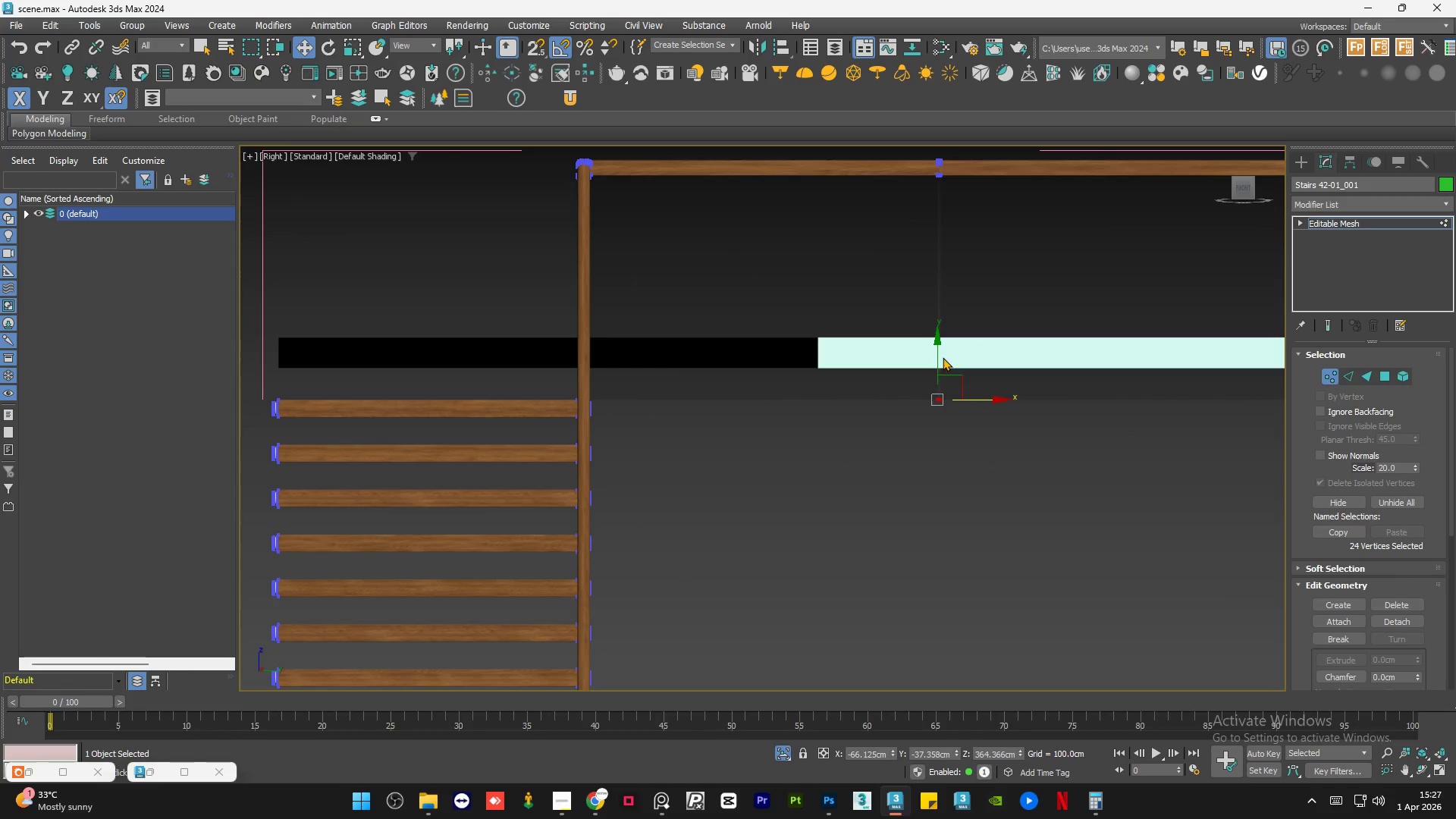 
left_click_drag(start_coordinate=[935, 356], to_coordinate=[946, 322])
 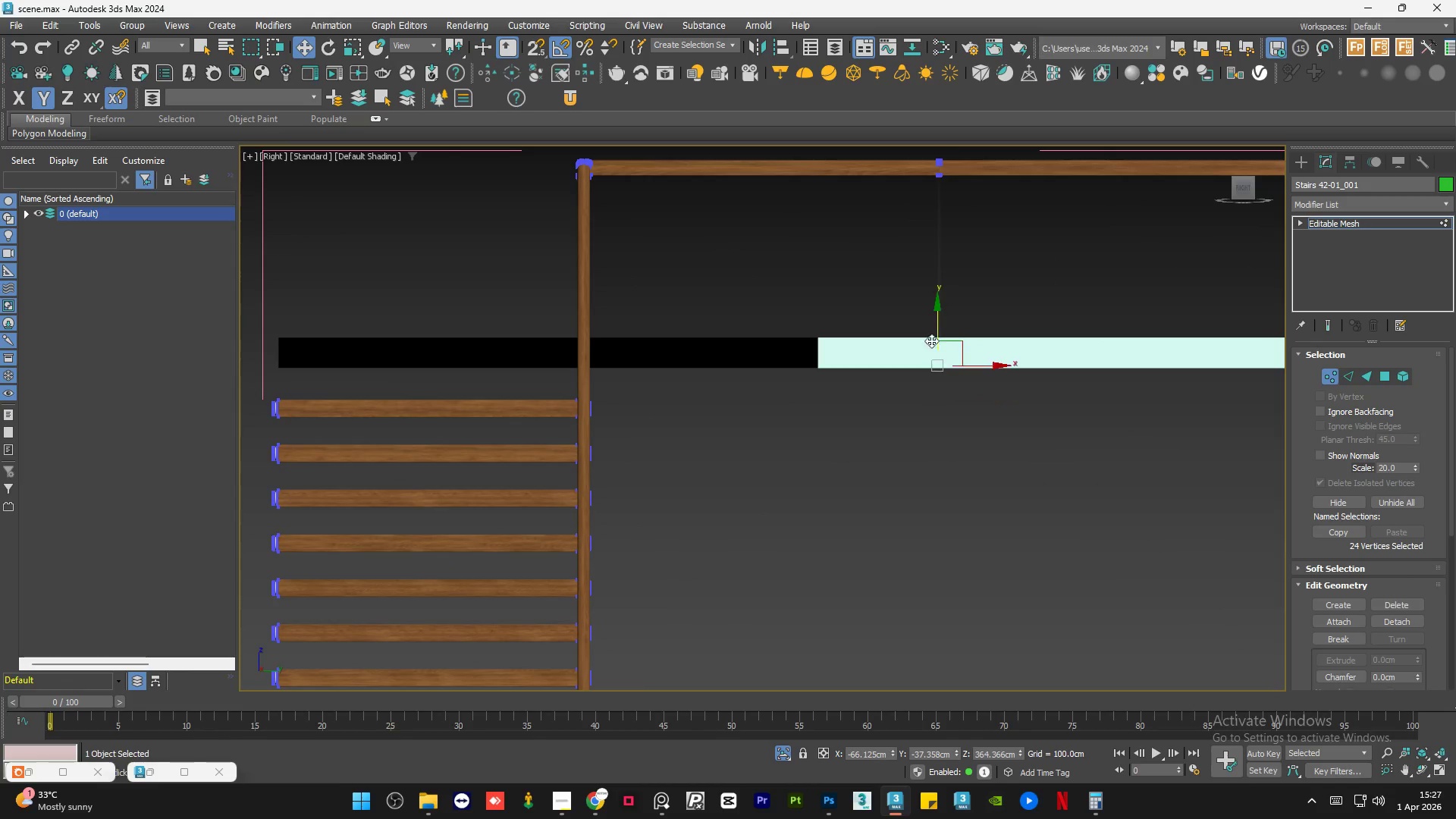 
hold_key(key=AltLeft, duration=1.5)
 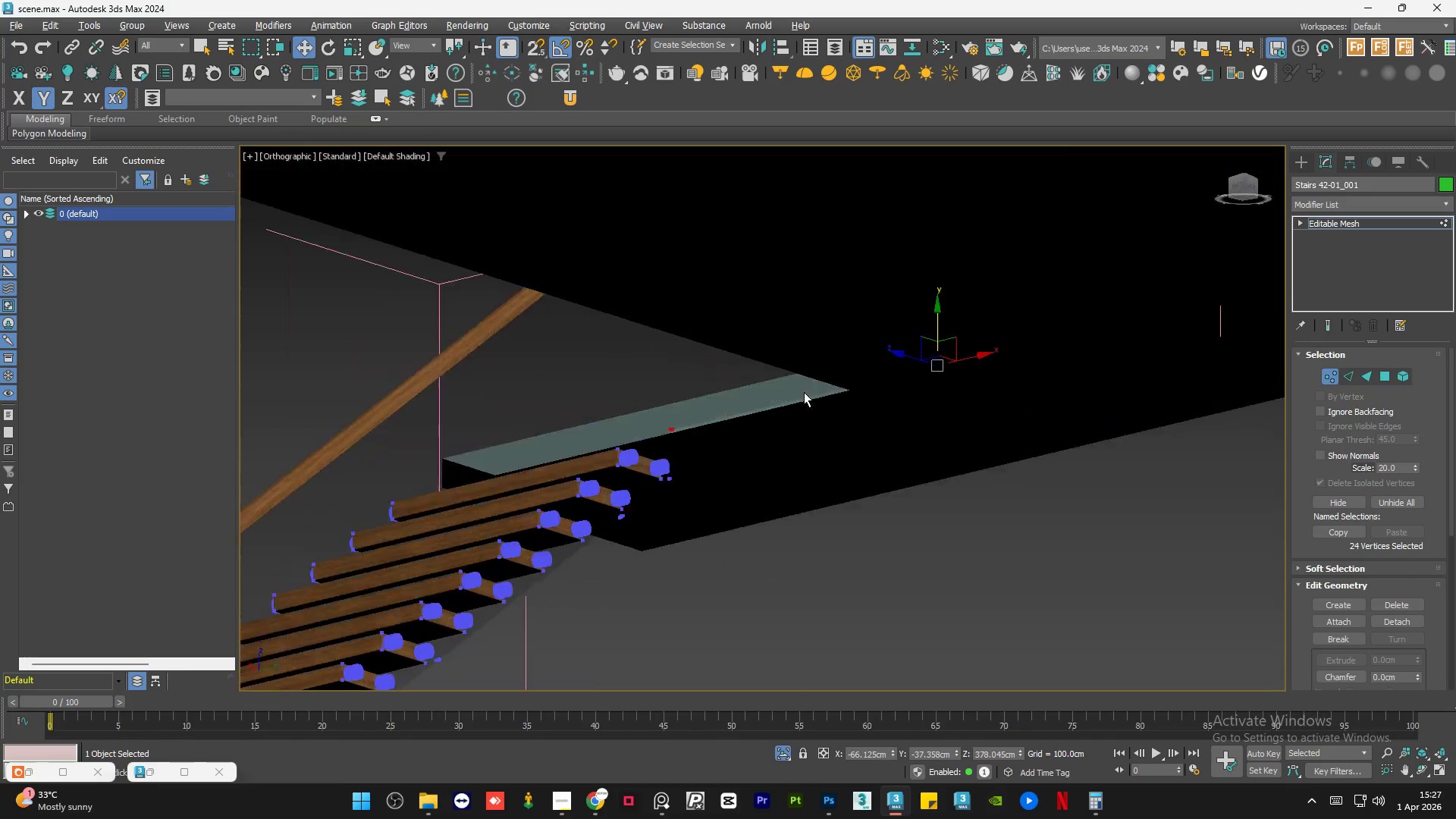 
hold_key(key=AltLeft, duration=1.5)
 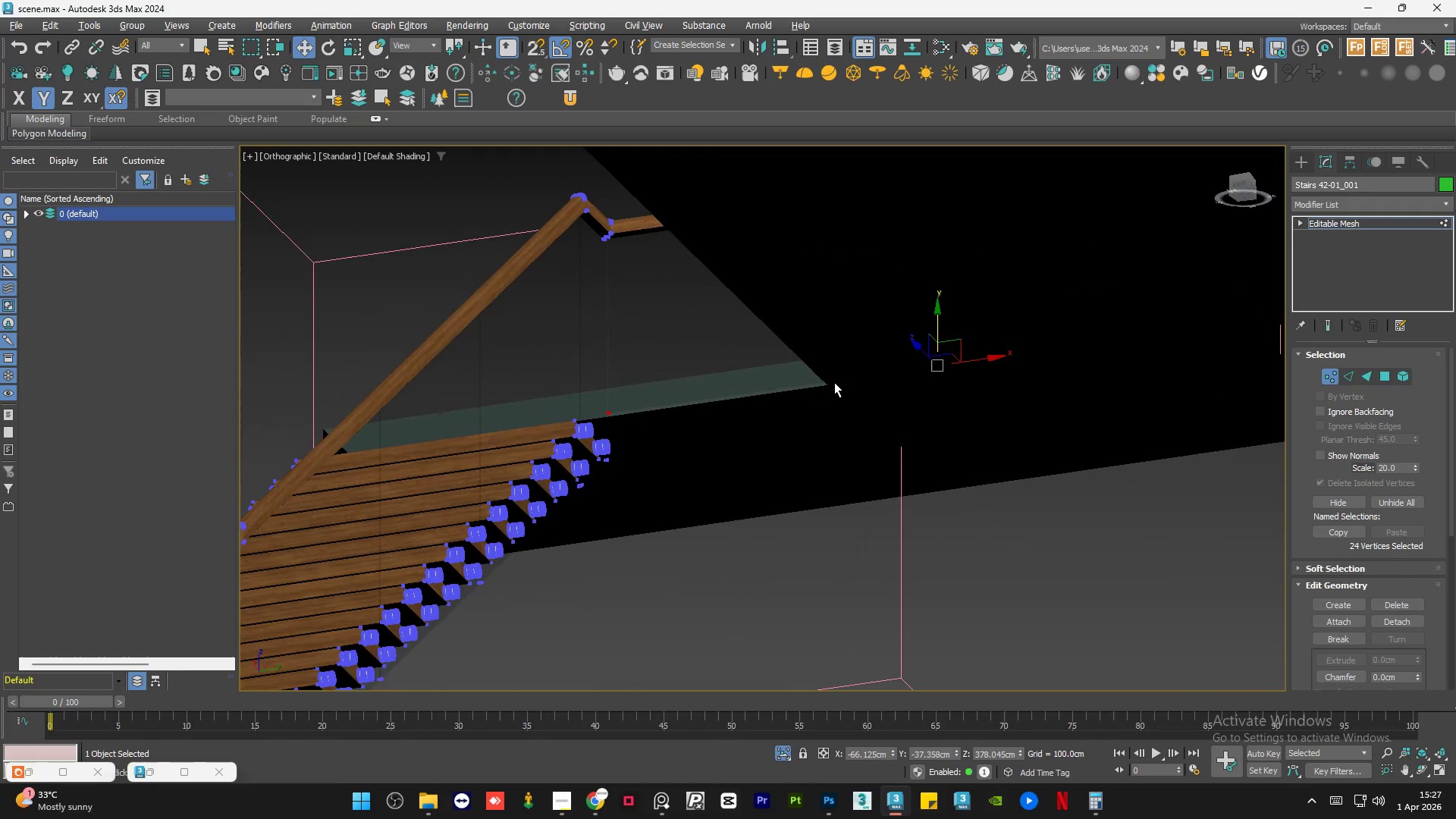 
hold_key(key=AltLeft, duration=1.14)
 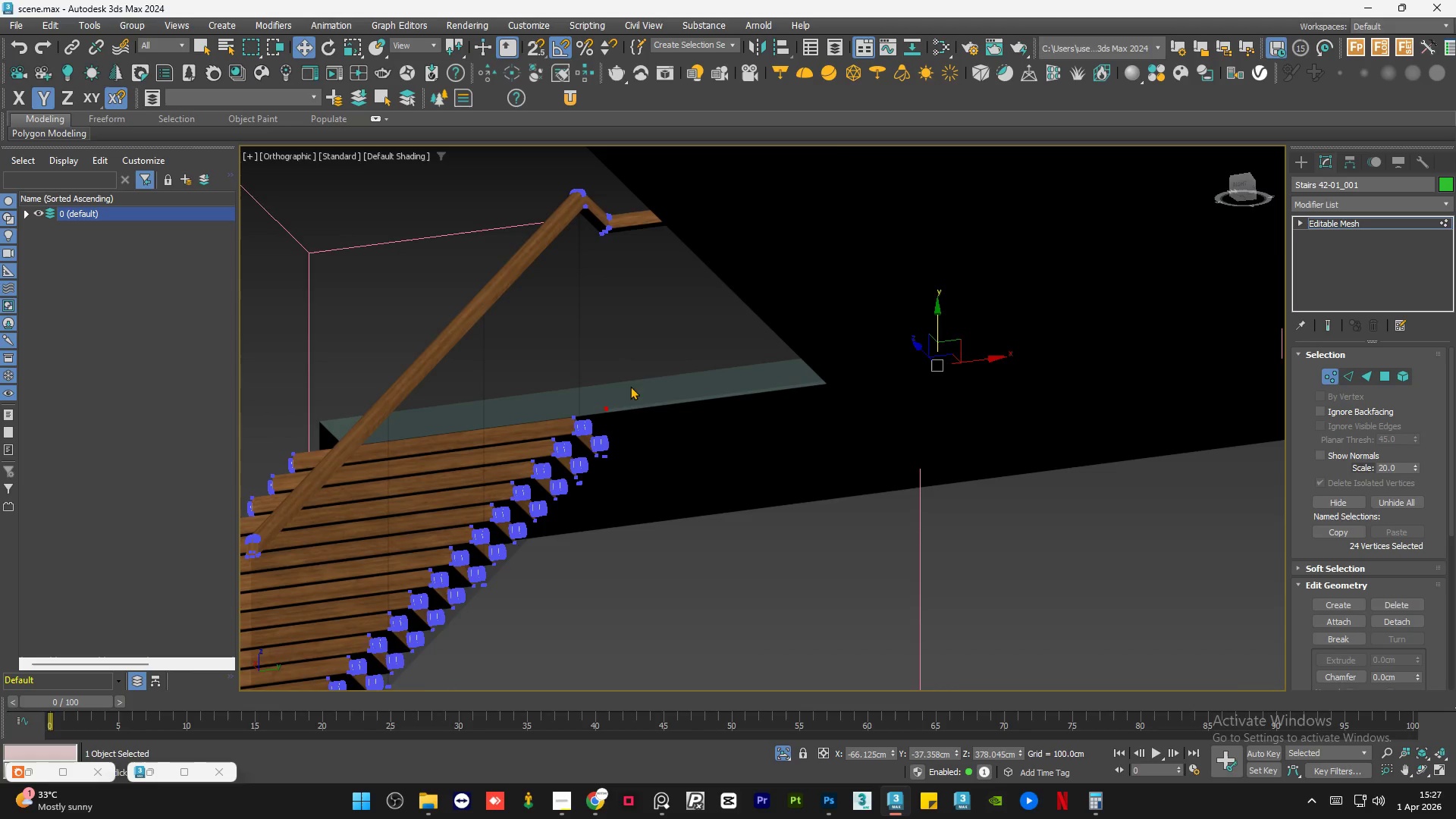 
scroll: coordinate [635, 406], scroll_direction: up, amount: 7.0
 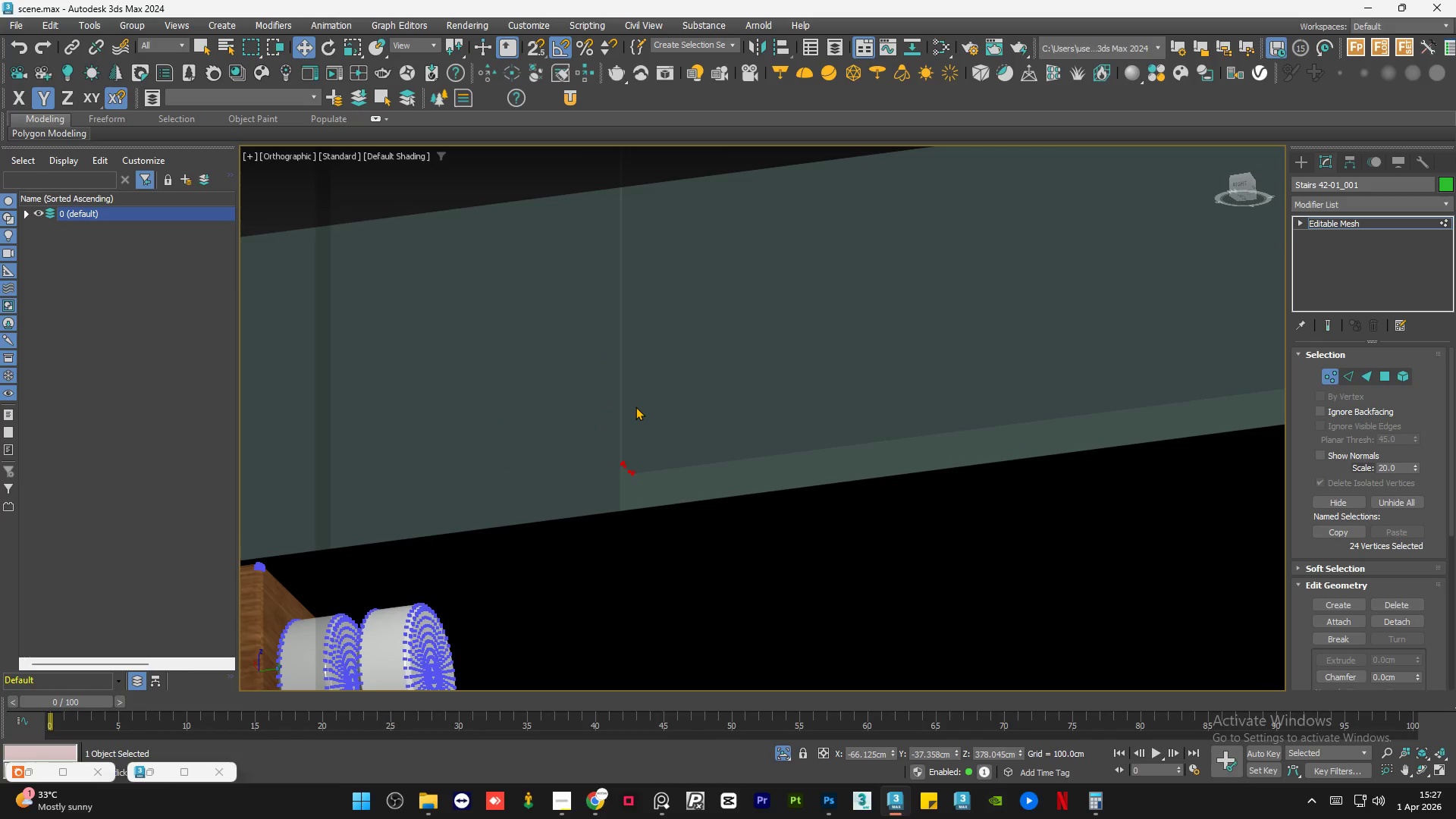 
hold_key(key=AltLeft, duration=1.5)
 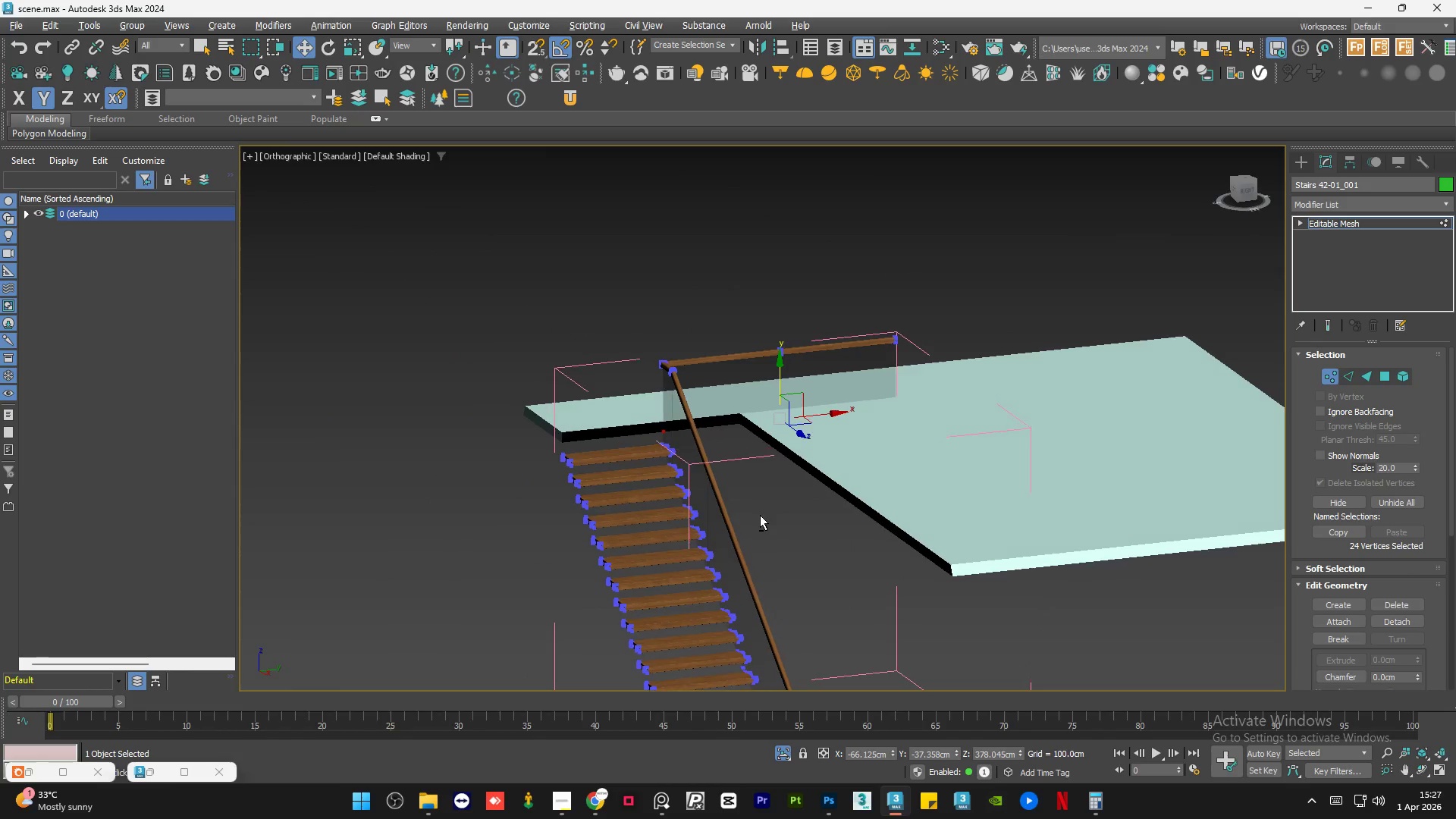 
scroll: coordinate [690, 442], scroll_direction: down, amount: 10.0
 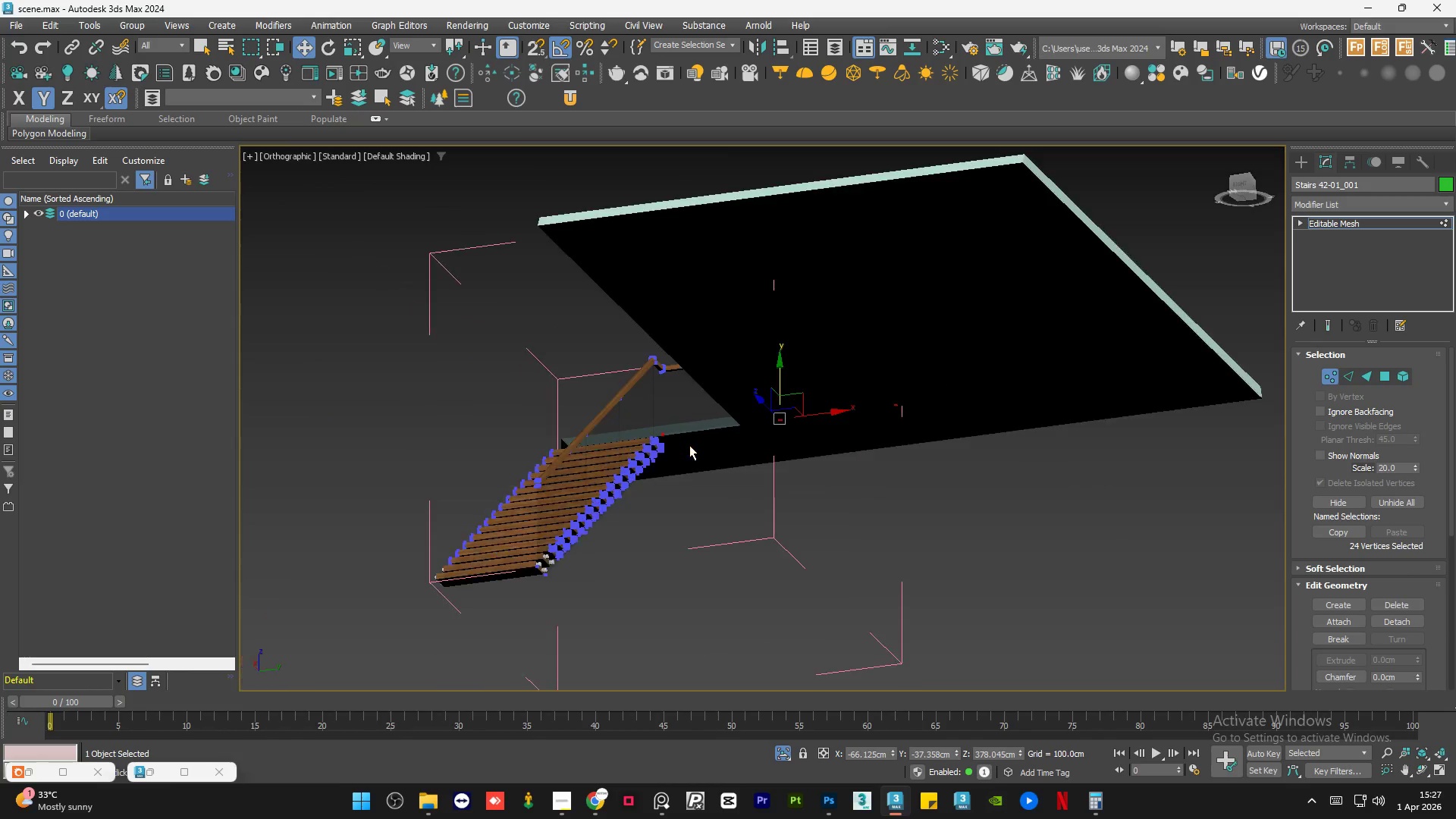 
hold_key(key=AltLeft, duration=0.86)
 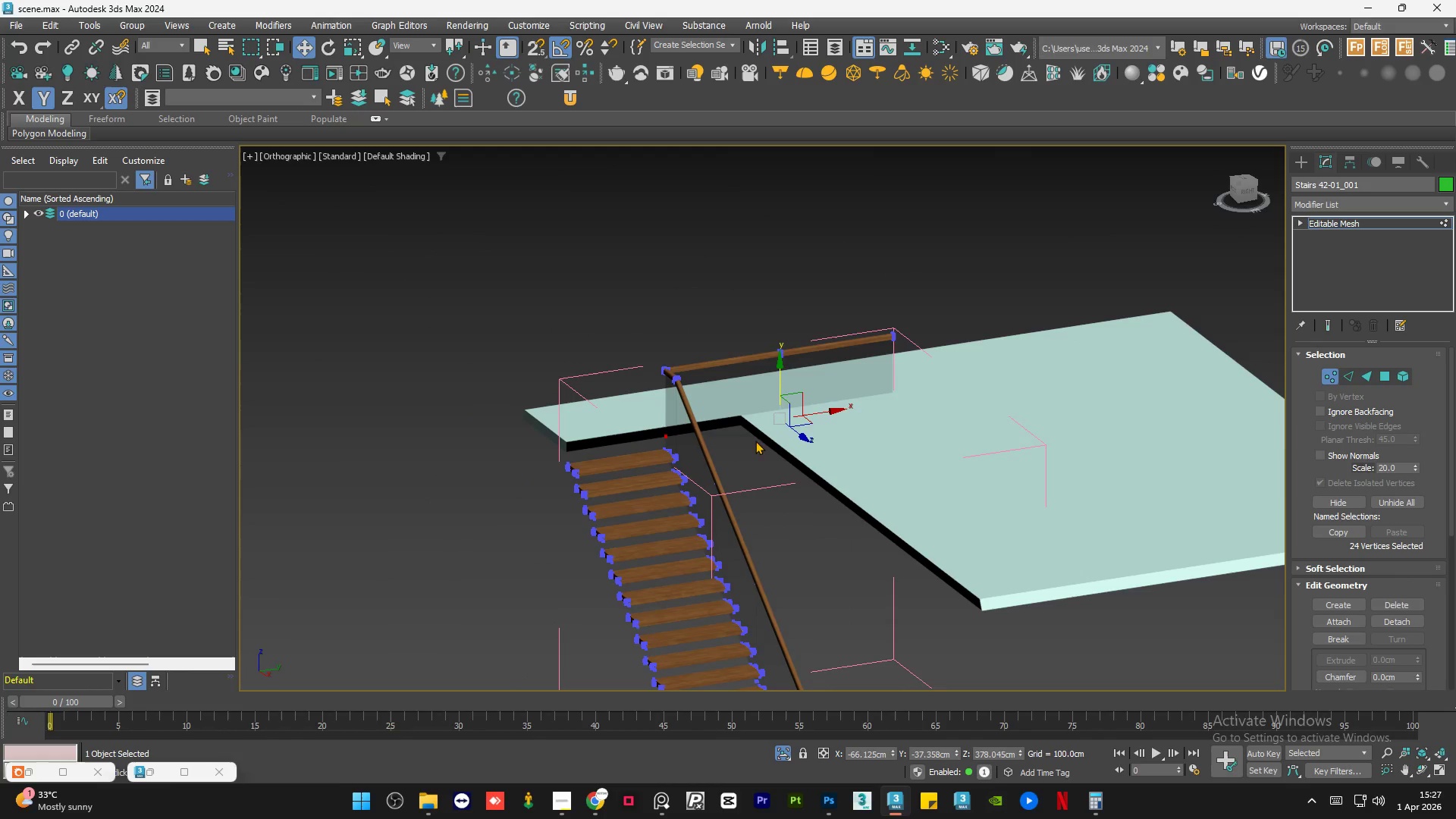 
scroll: coordinate [763, 387], scroll_direction: up, amount: 5.0
 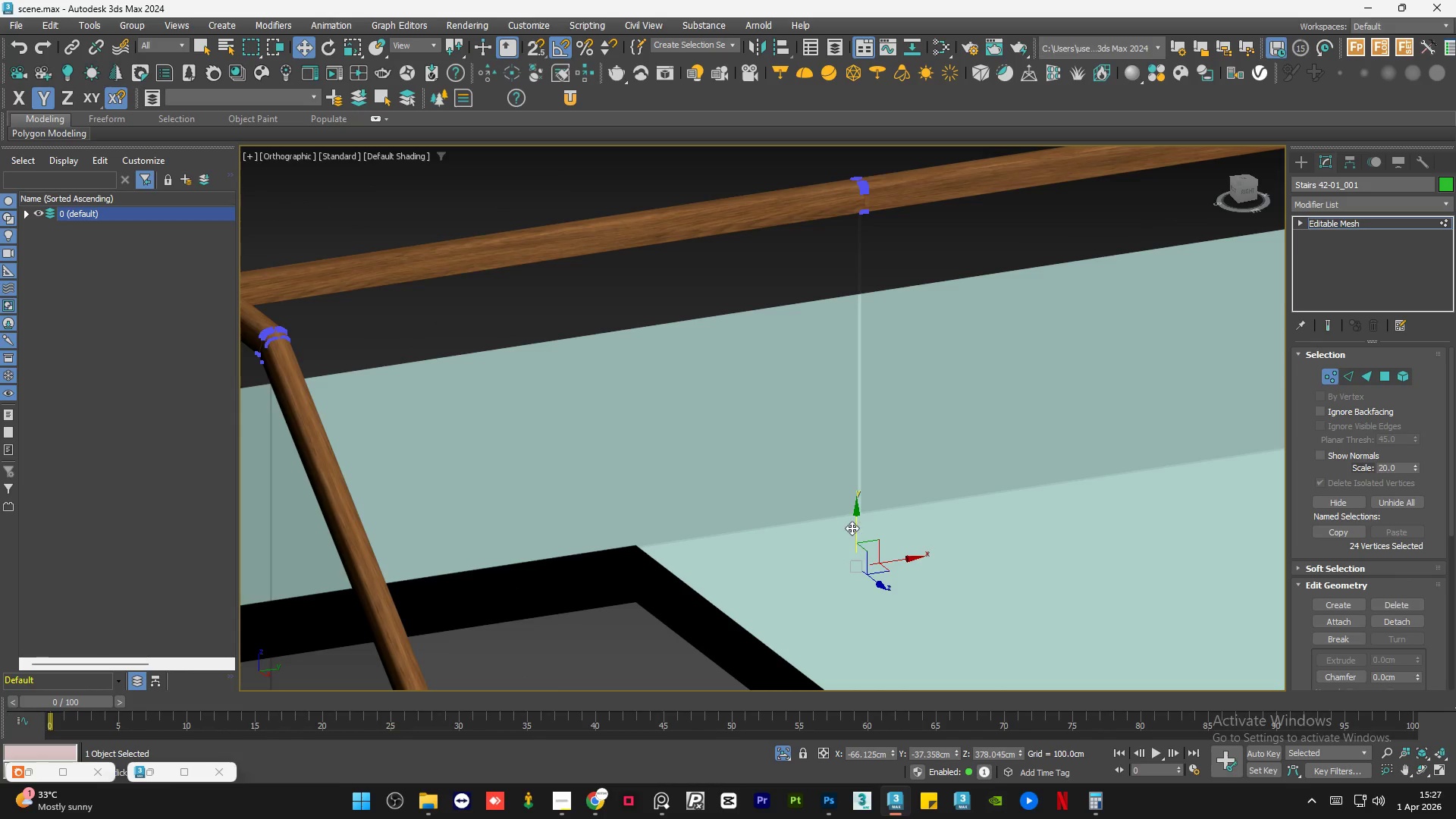 
left_click_drag(start_coordinate=[855, 524], to_coordinate=[859, 463])
 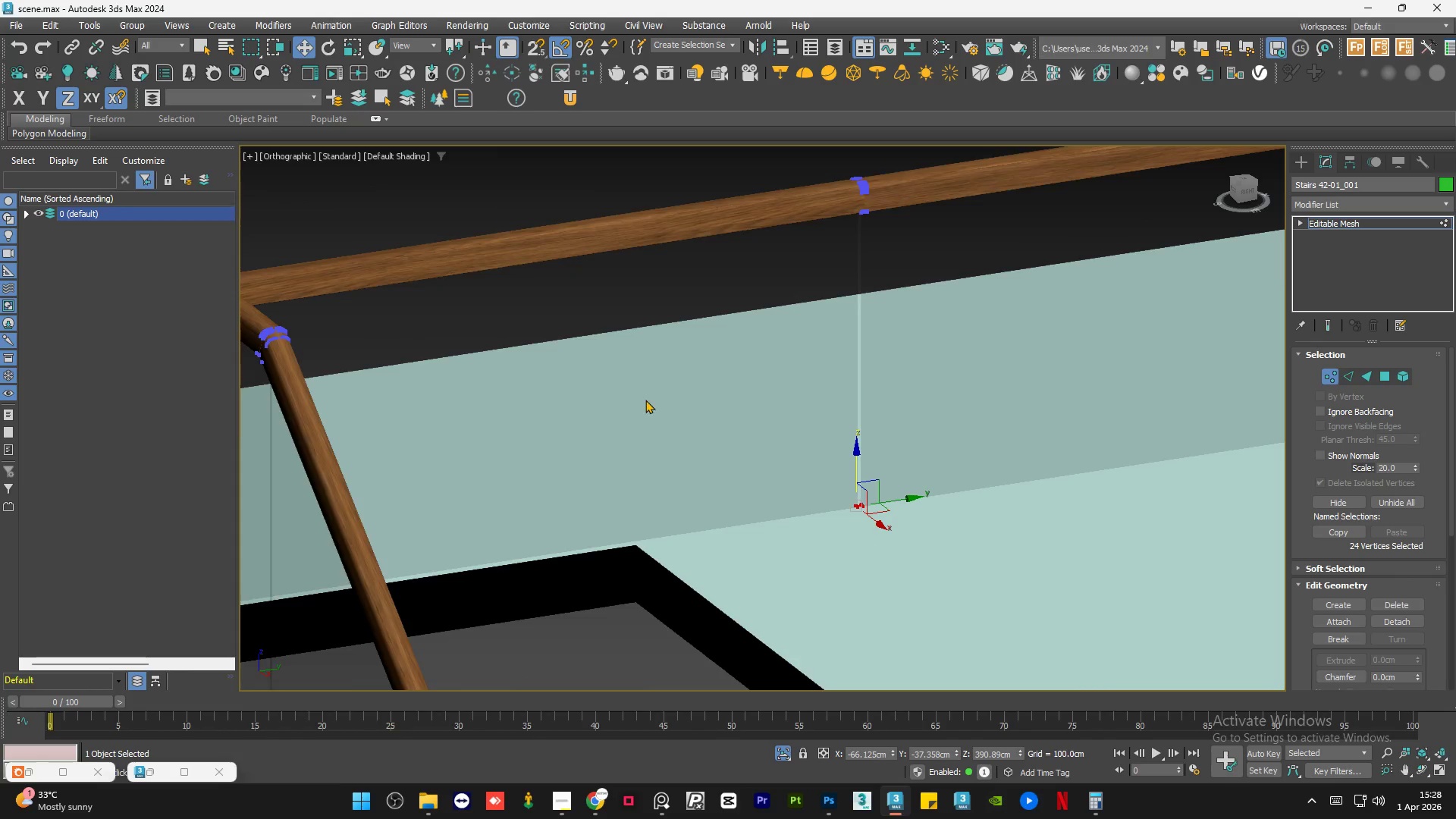 
scroll: coordinate [664, 403], scroll_direction: down, amount: 5.0
 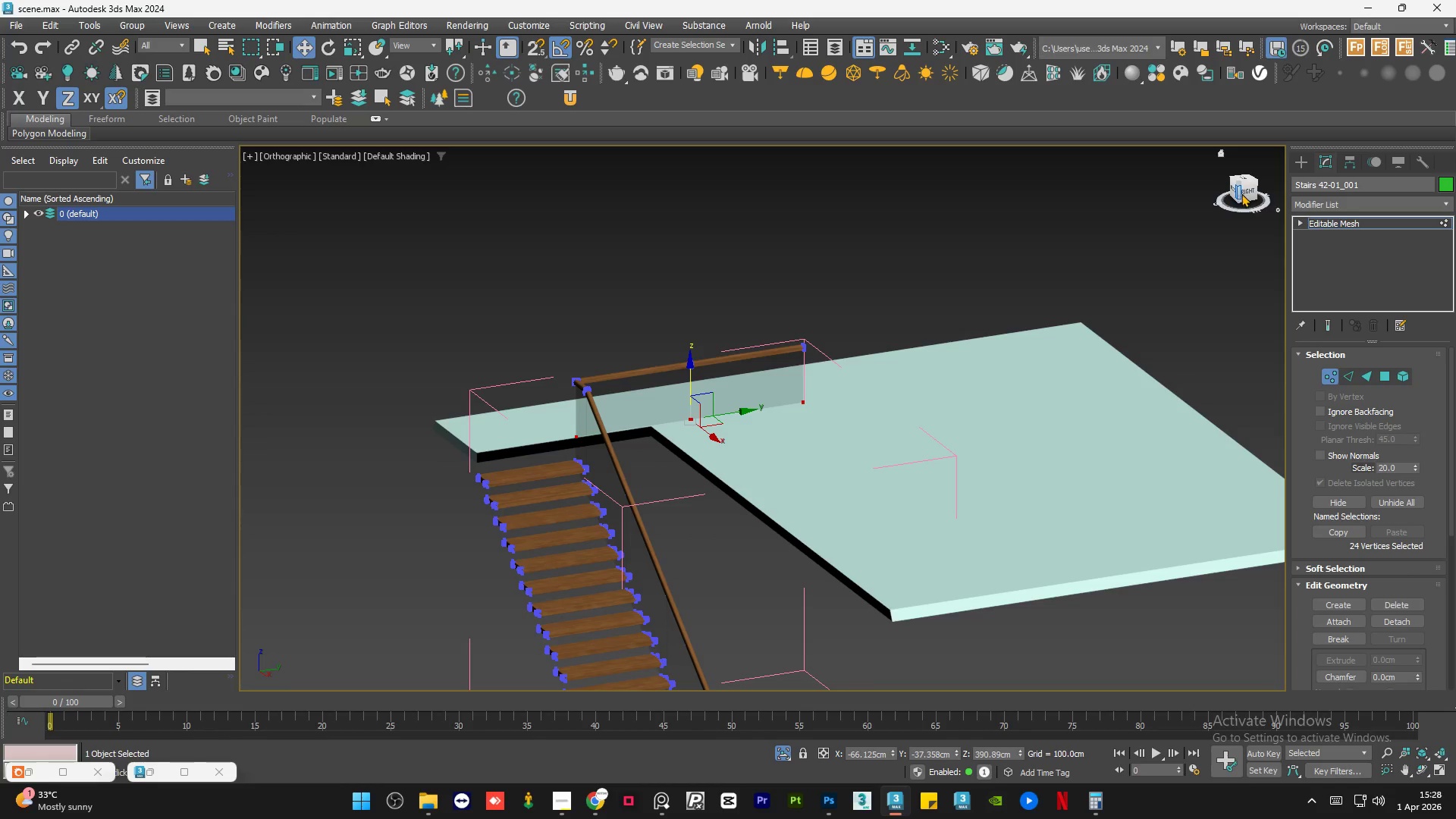 
left_click([1244, 190])
 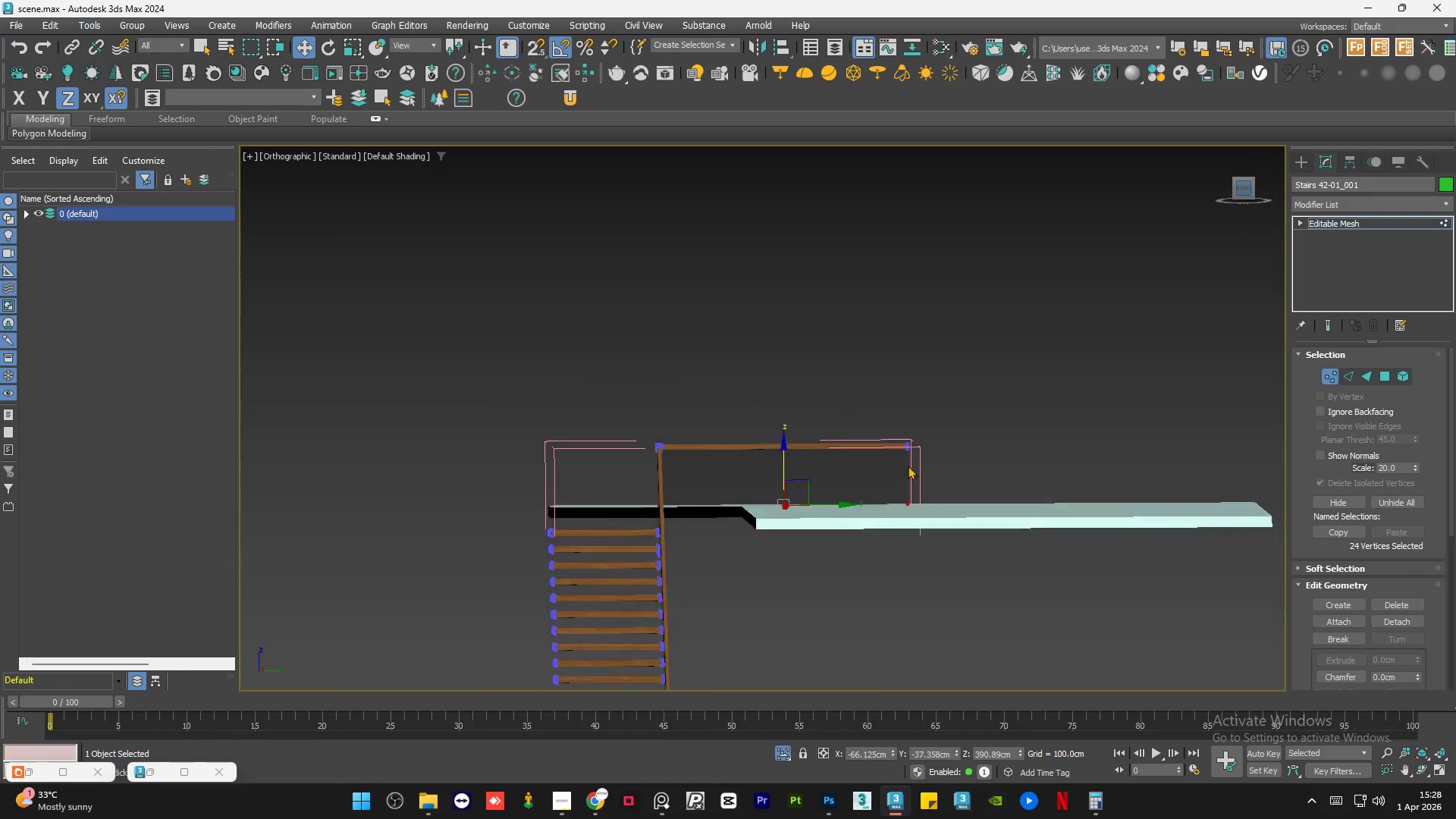 
scroll: coordinate [761, 444], scroll_direction: up, amount: 9.0
 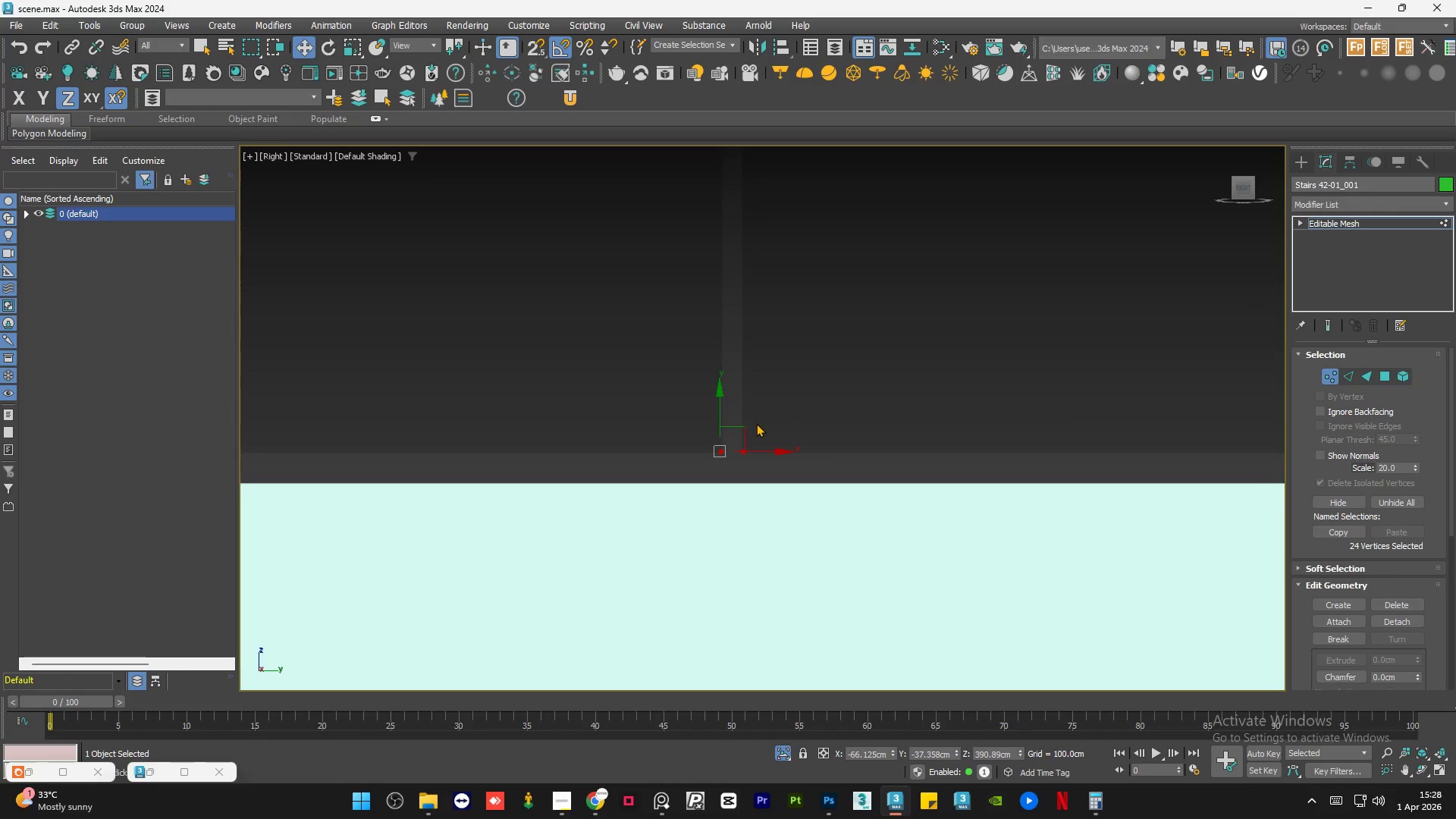 
scroll: coordinate [905, 478], scroll_direction: down, amount: 5.0
 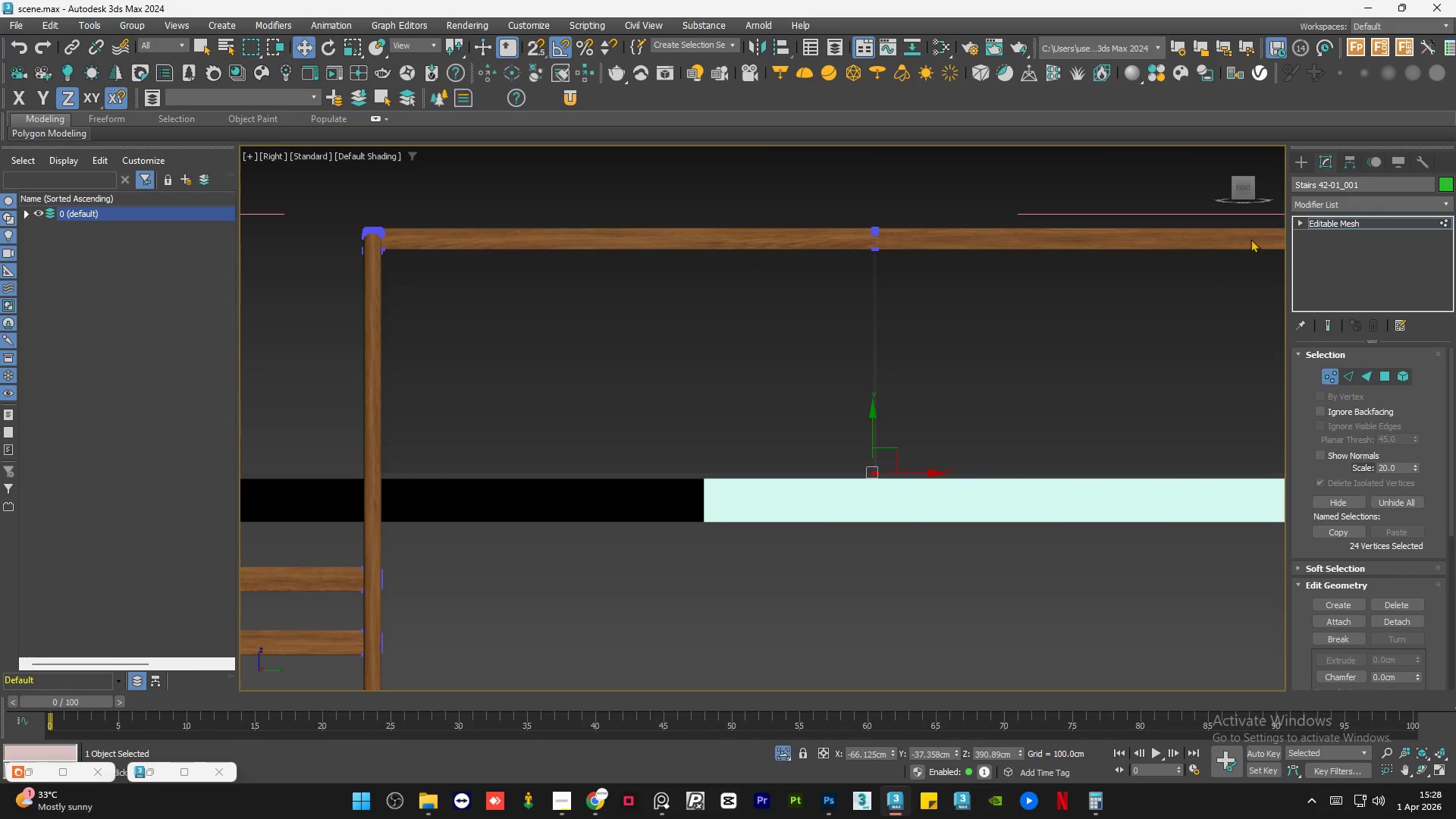 
left_click([1331, 220])
 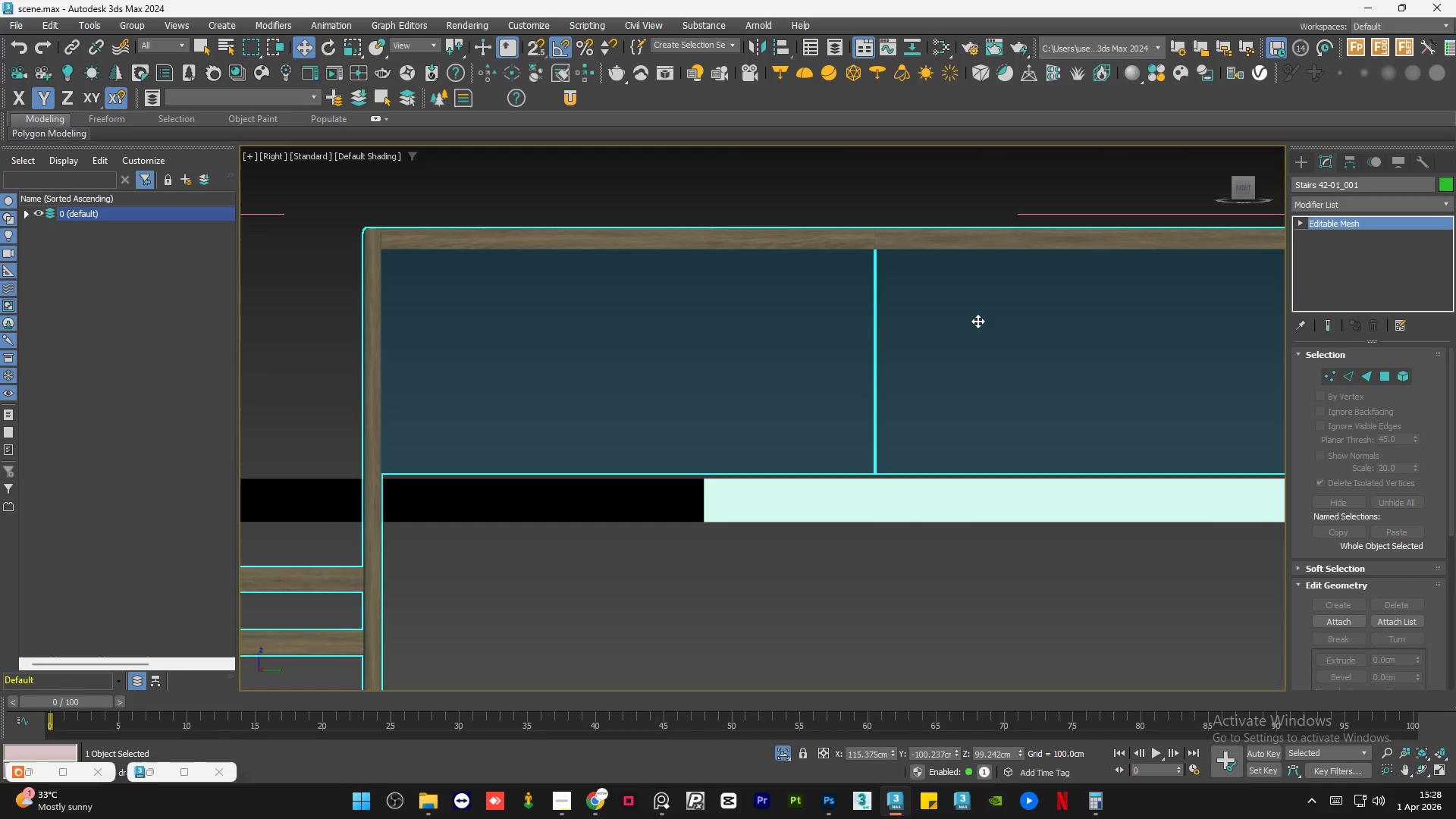 
left_click([783, 517])
 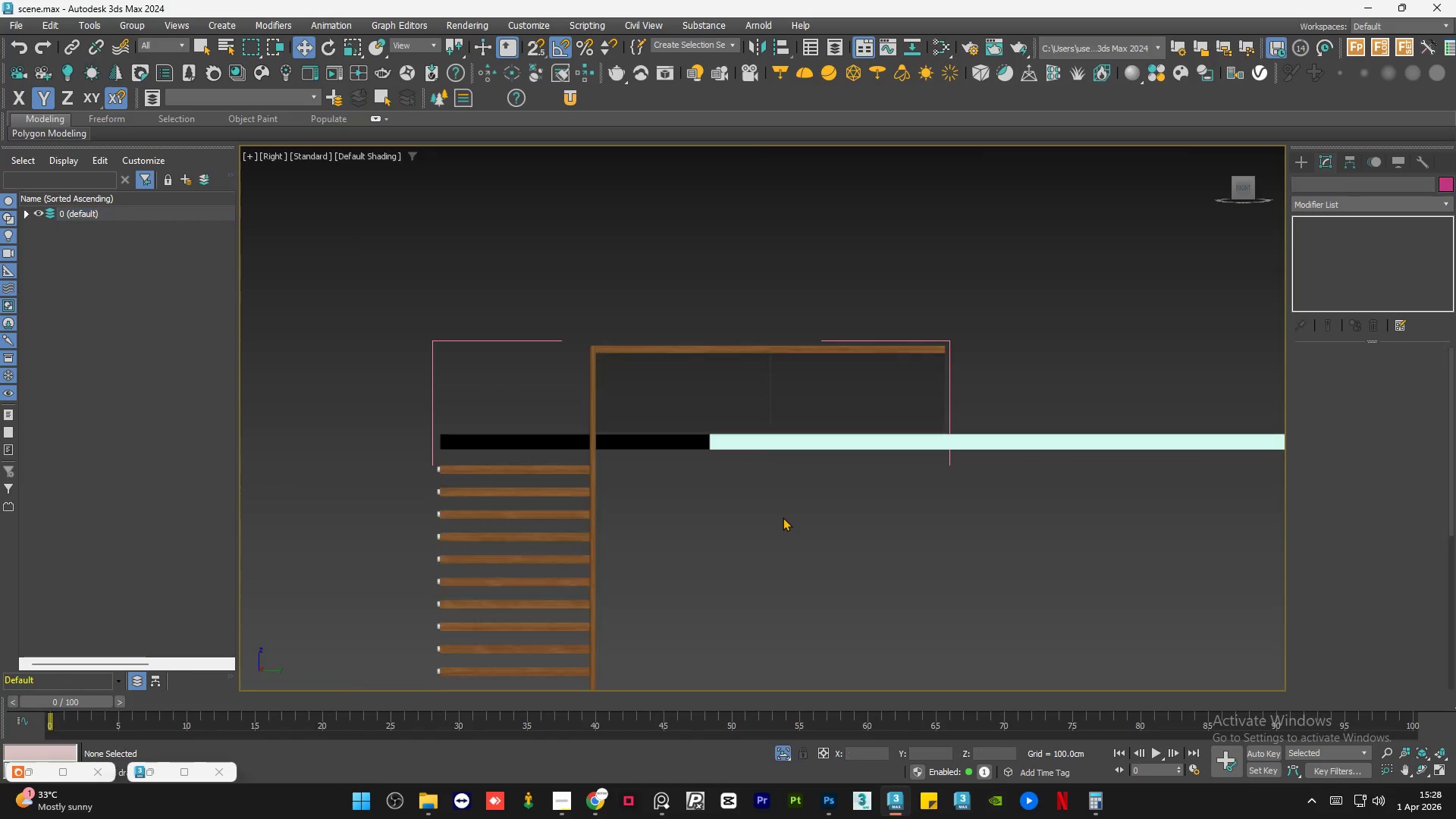 
scroll: coordinate [709, 414], scroll_direction: down, amount: 3.0
 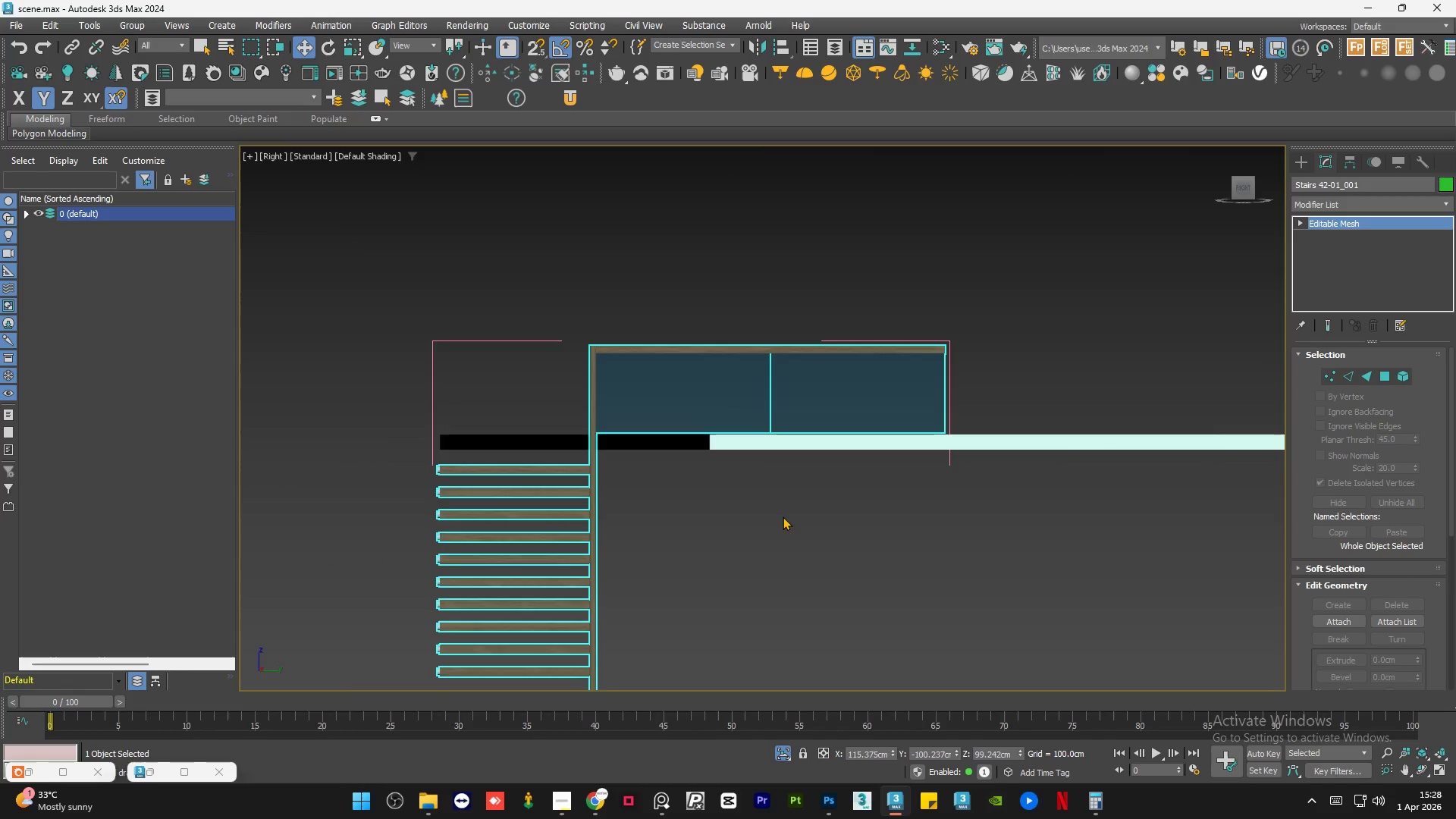 
key(Control+S)
 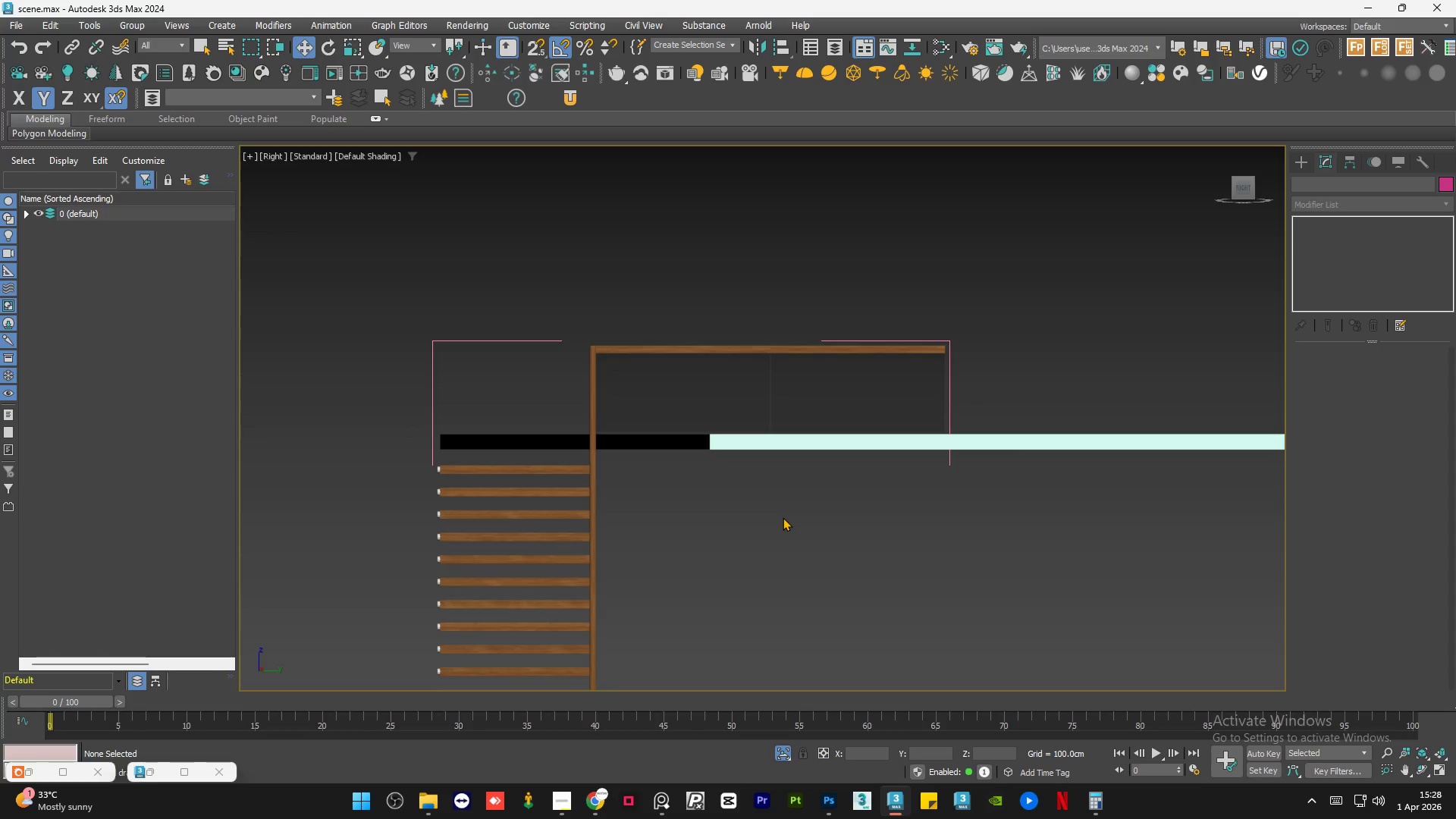 
wait(9.23)
 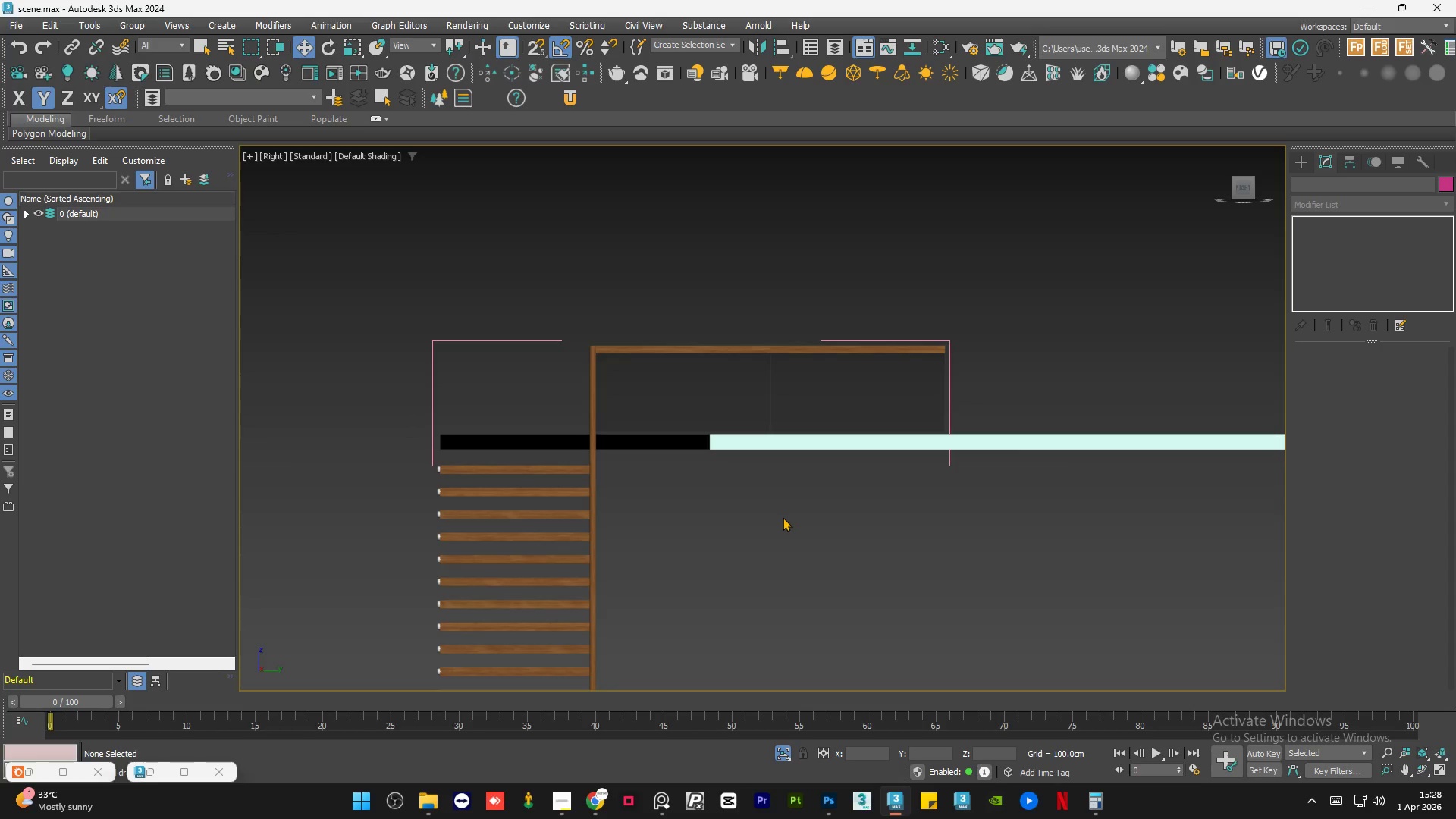 
left_click([595, 298])
 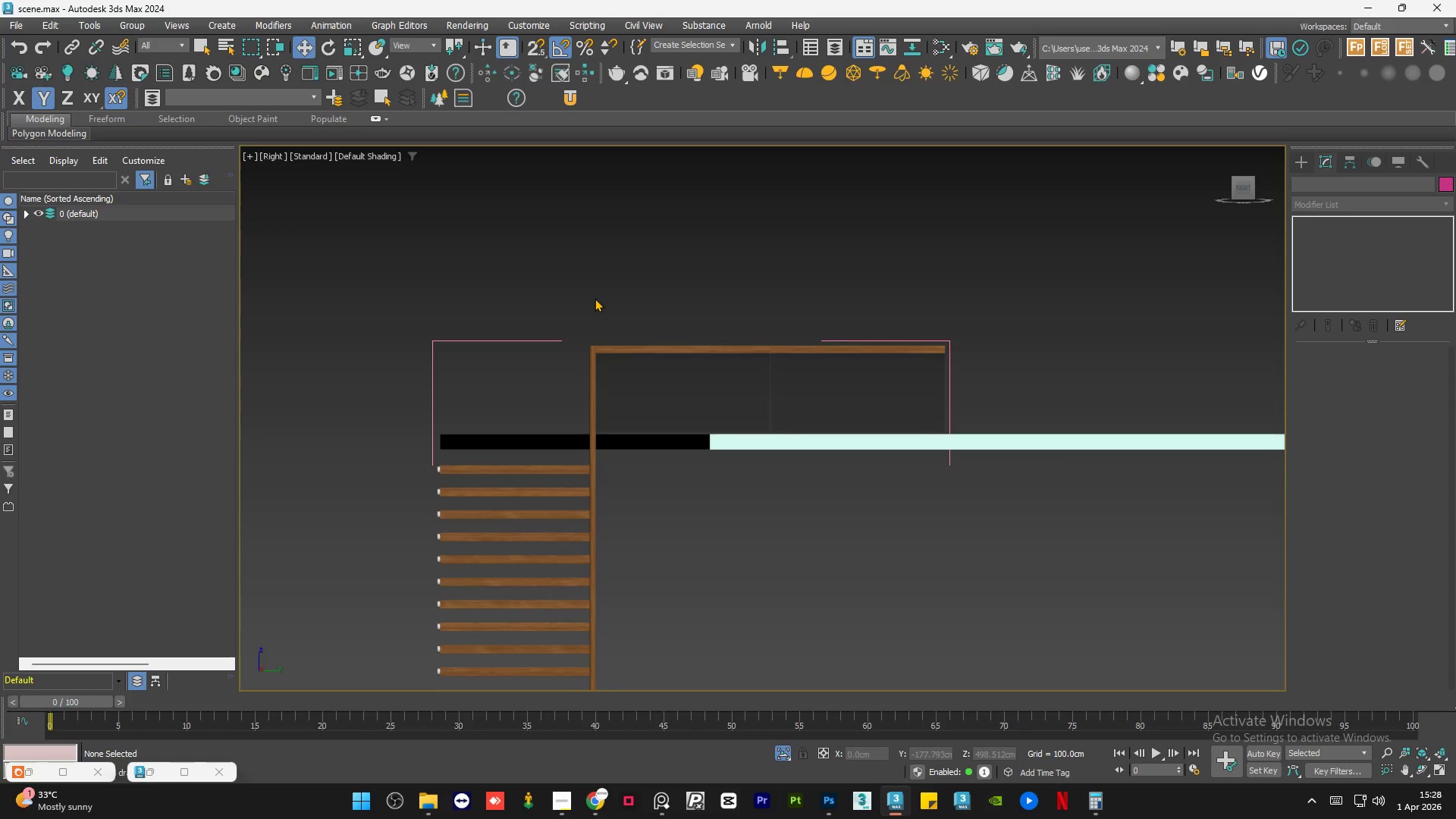 
scroll: coordinate [595, 298], scroll_direction: down, amount: 1.0
 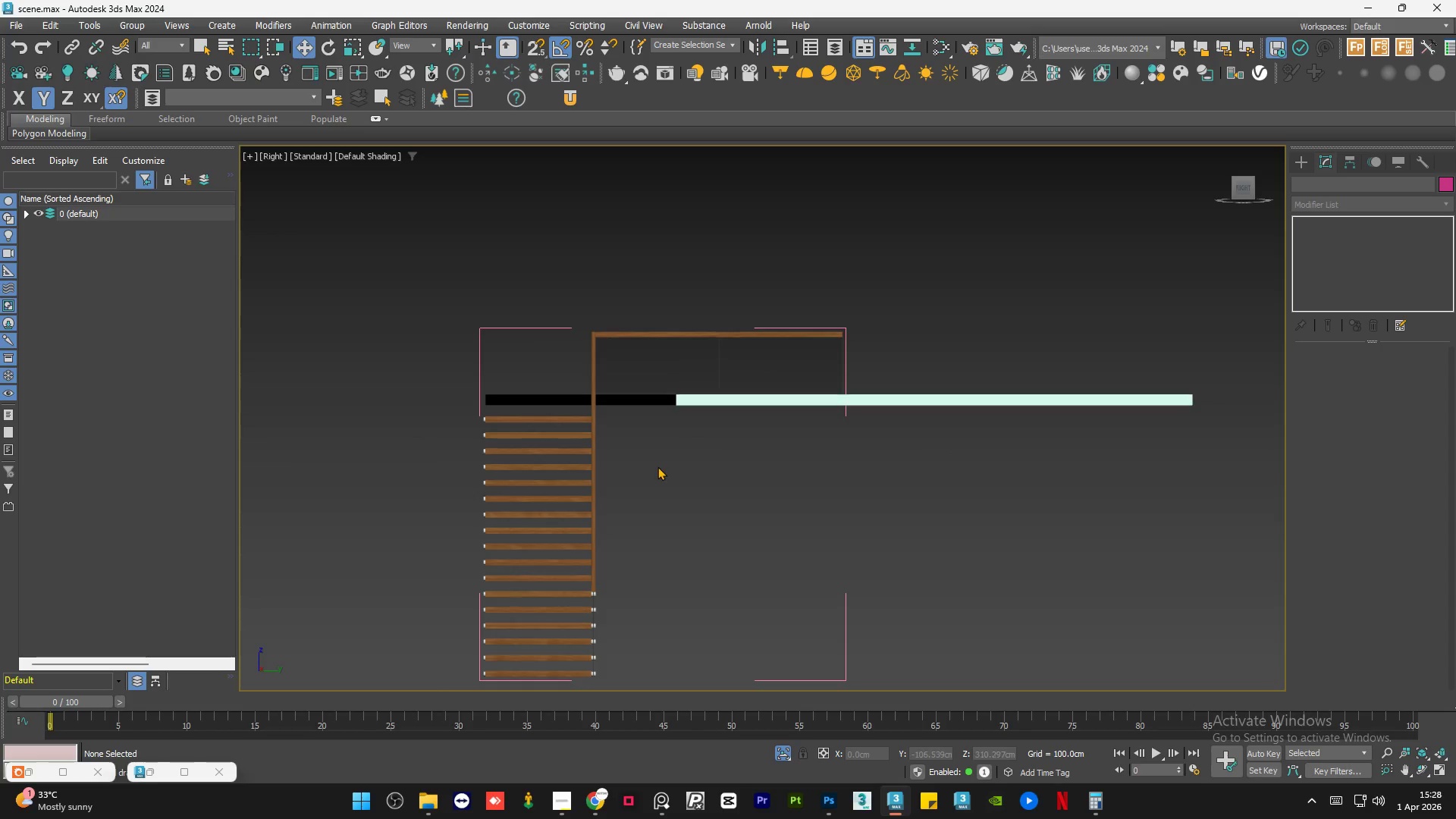 
left_click([657, 466])
 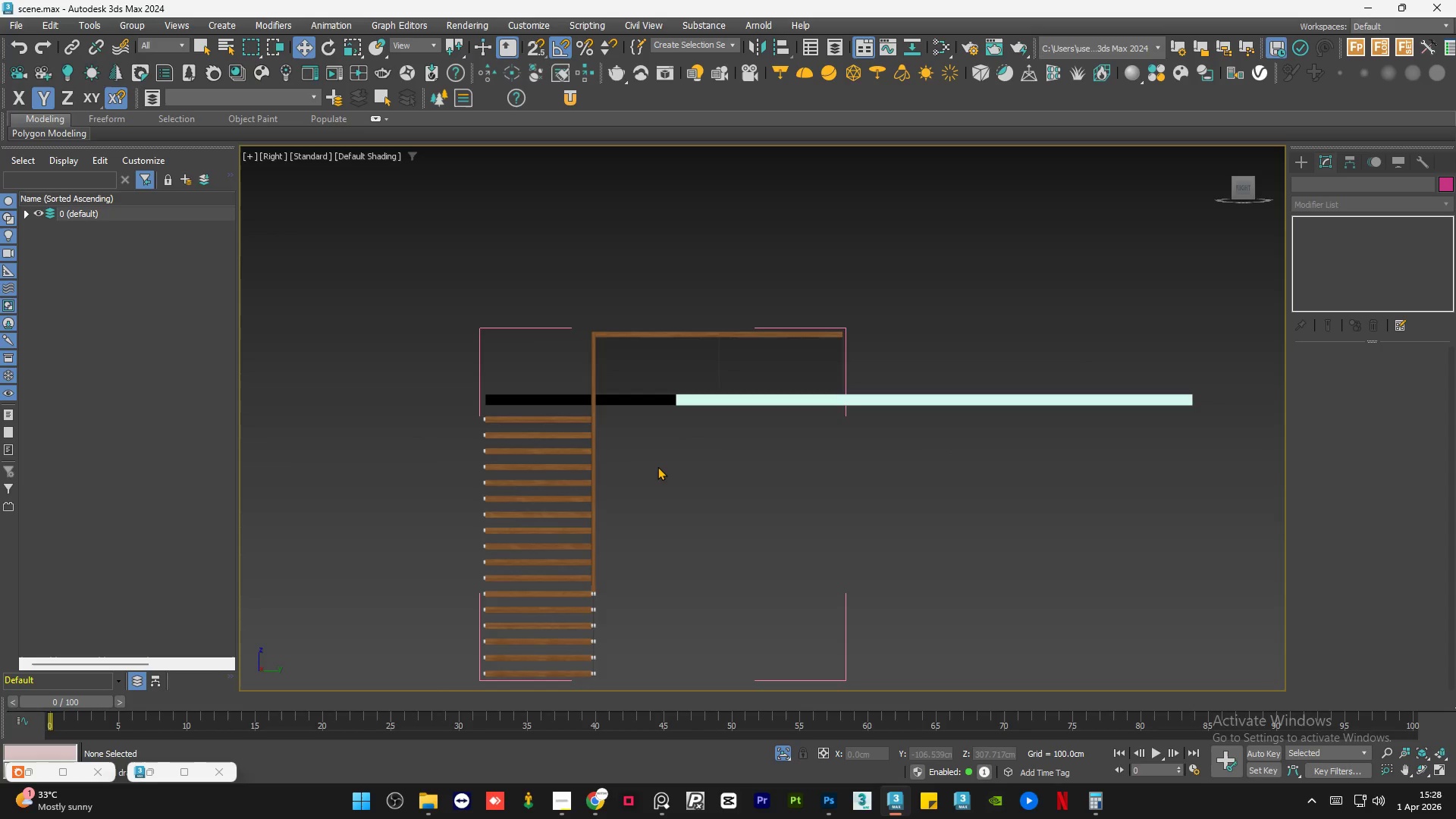 
left_click([657, 466])
 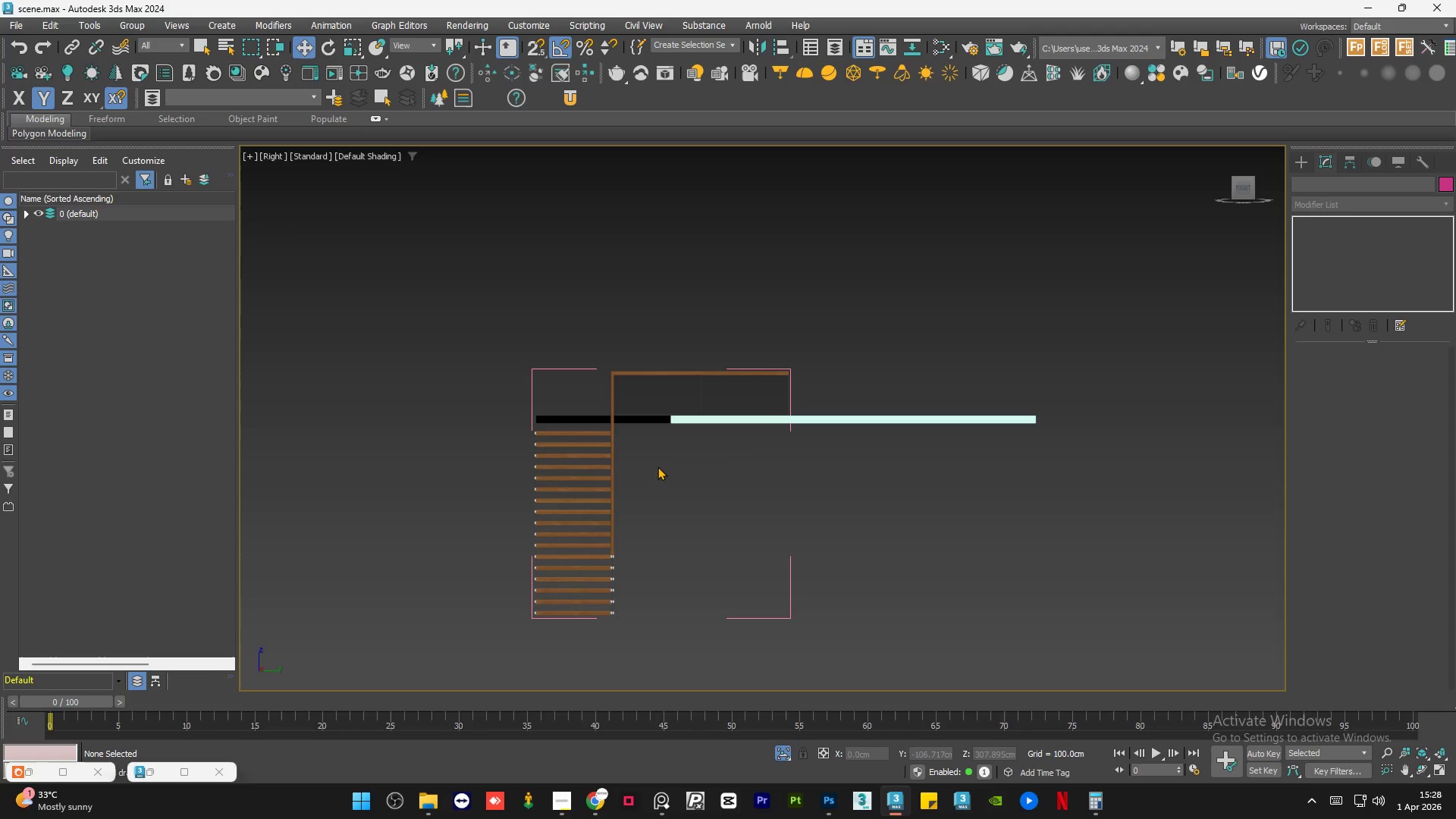 
scroll: coordinate [657, 466], scroll_direction: down, amount: 1.0
 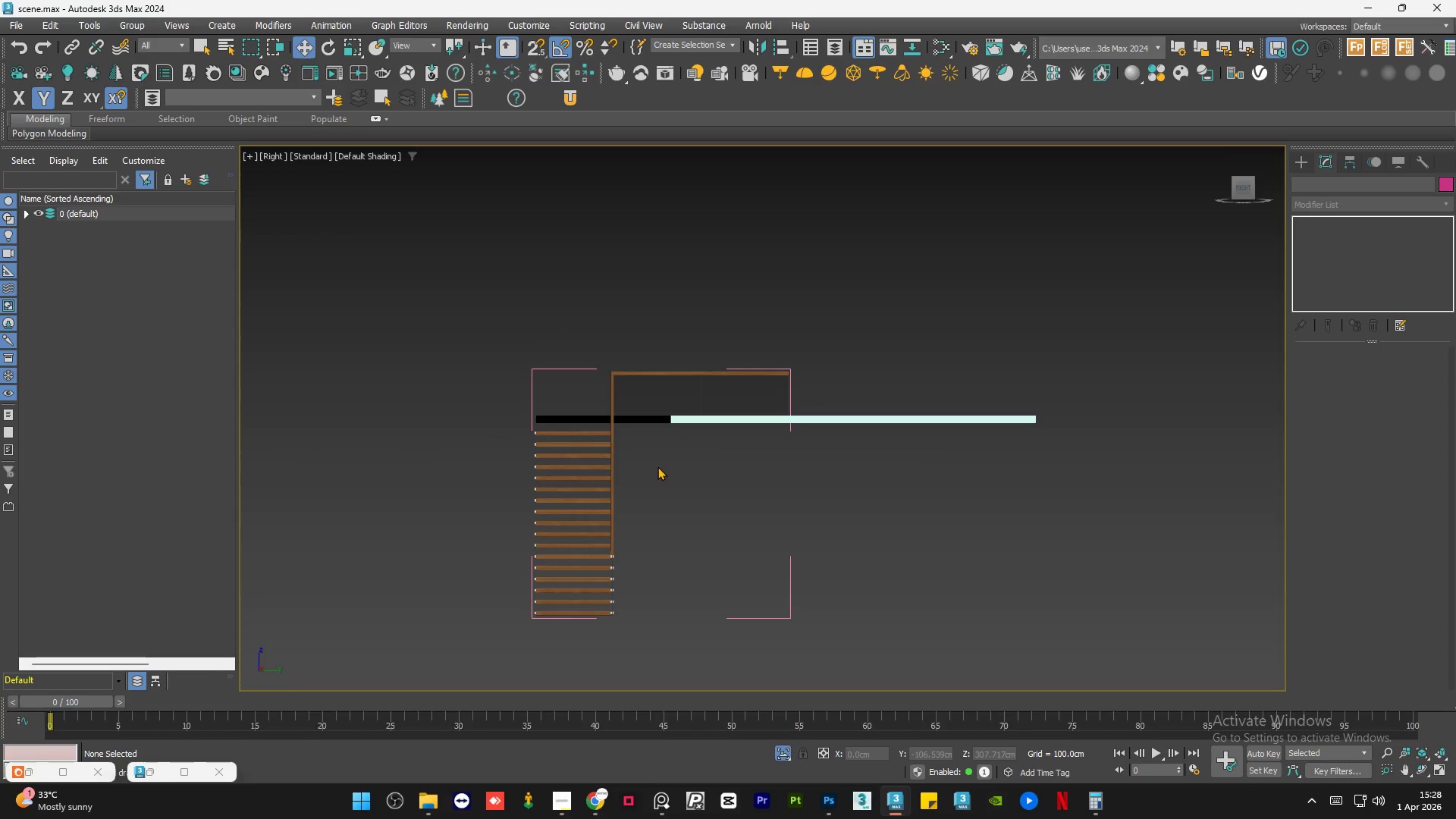 
key(Control+S)
 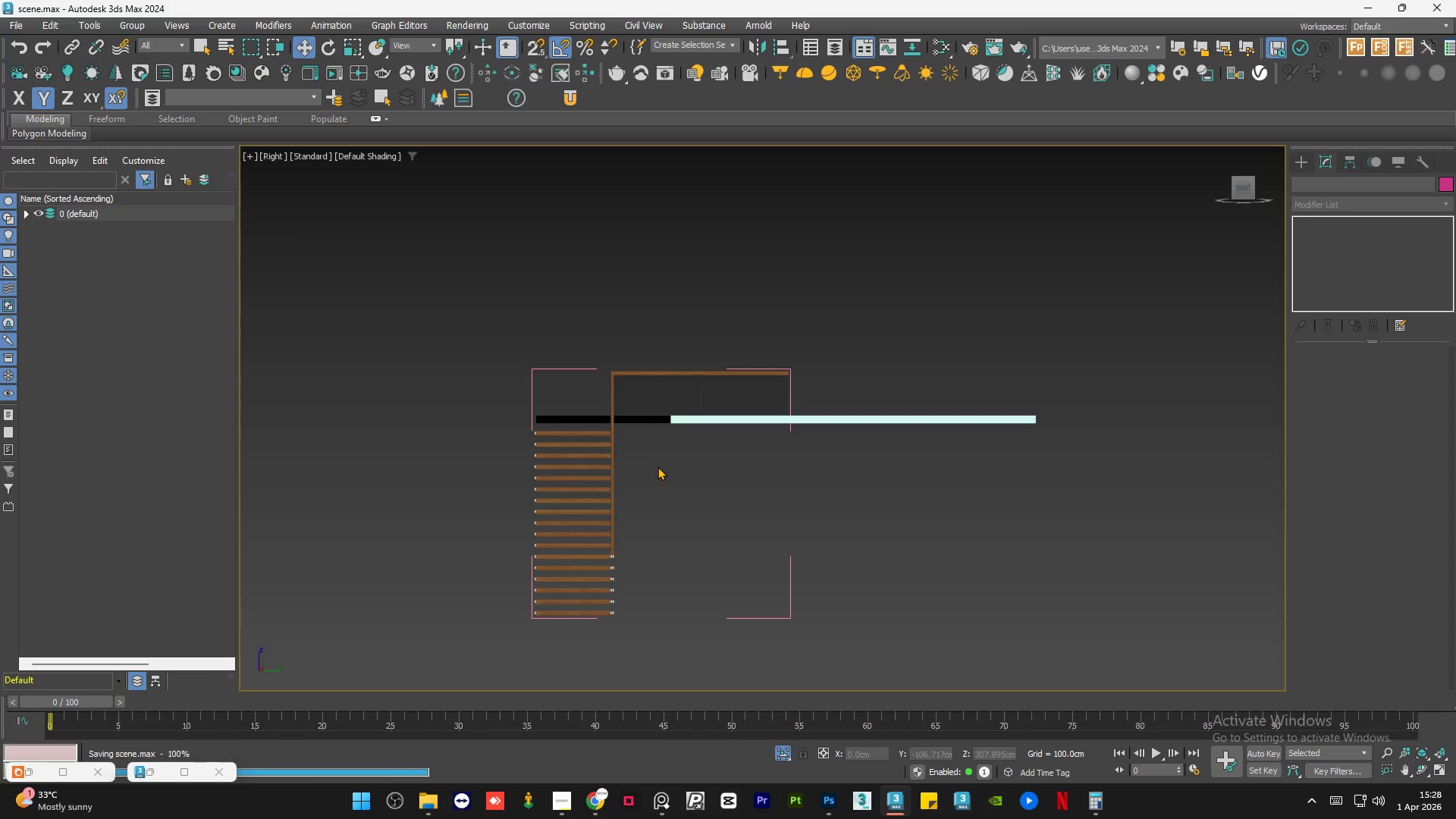 
hold_key(key=AltLeft, duration=0.97)
 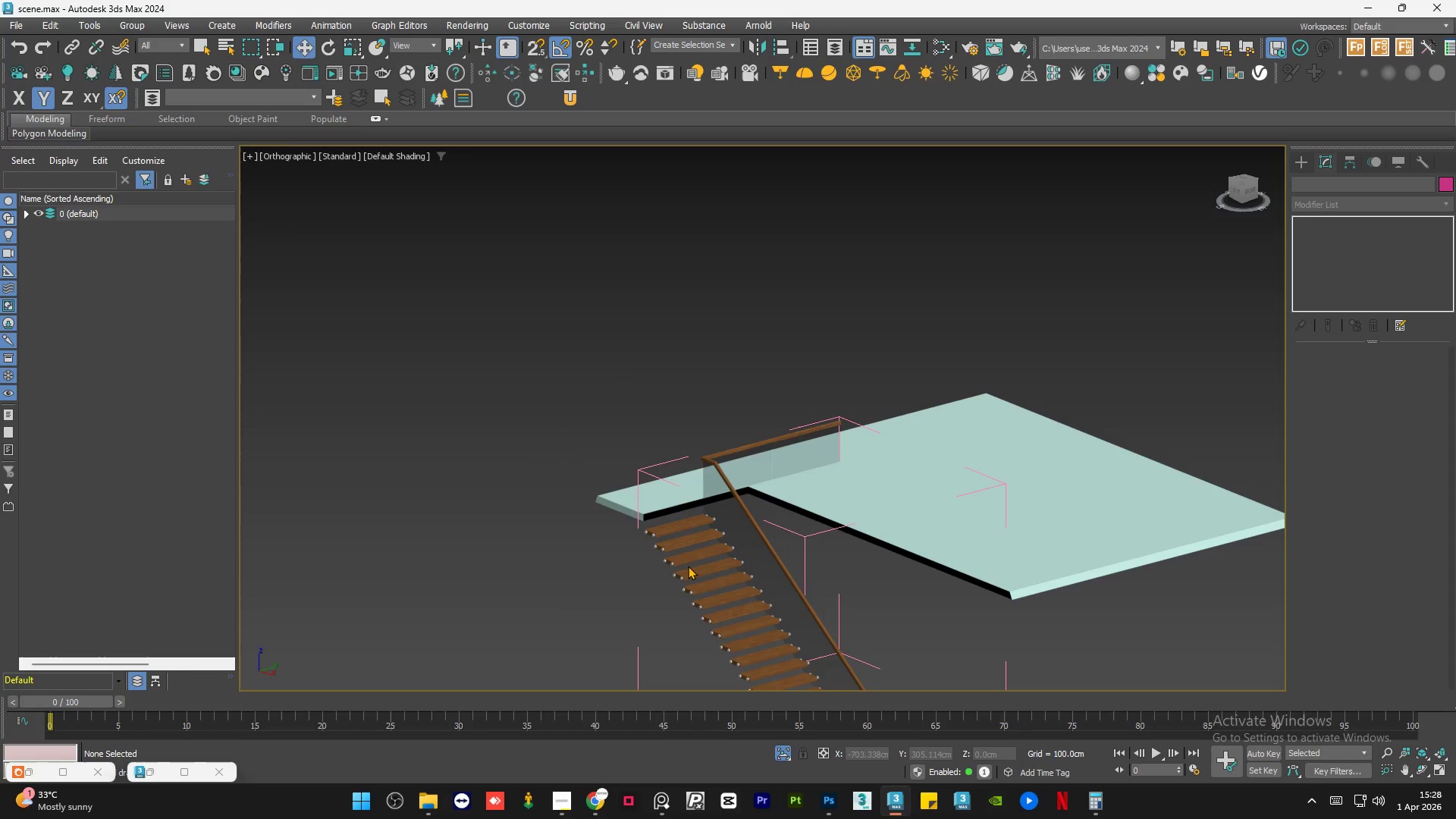 
left_click([690, 560])
 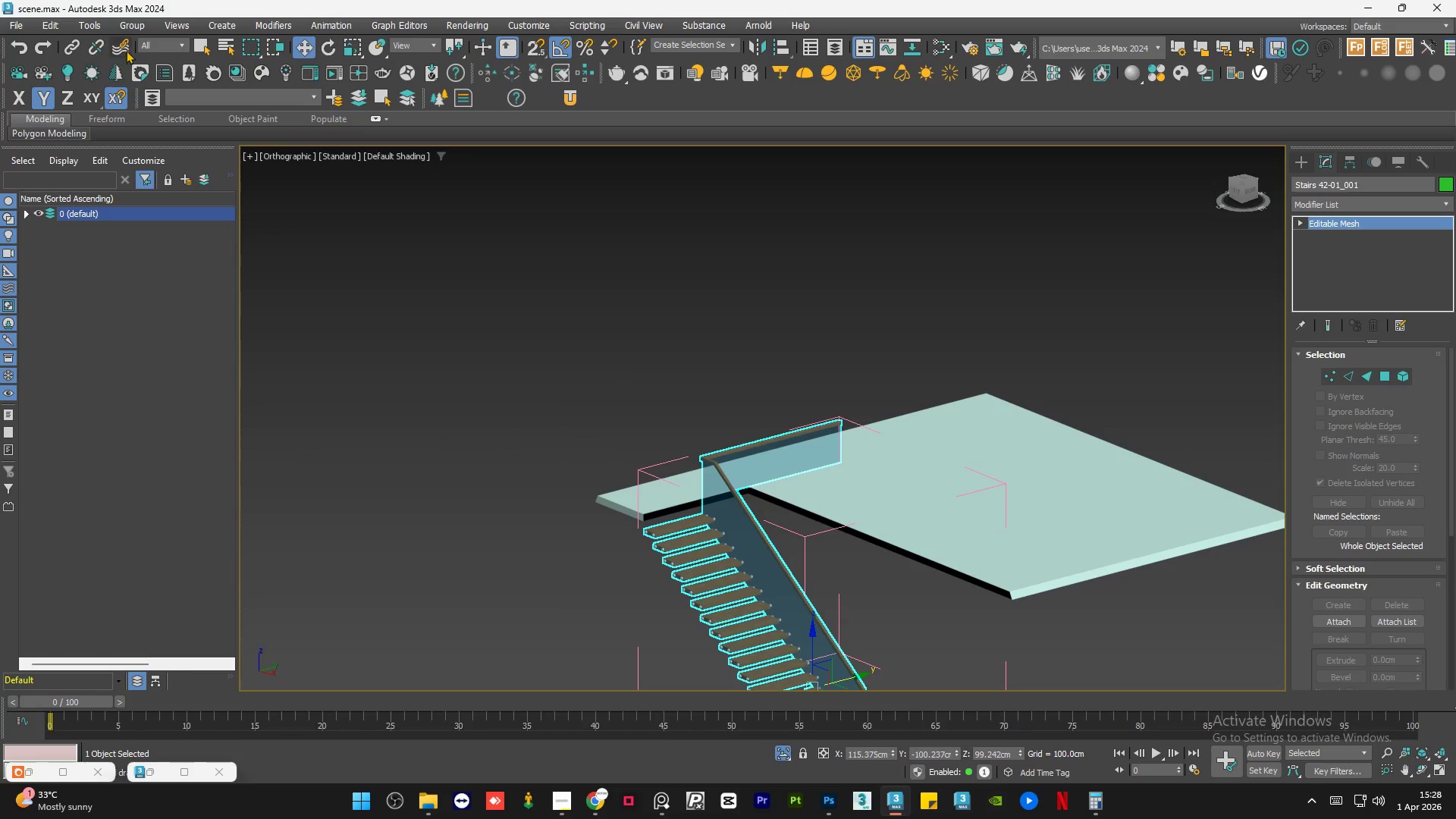 
left_click([132, 24])
 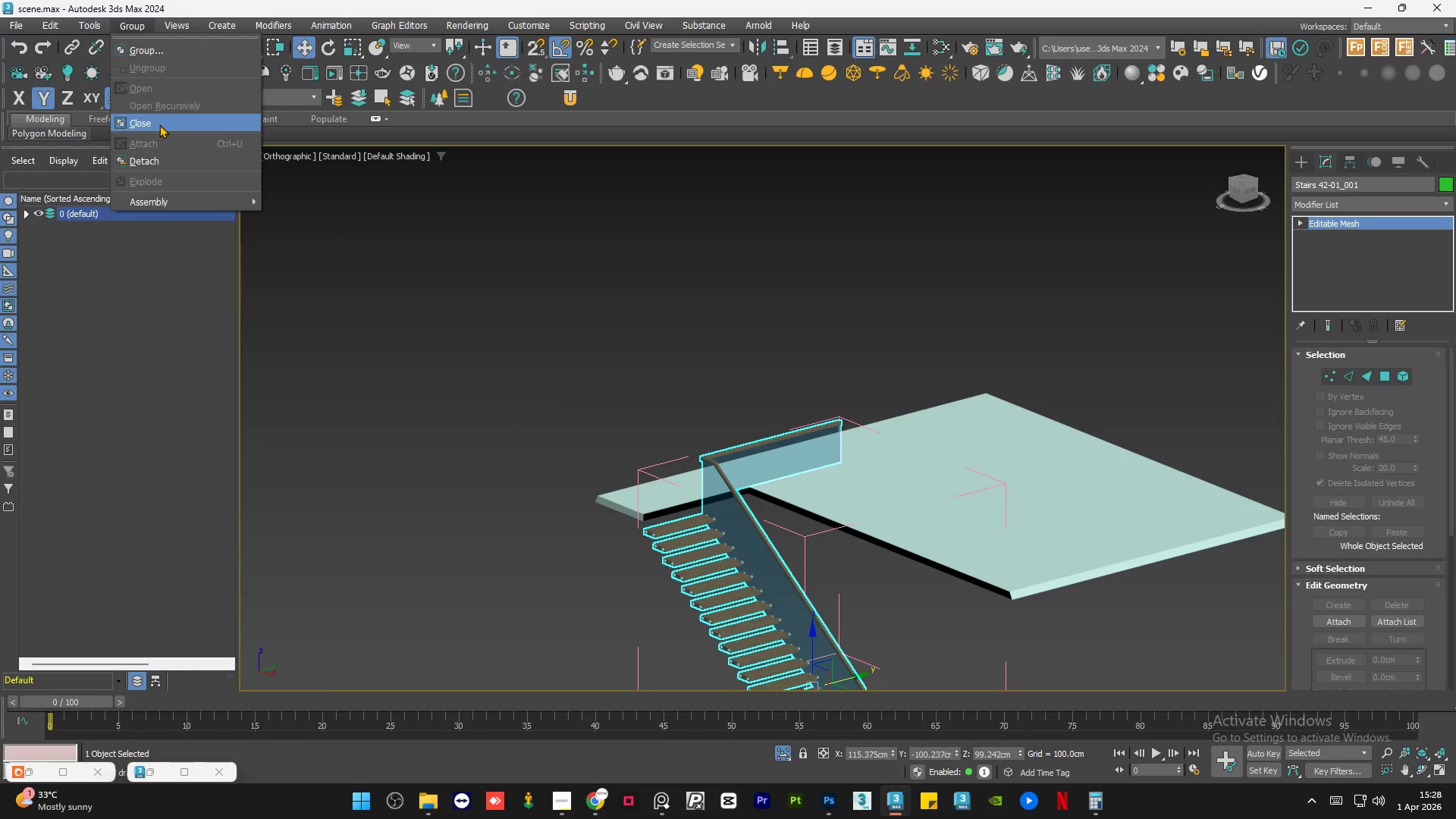 
double_click([733, 382])
 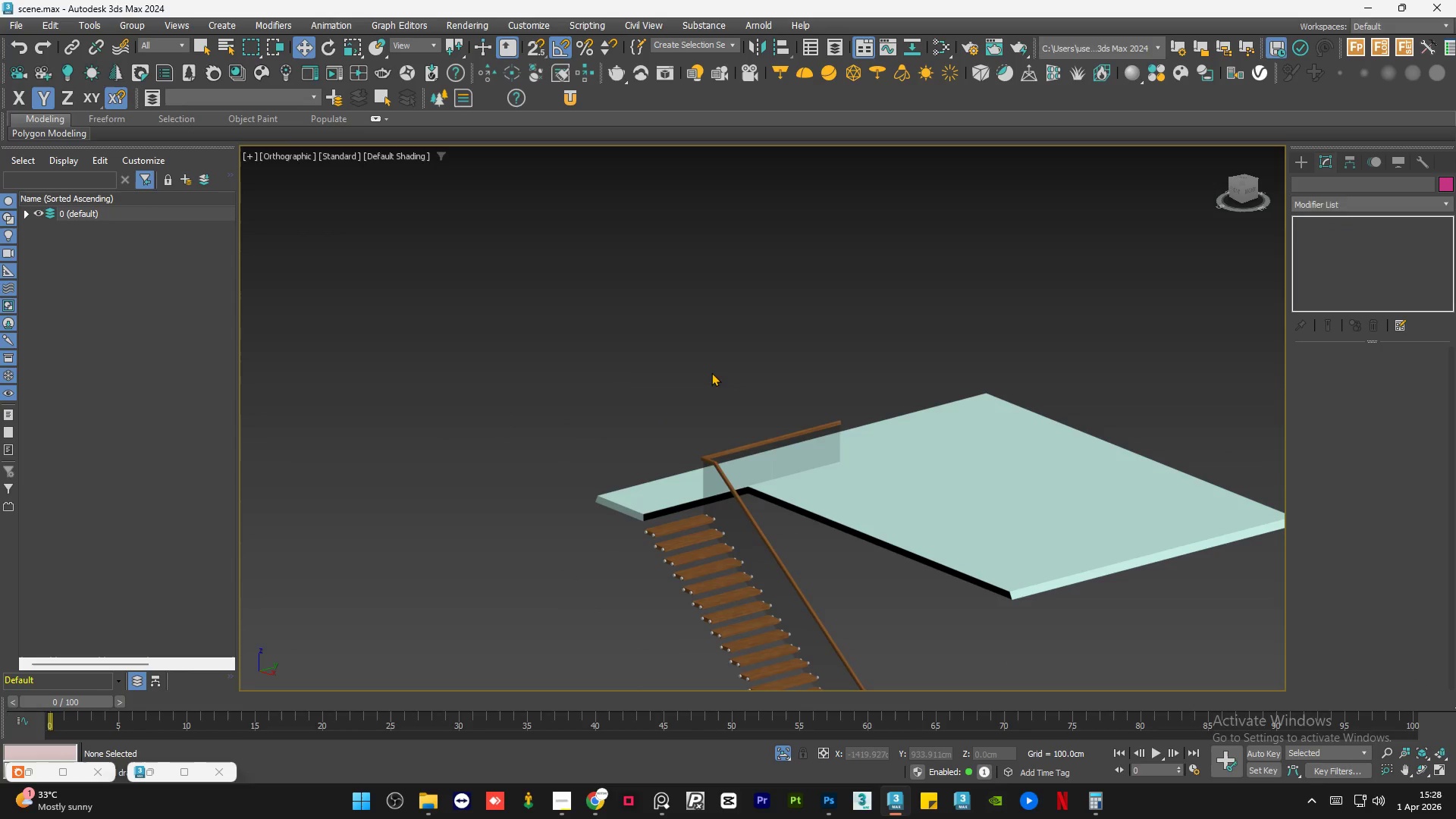 
key(Control+S)
 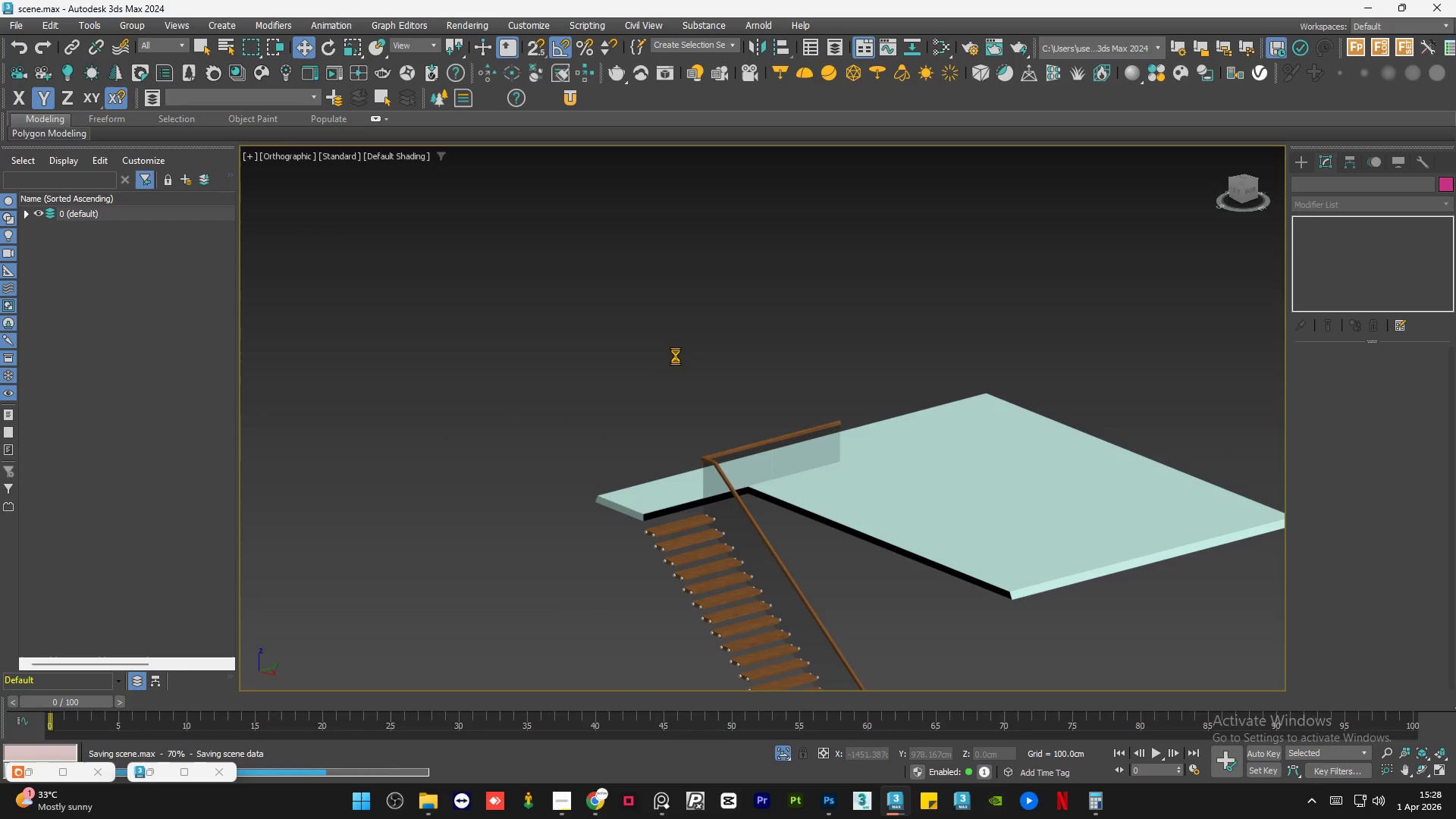 
scroll: coordinate [675, 356], scroll_direction: down, amount: 1.0
 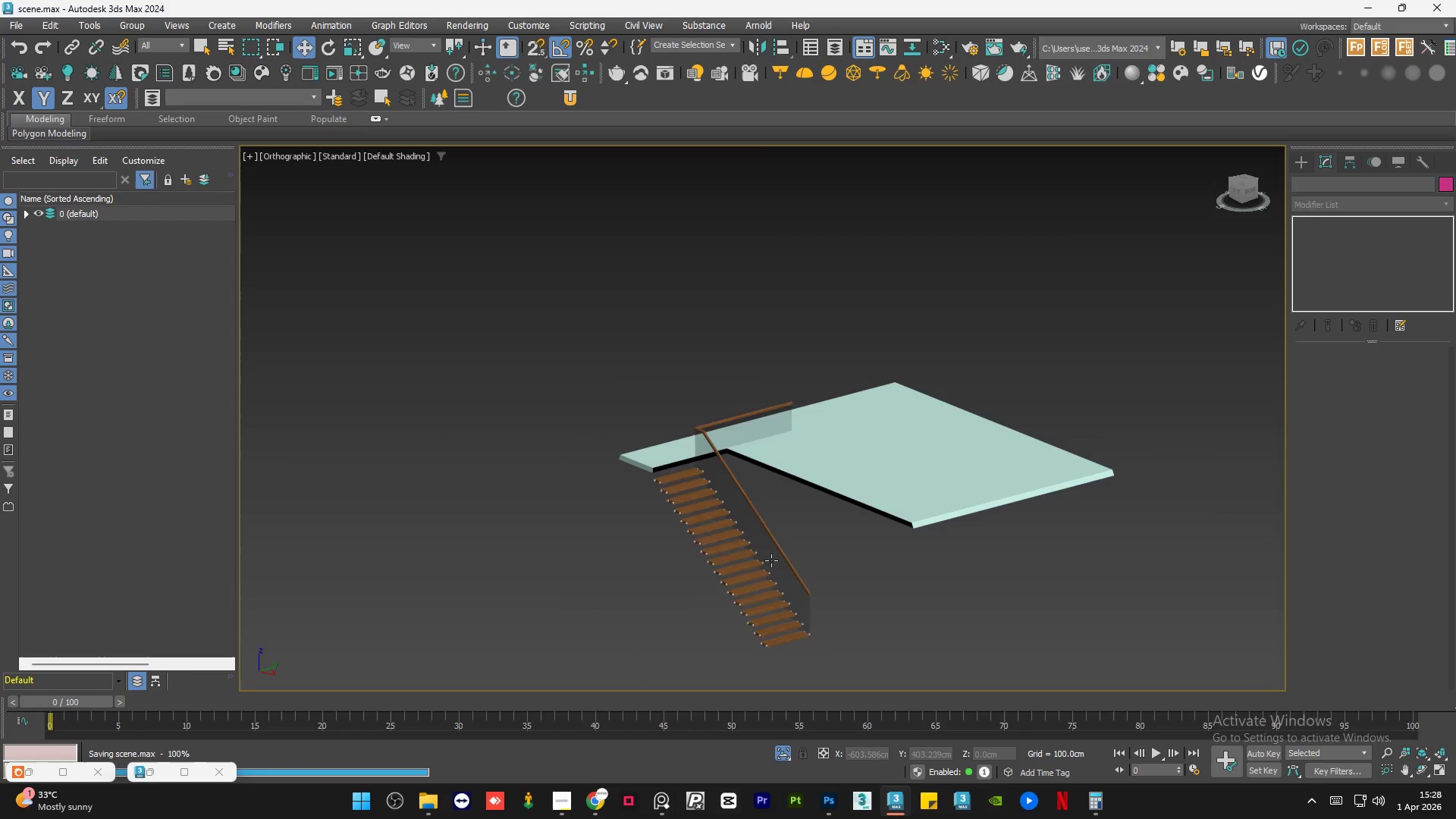 
left_click([802, 632])
 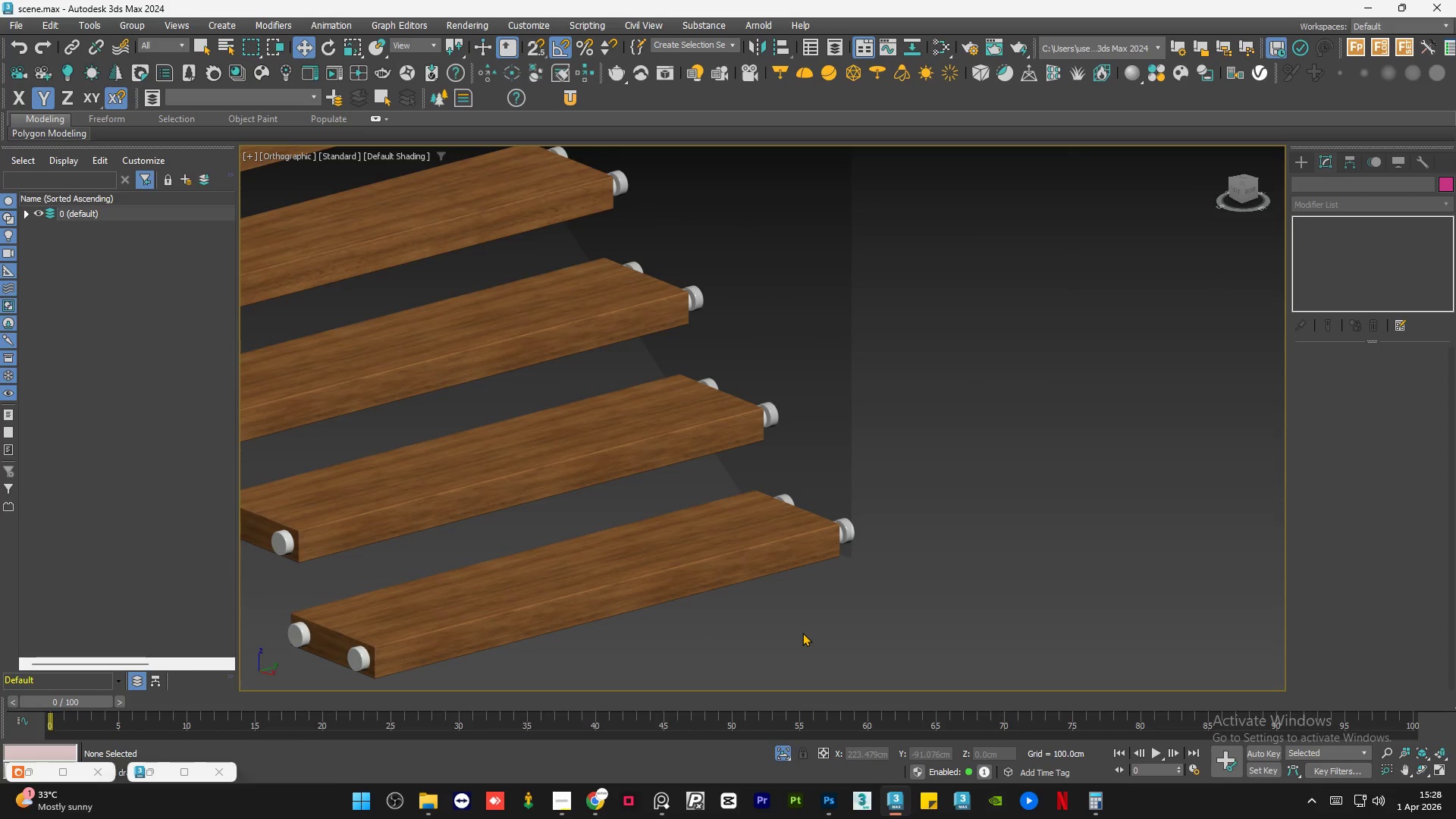 
scroll: coordinate [802, 633], scroll_direction: up, amount: 7.0
 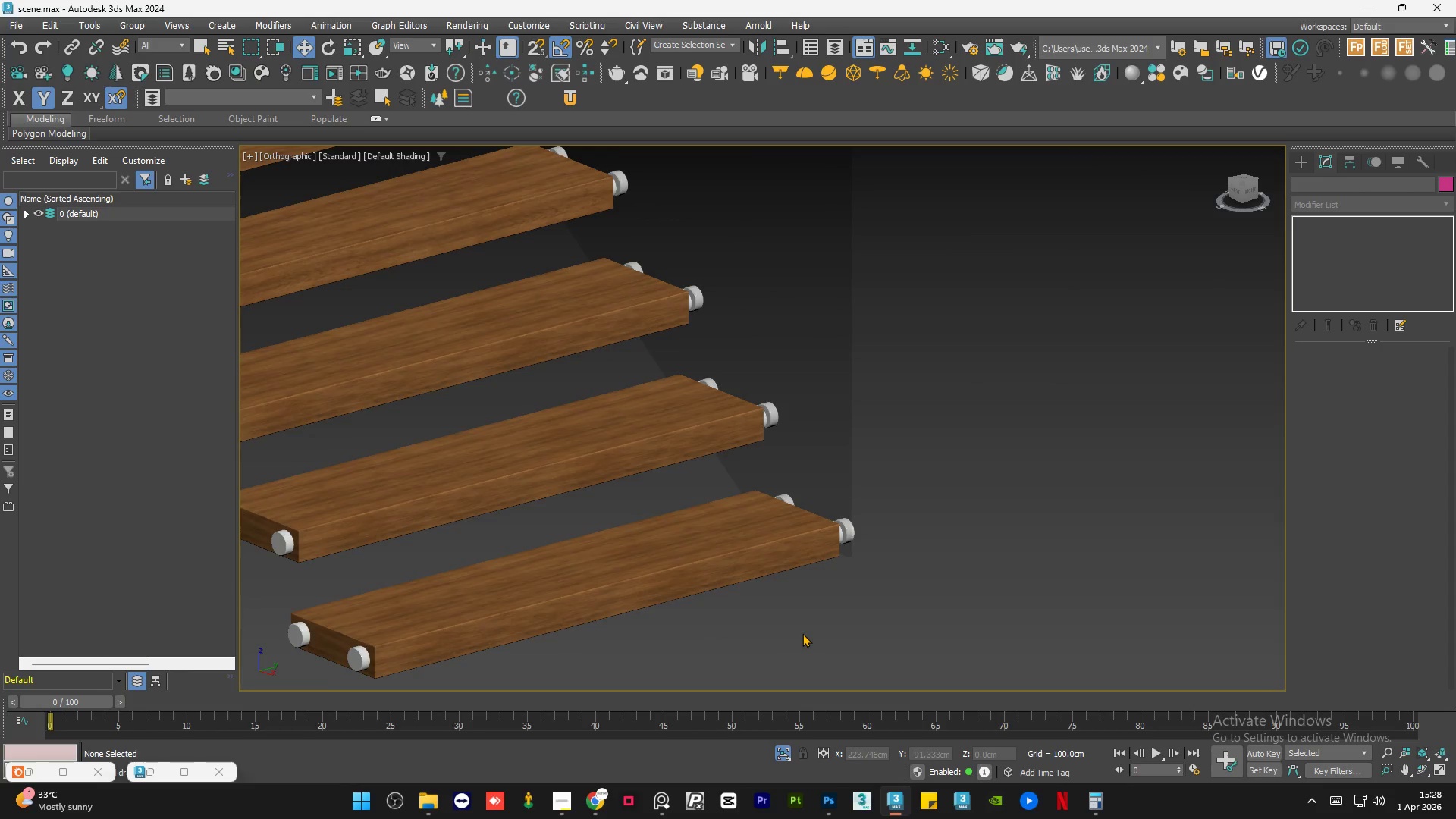 
scroll: coordinate [802, 632], scroll_direction: down, amount: 6.0
 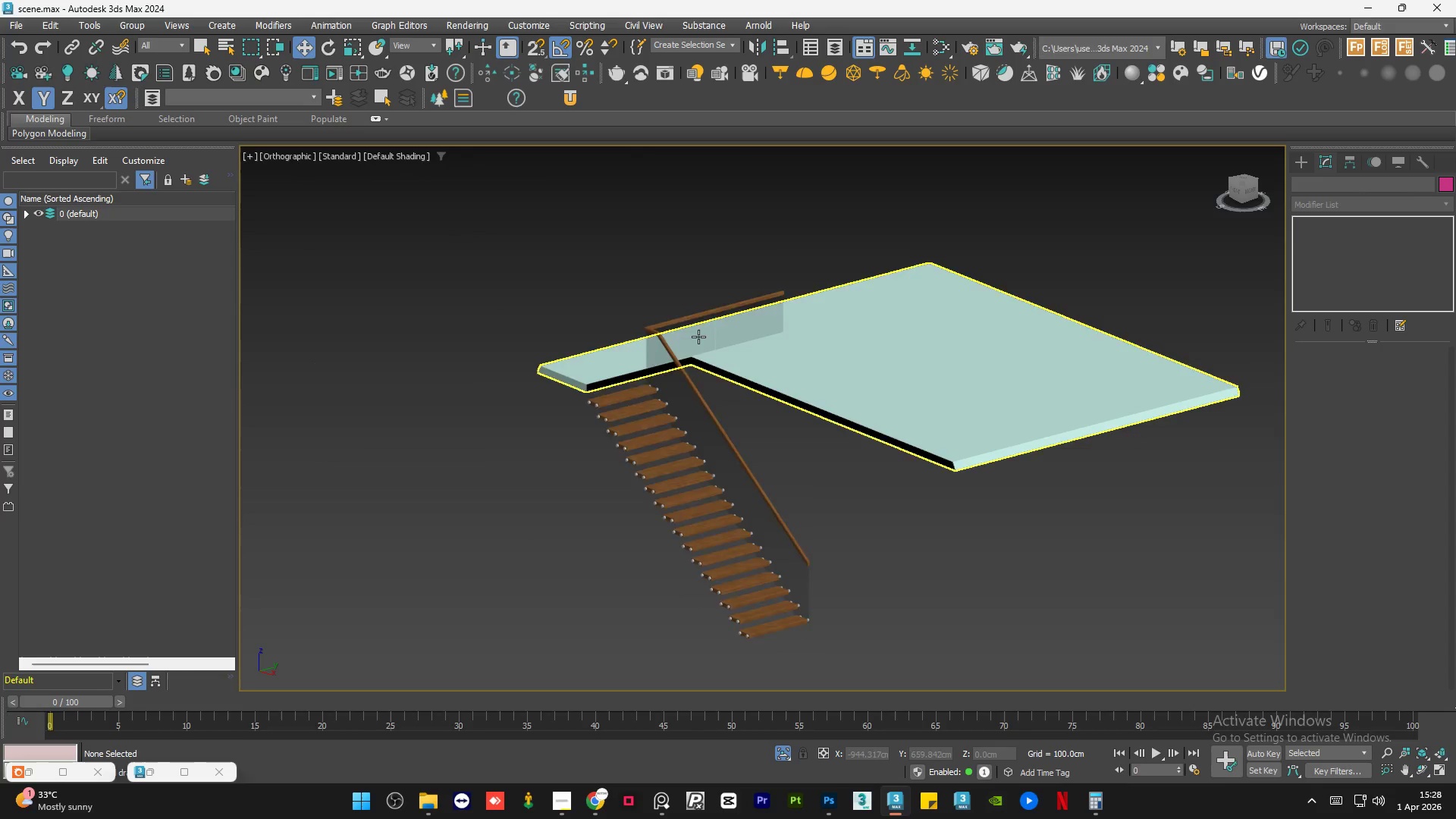 
scroll: coordinate [686, 325], scroll_direction: up, amount: 5.0
 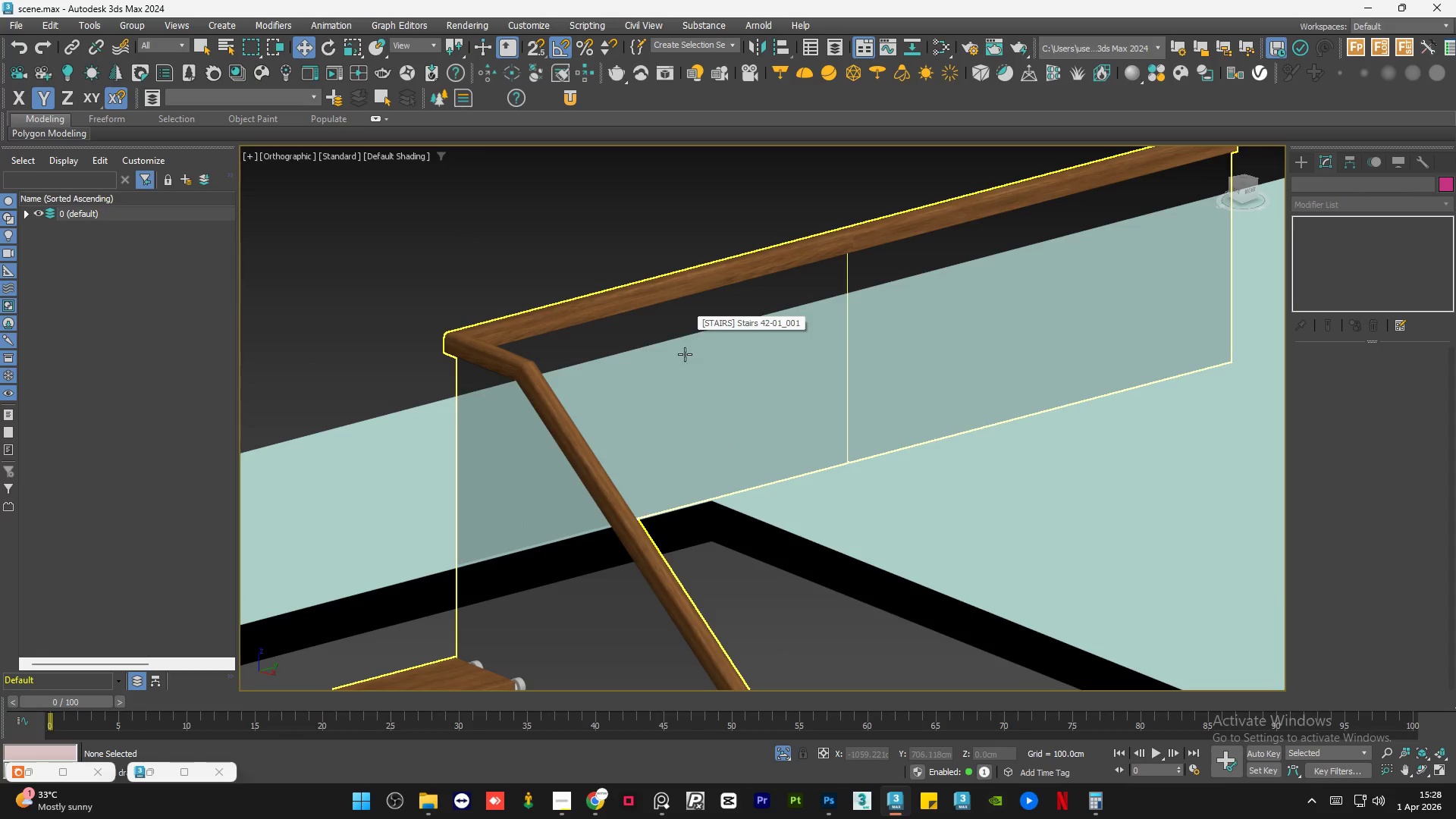 
scroll: coordinate [643, 395], scroll_direction: down, amount: 2.0
 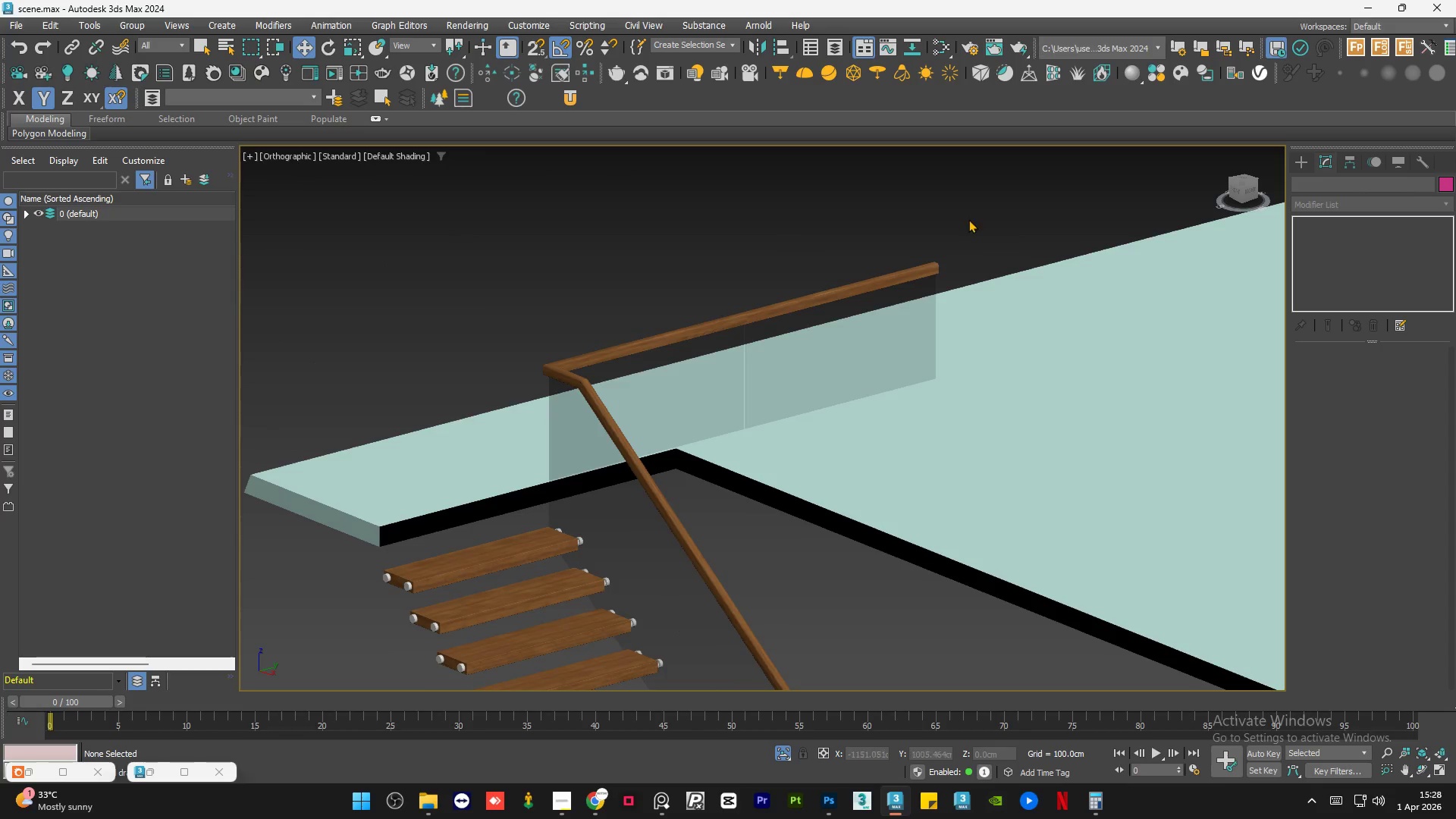 
left_click([968, 218])
 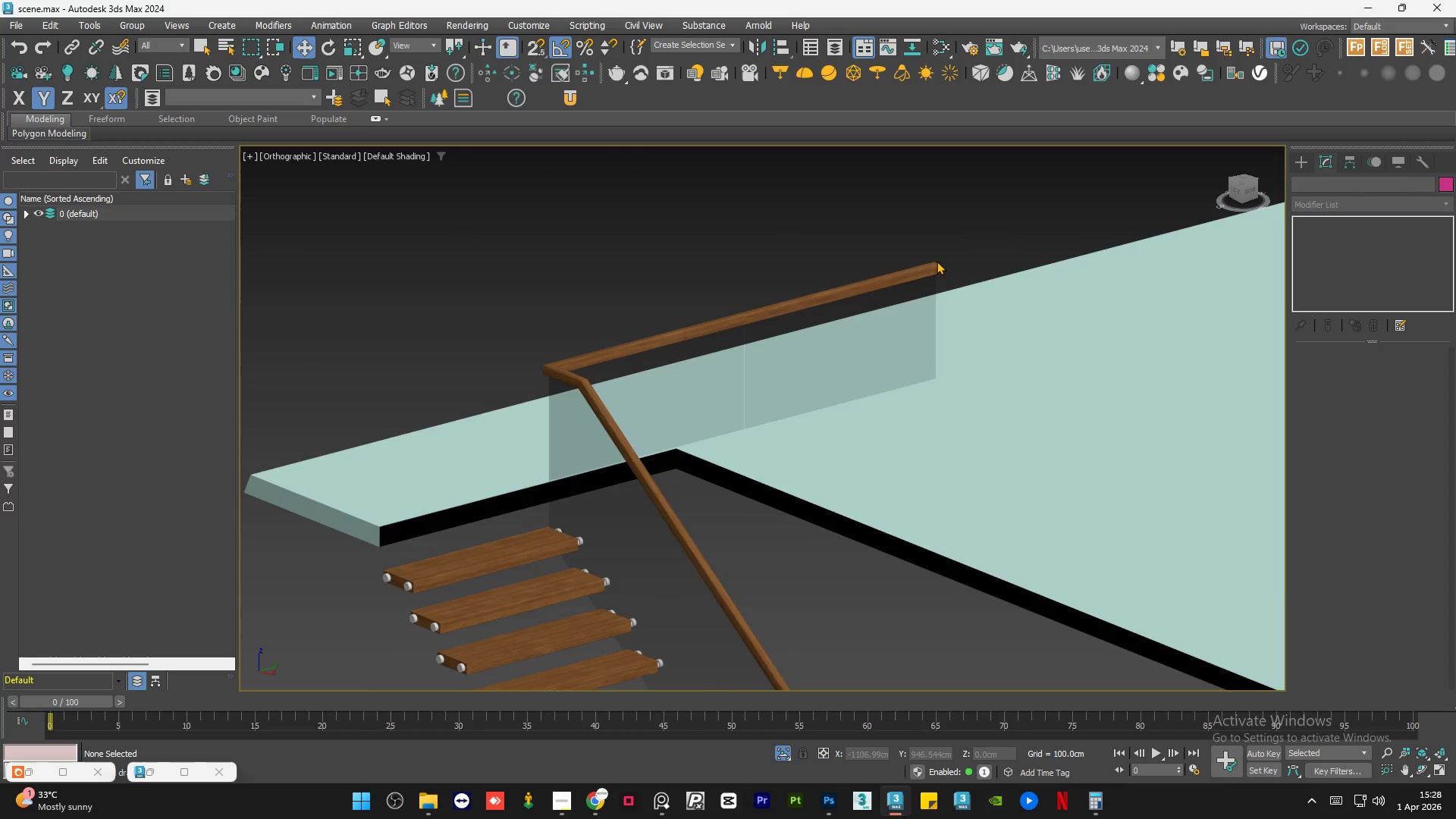 
scroll: coordinate [936, 261], scroll_direction: up, amount: 6.0
 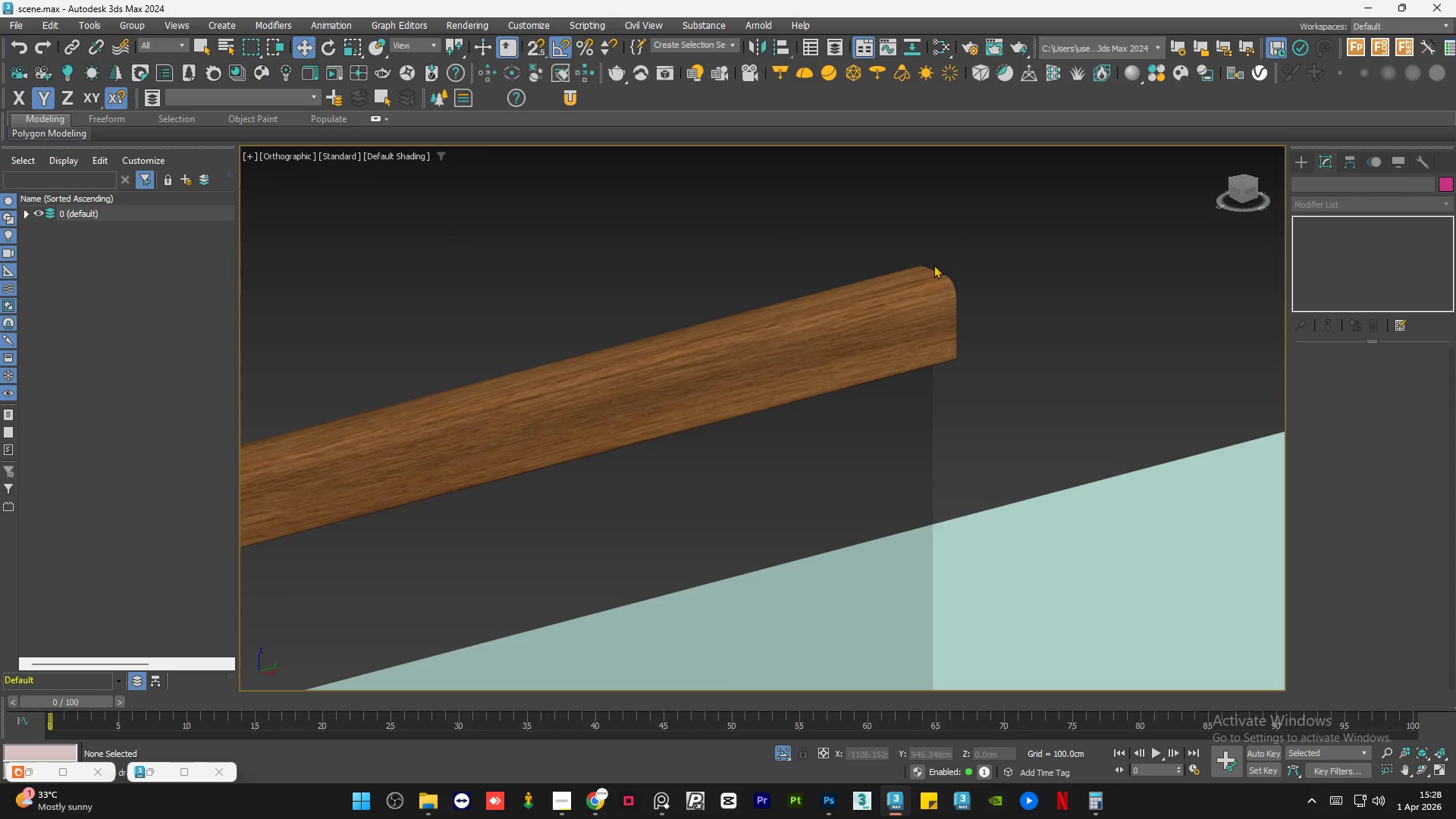 
scroll: coordinate [936, 266], scroll_direction: down, amount: 6.0
 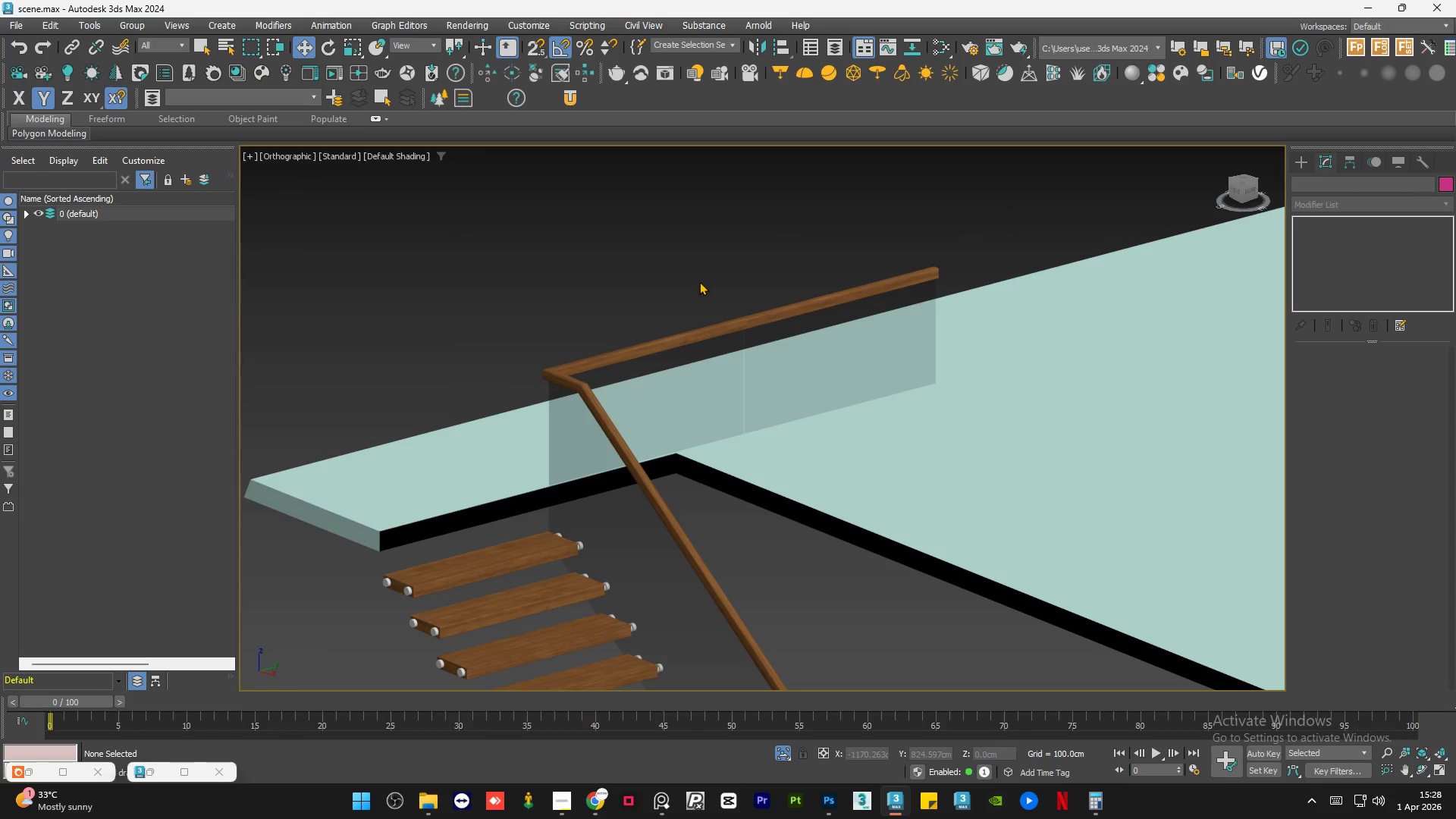 
double_click([699, 281])
 